 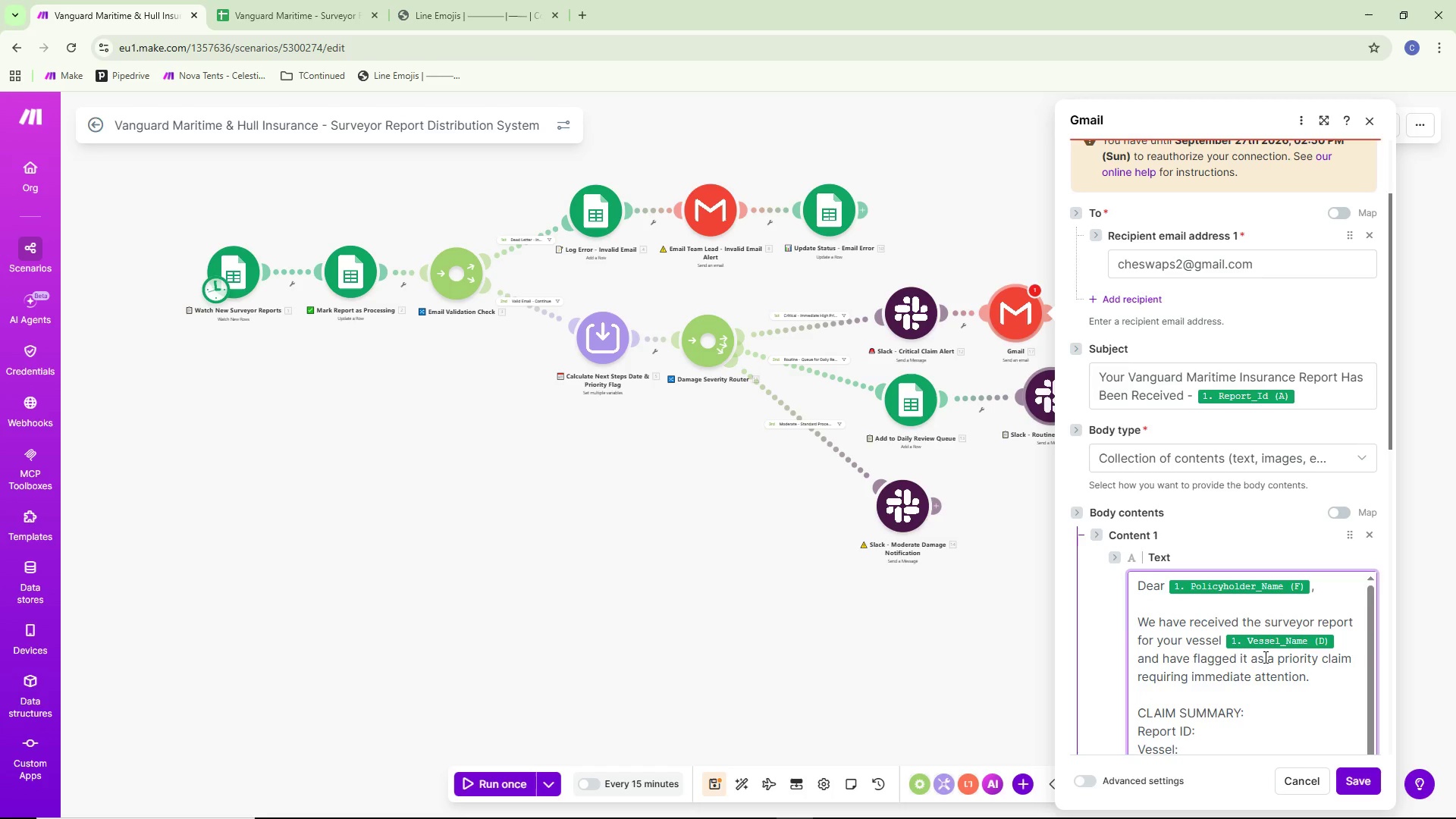 
scroll: coordinate [1266, 656], scroll_direction: none, amount: 0.0
 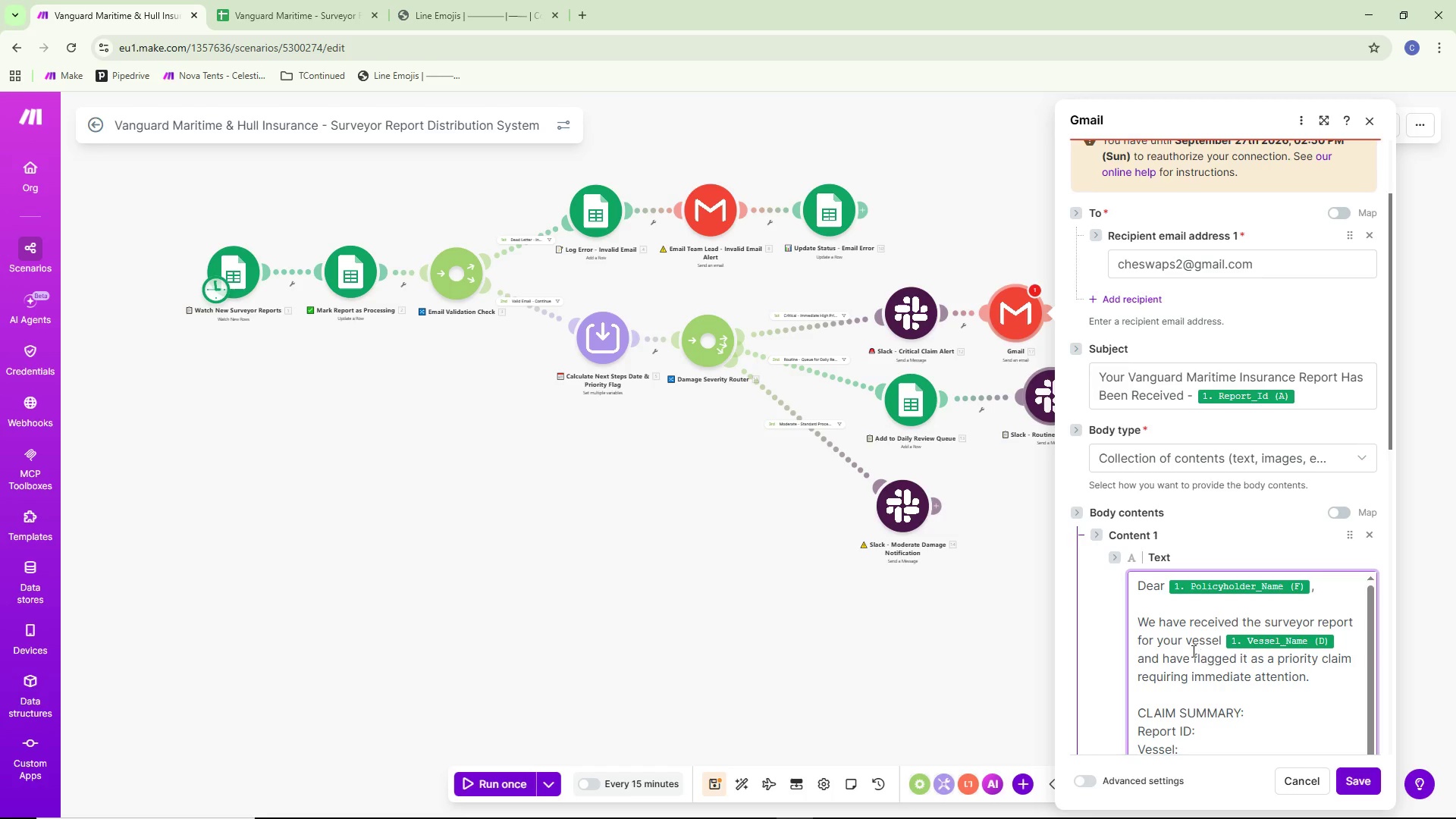 
scroll: coordinate [1251, 372], scroll_direction: up, amount: 2.0
 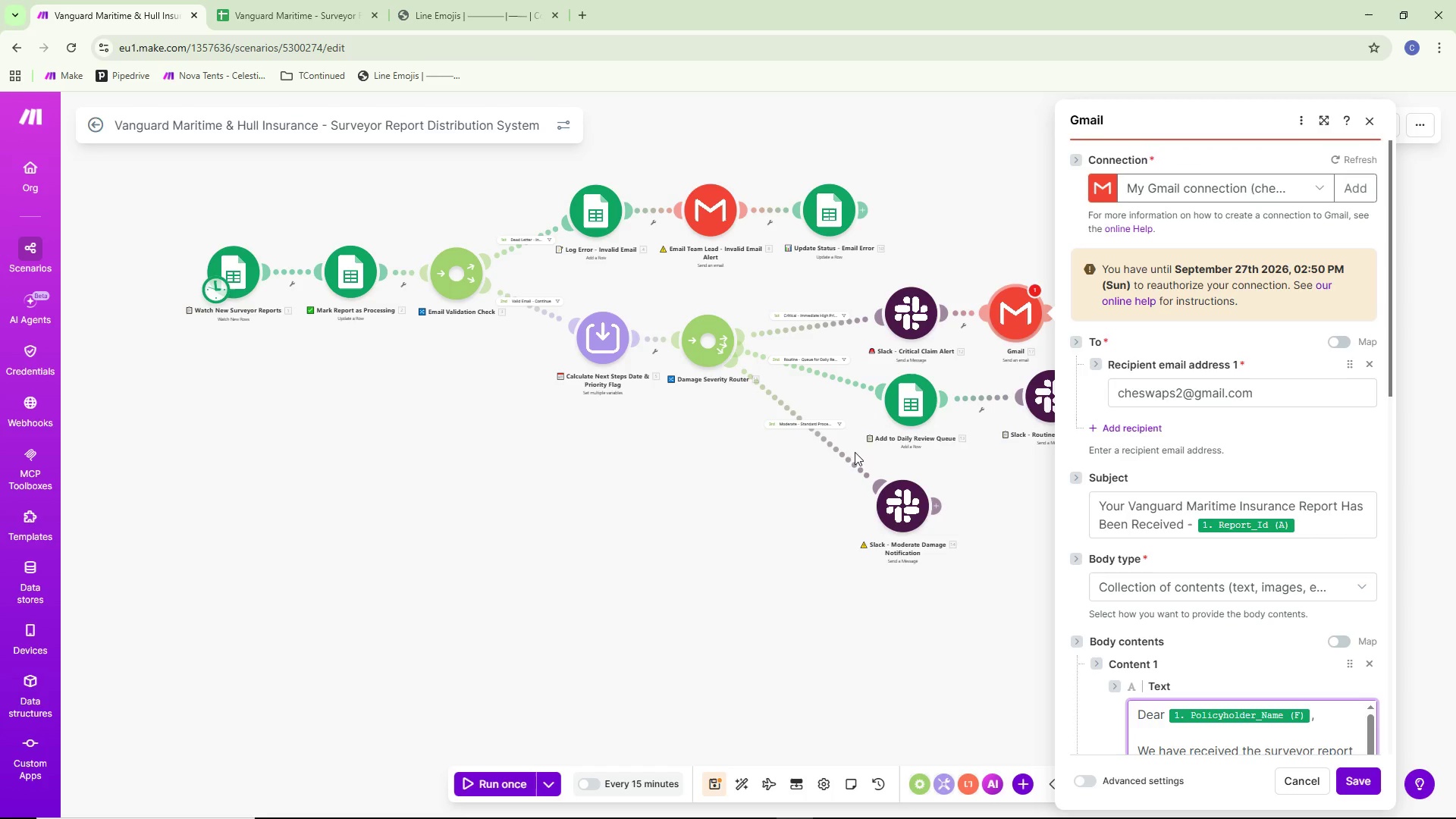 
left_click_drag(start_coordinate=[617, 568], to_coordinate=[624, 626])
 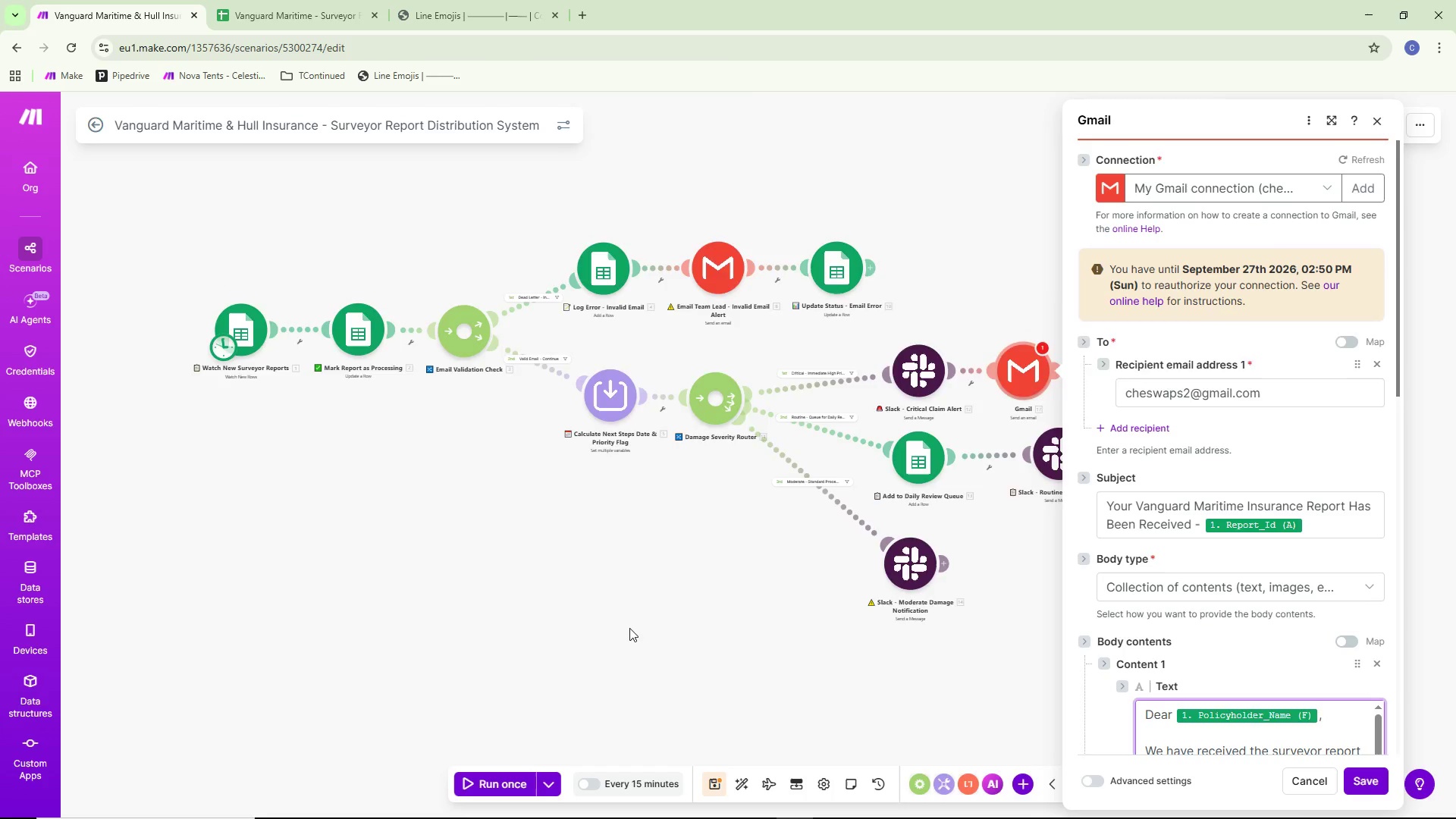 
scroll: coordinate [630, 625], scroll_direction: up, amount: 2.0
 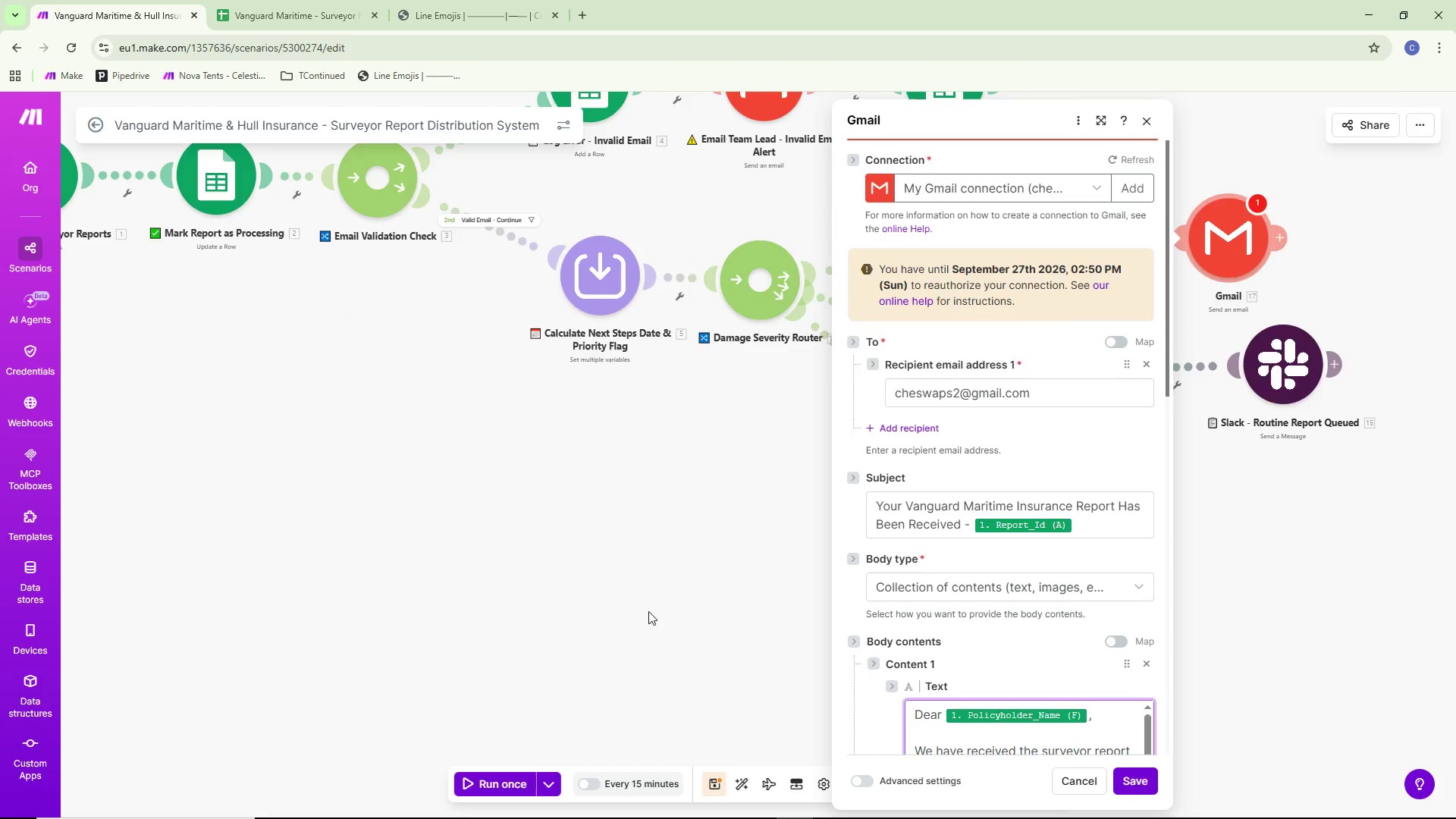 
scroll: coordinate [648, 611], scroll_direction: down, amount: 2.0
 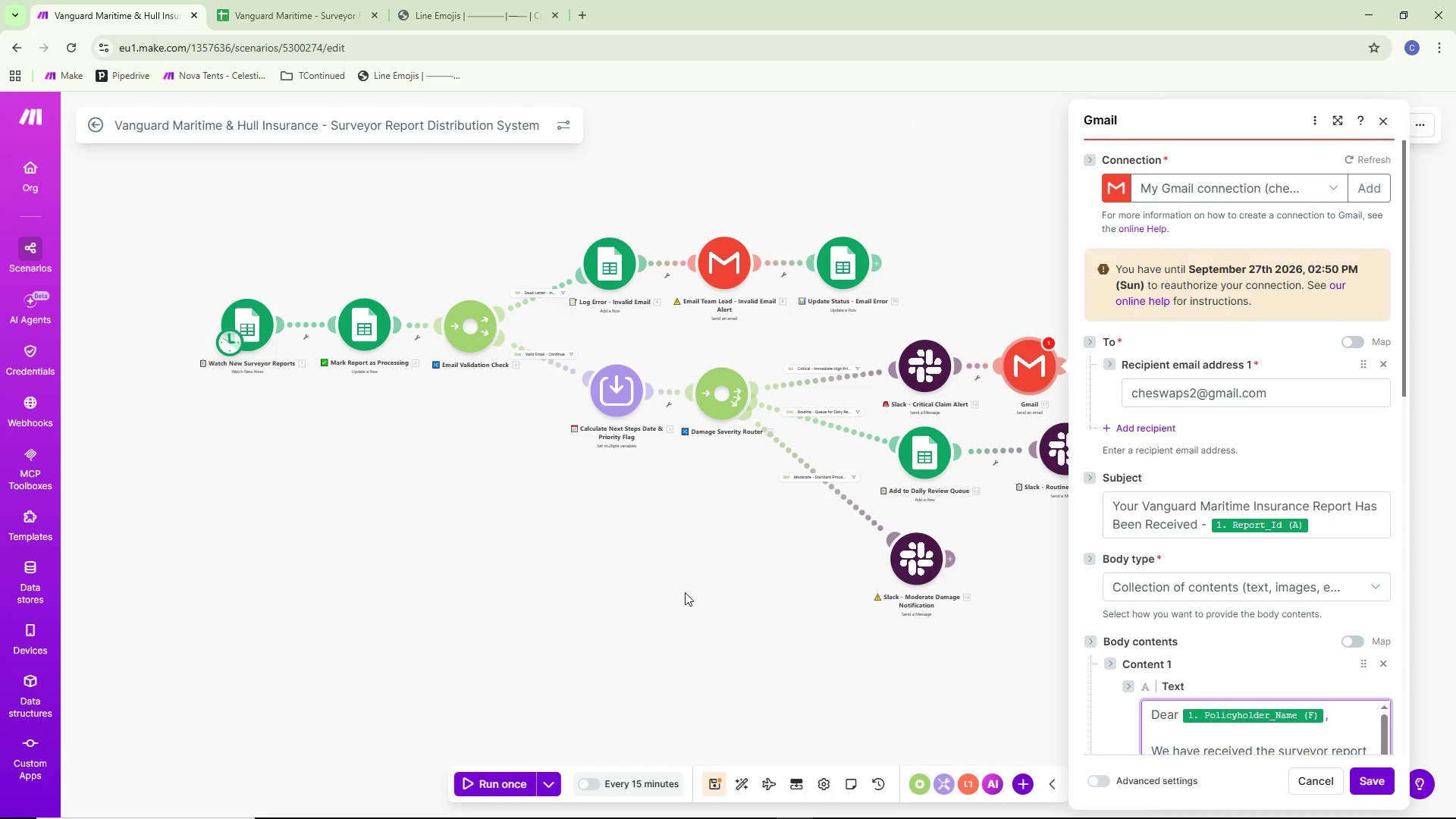 
left_click_drag(start_coordinate=[692, 592], to_coordinate=[585, 617])
 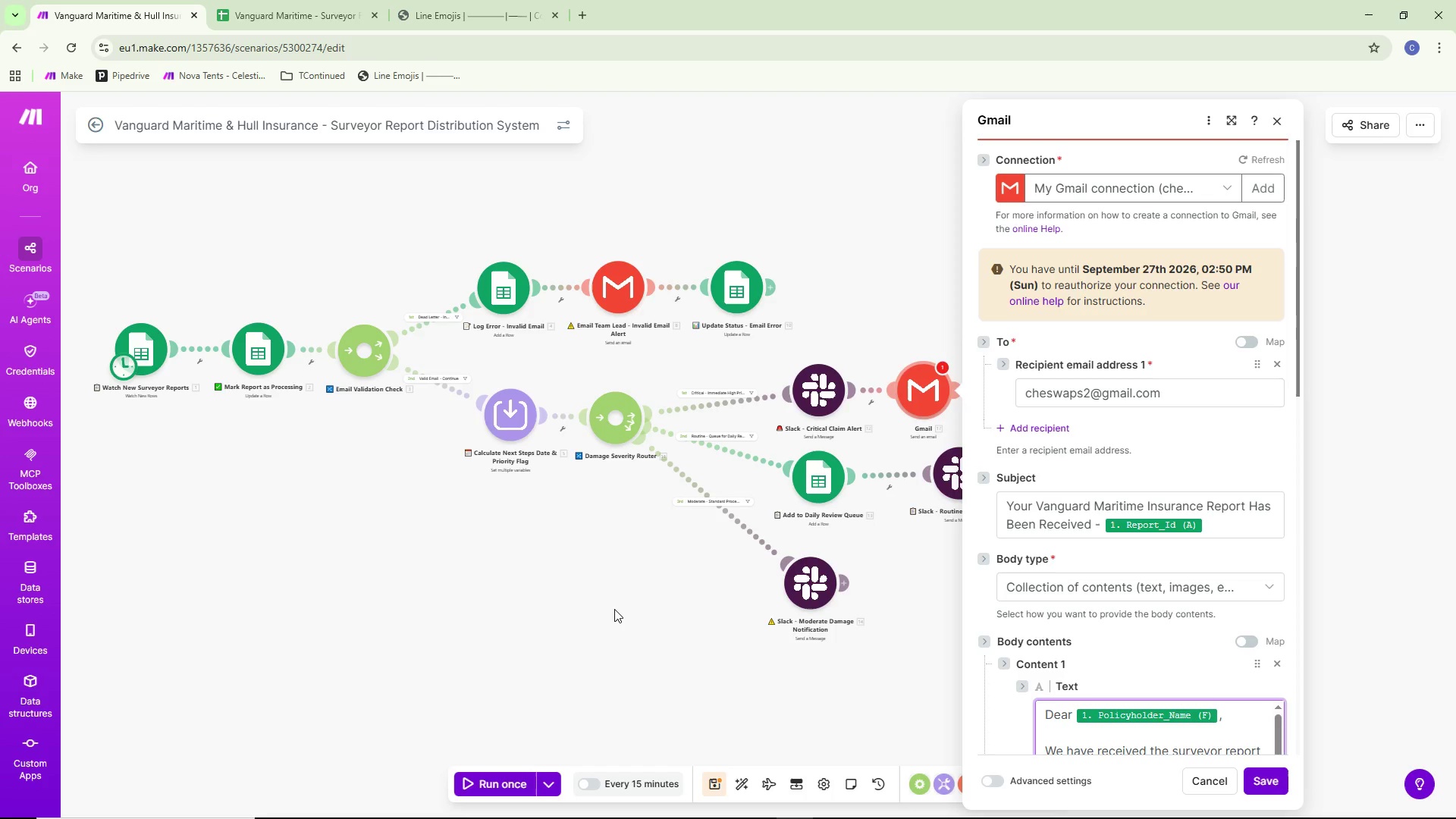 
wait(7.03)
 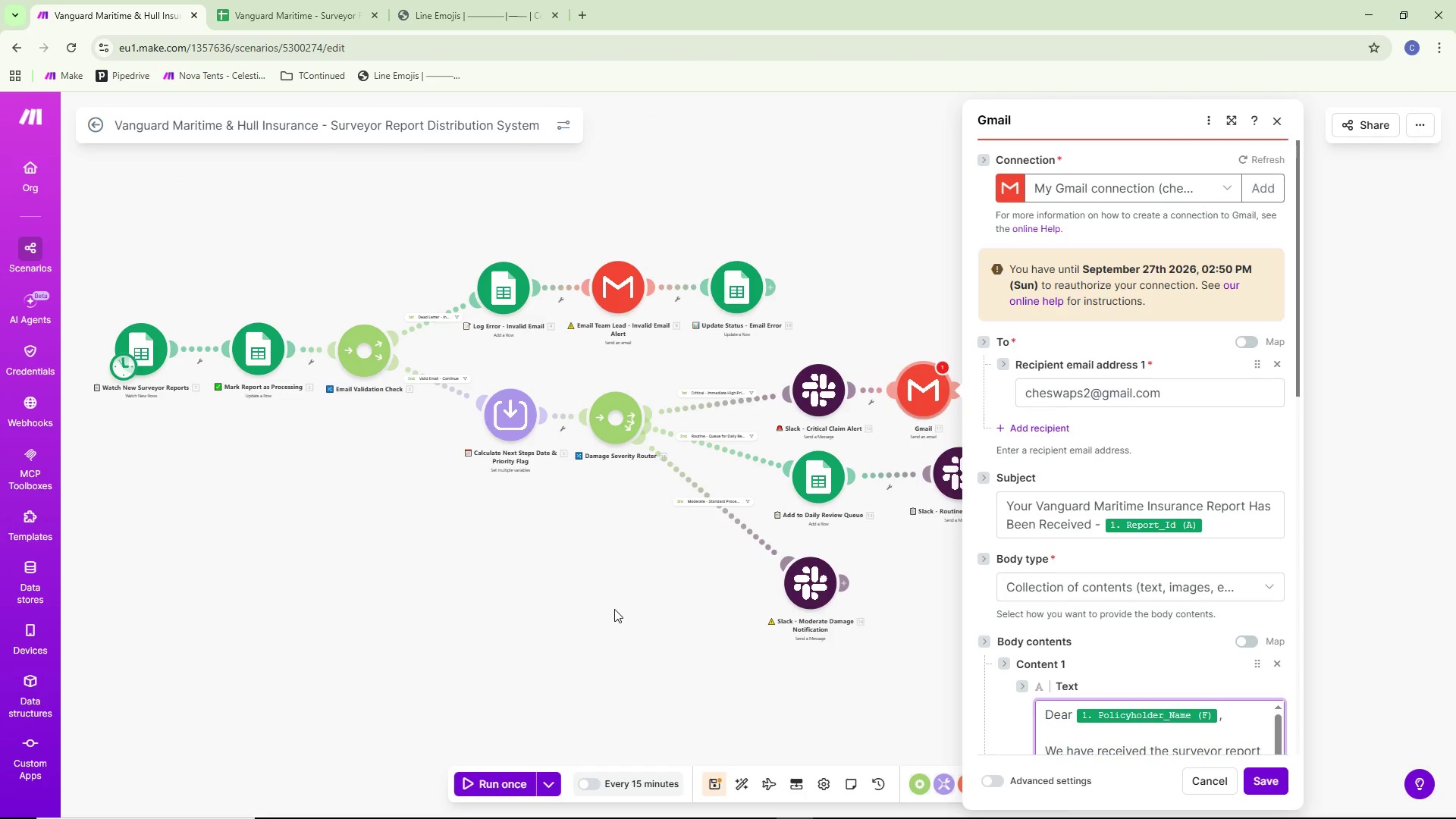 
scroll: coordinate [1159, 623], scroll_direction: down, amount: 6.0
 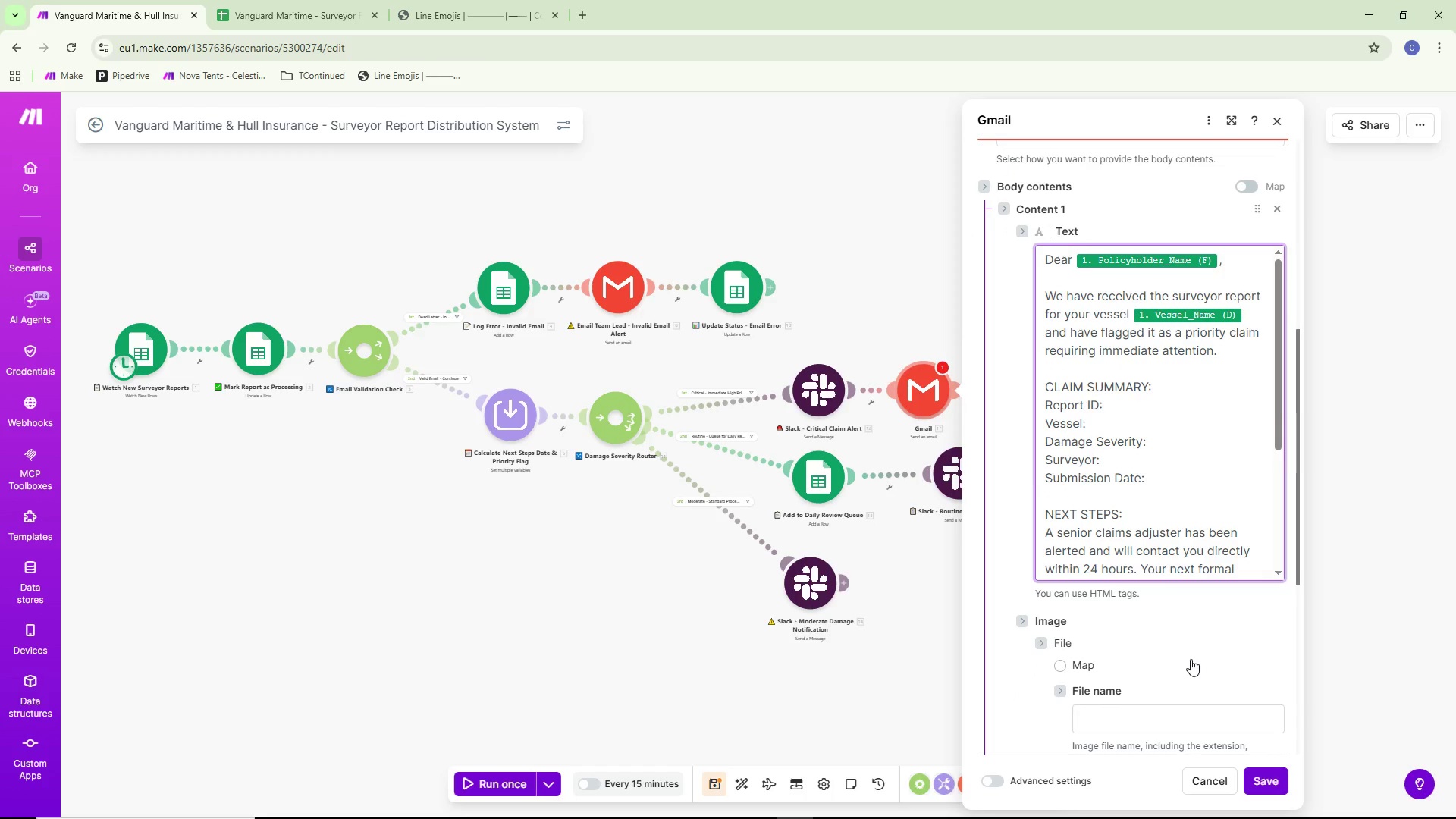 
scroll: coordinate [1191, 659], scroll_direction: up, amount: 2.0
 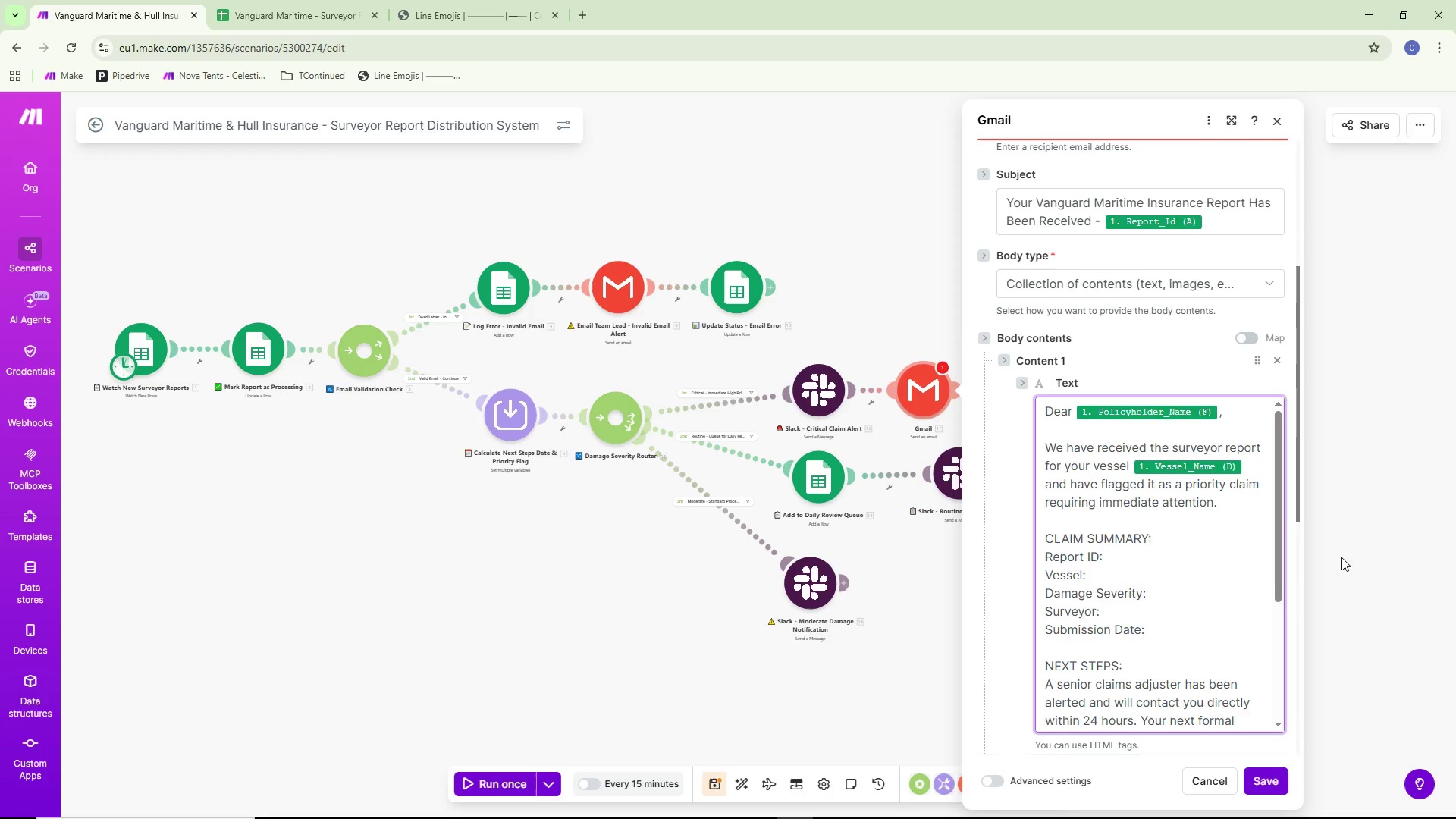 
scroll: coordinate [1006, 574], scroll_direction: down, amount: 3.0
 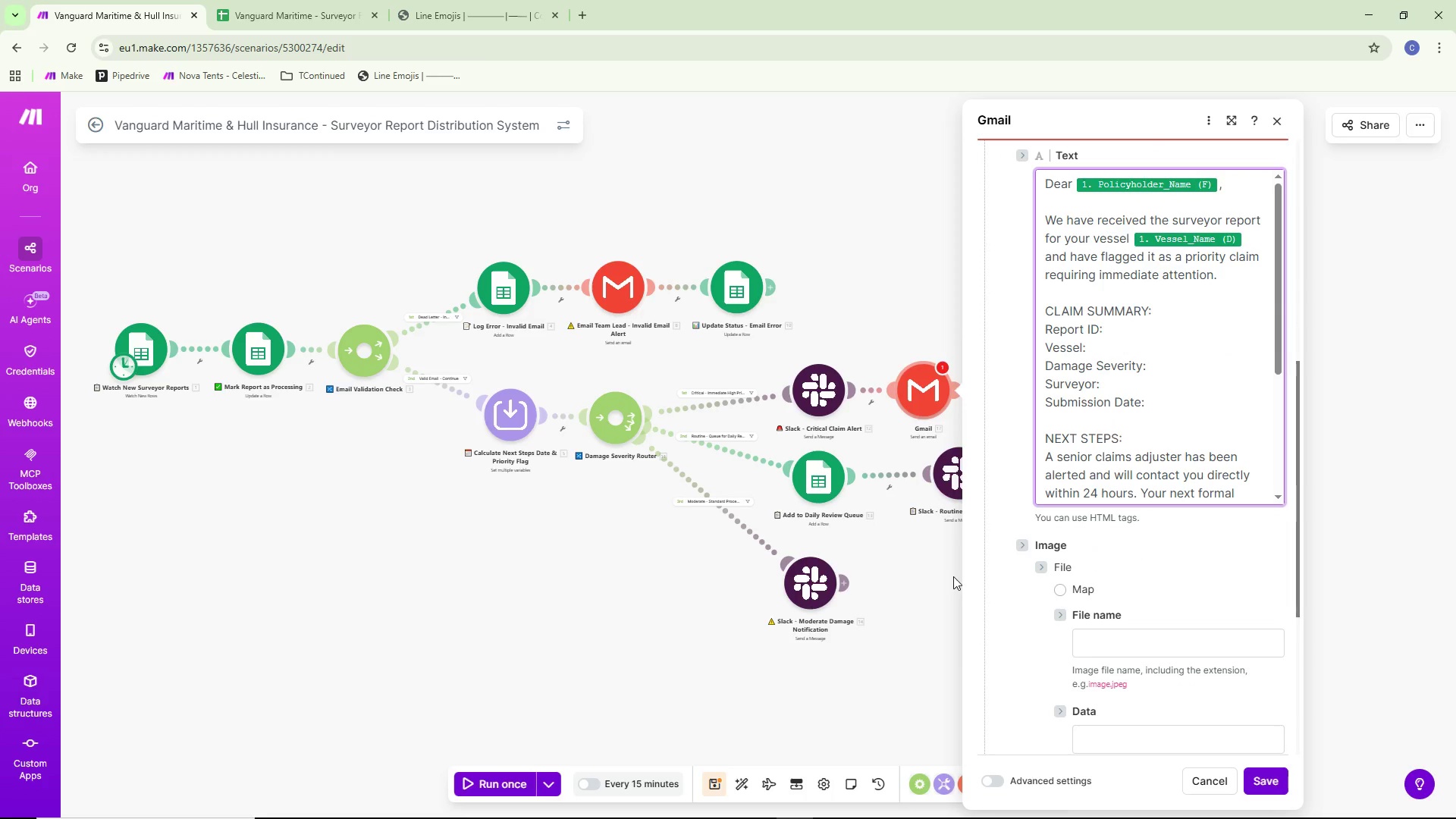 
scroll: coordinate [1015, 606], scroll_direction: up, amount: 3.0
 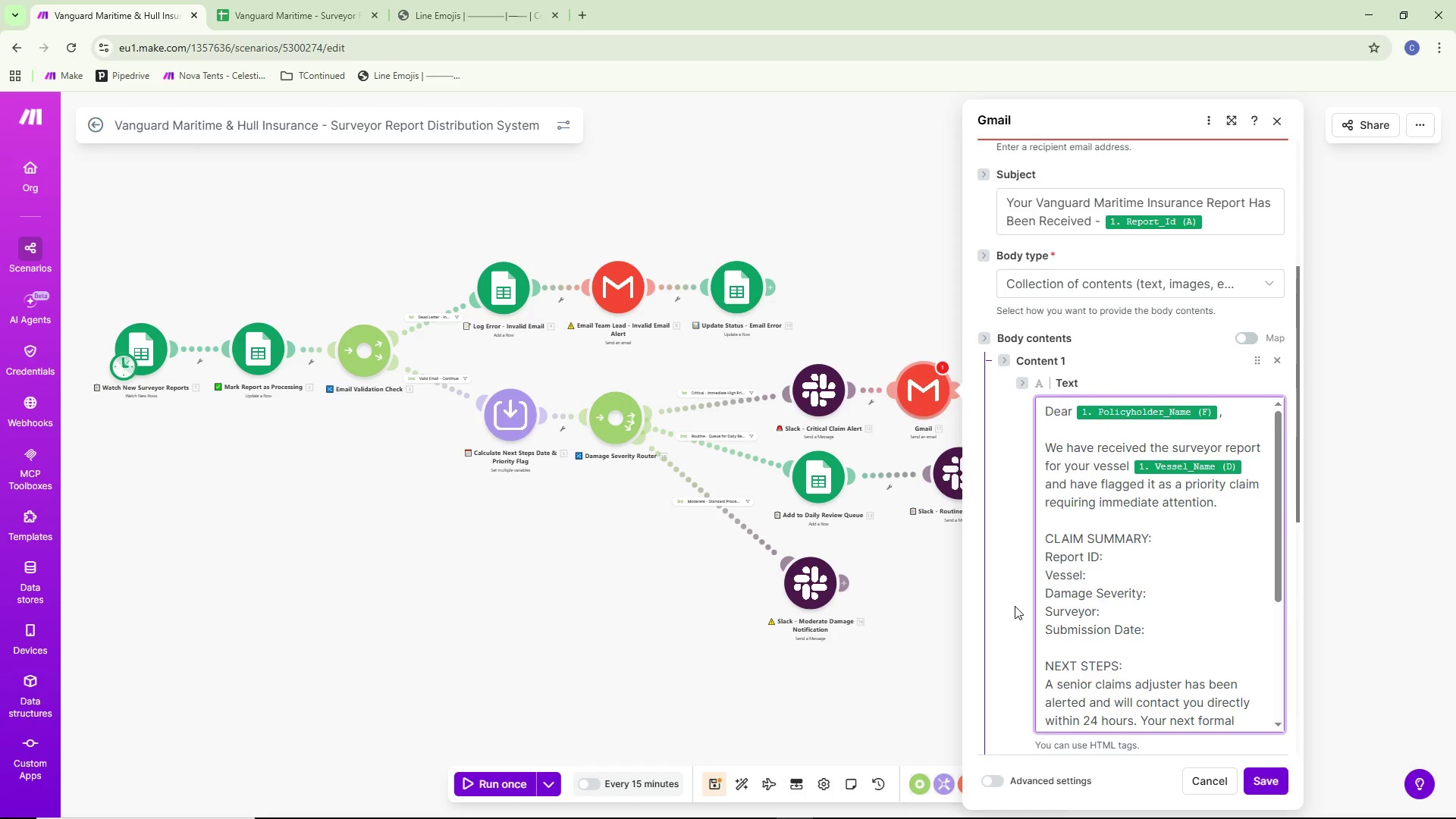 
scroll: coordinate [1015, 606], scroll_direction: down, amount: 8.0
 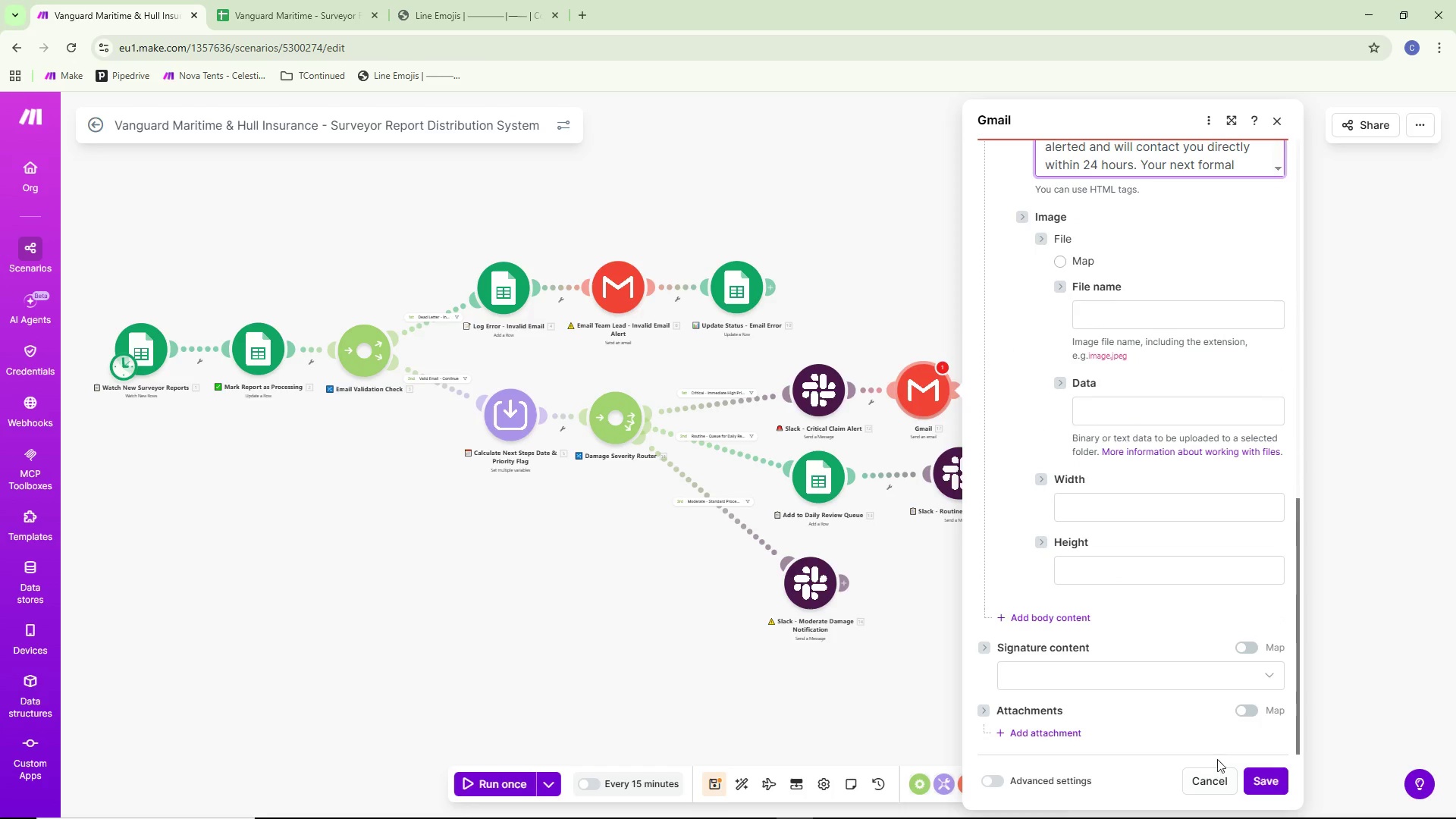 
left_click([1266, 777])
 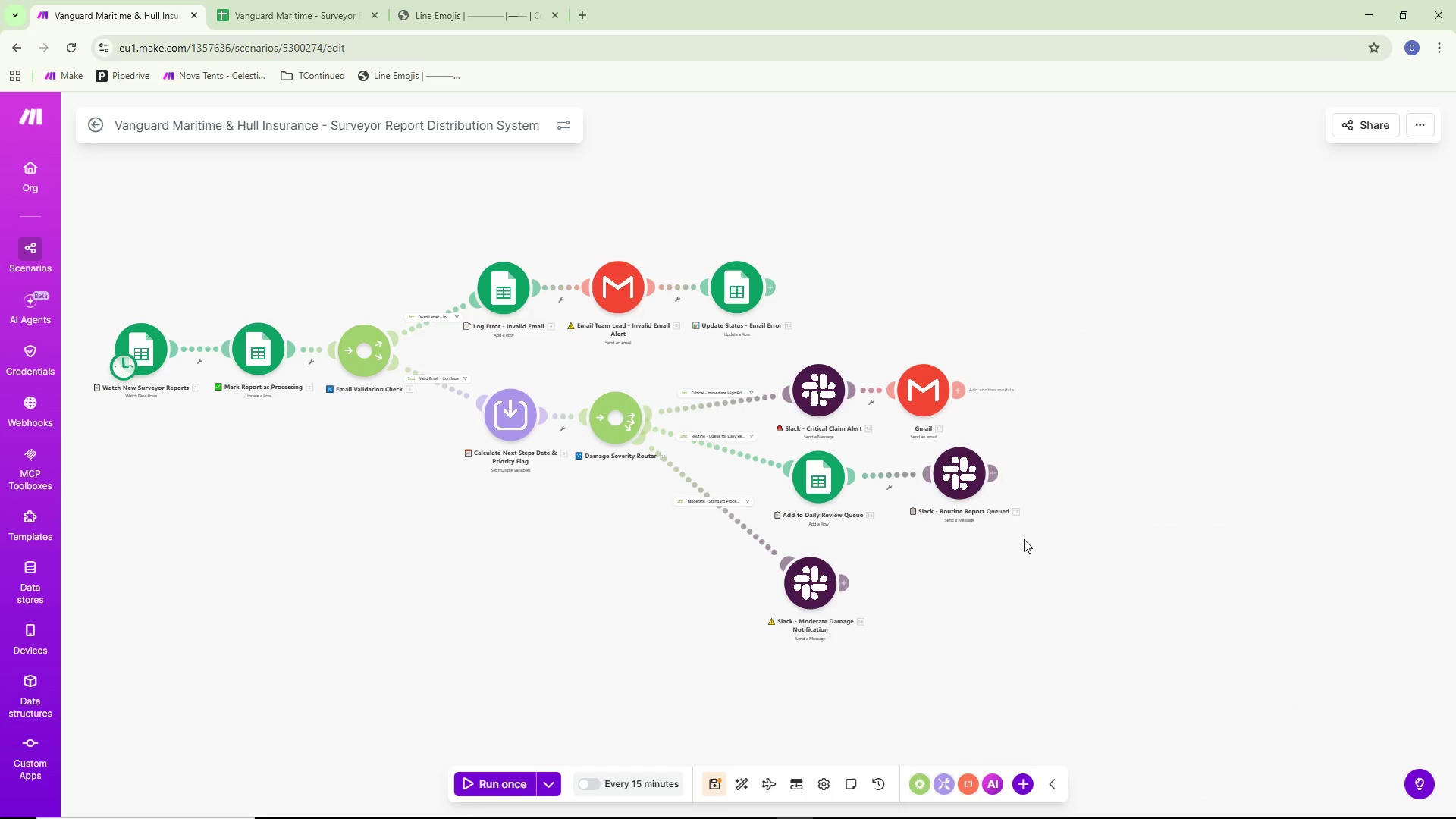 
wait(5.26)
 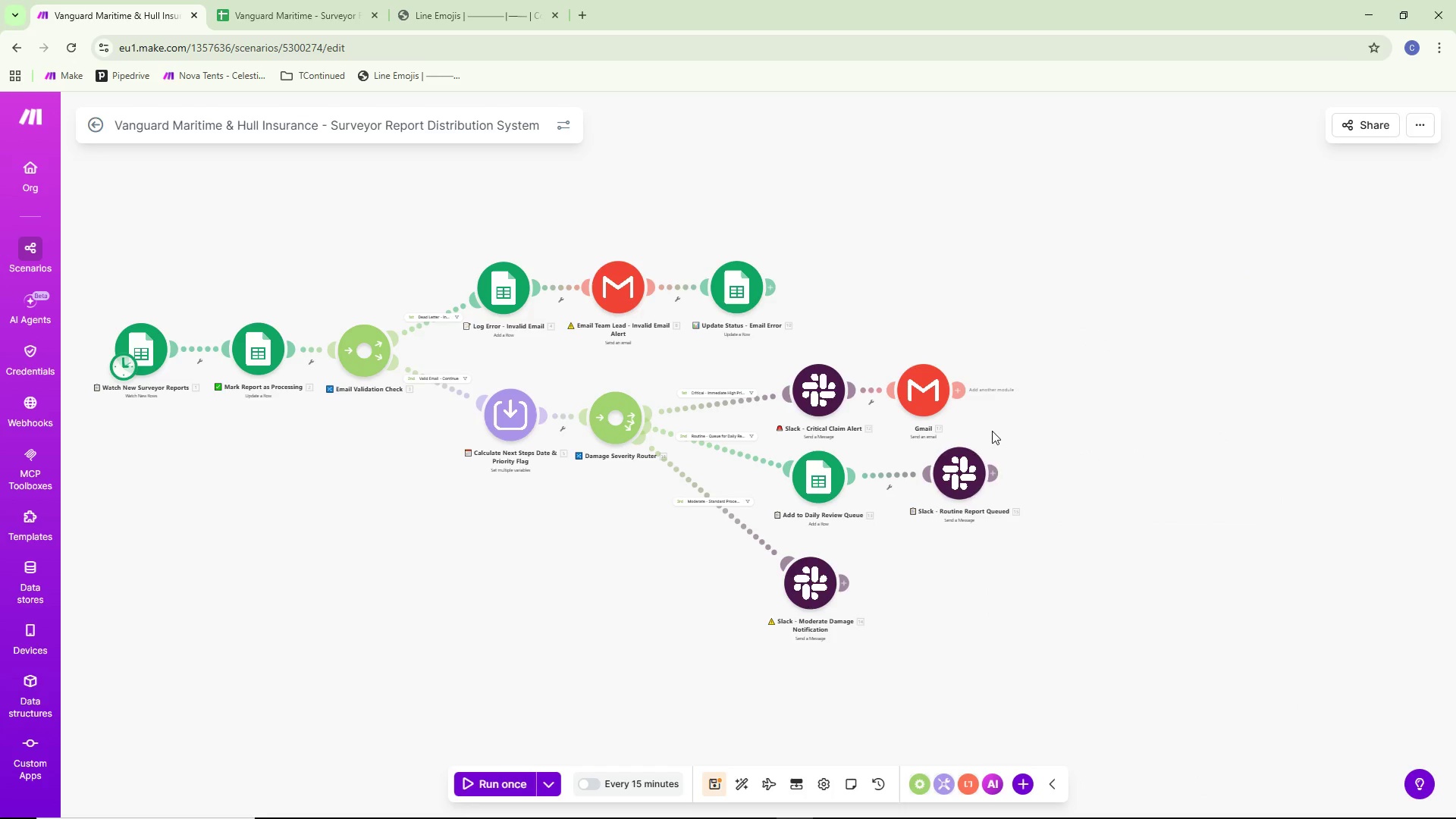 
mouse_move([1003, 490])
 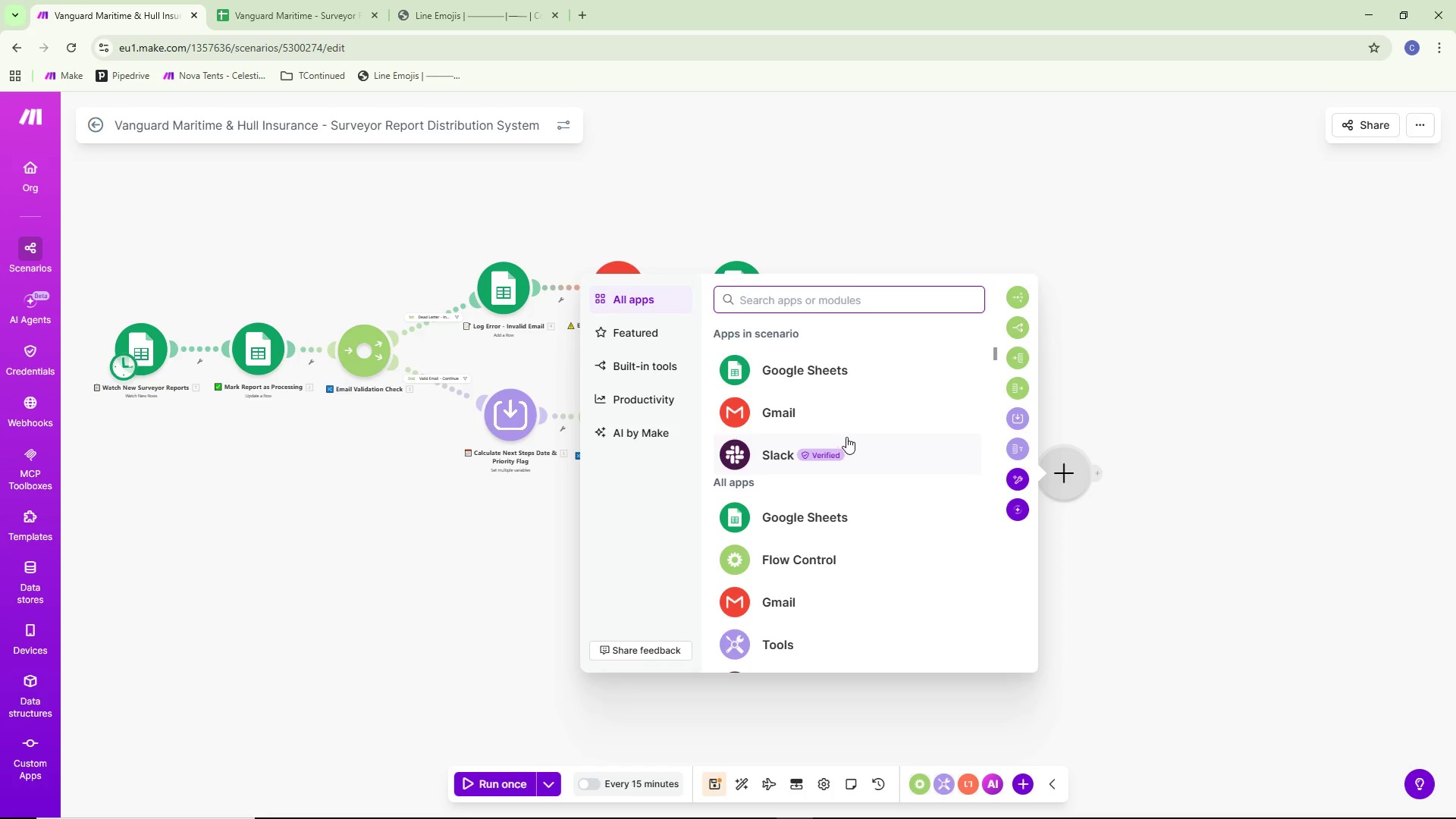 
left_click([835, 421])
 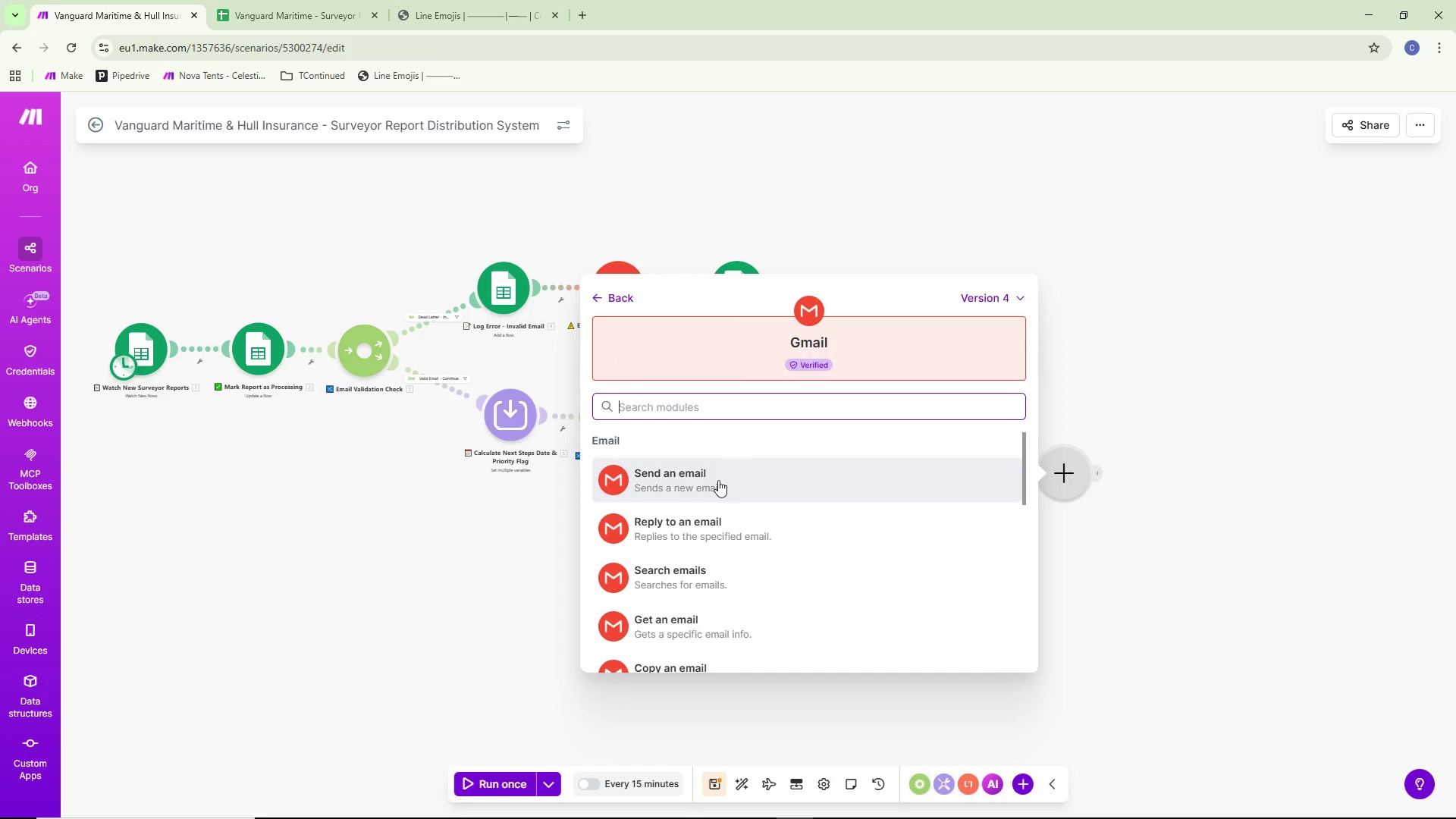 
left_click([715, 482])
 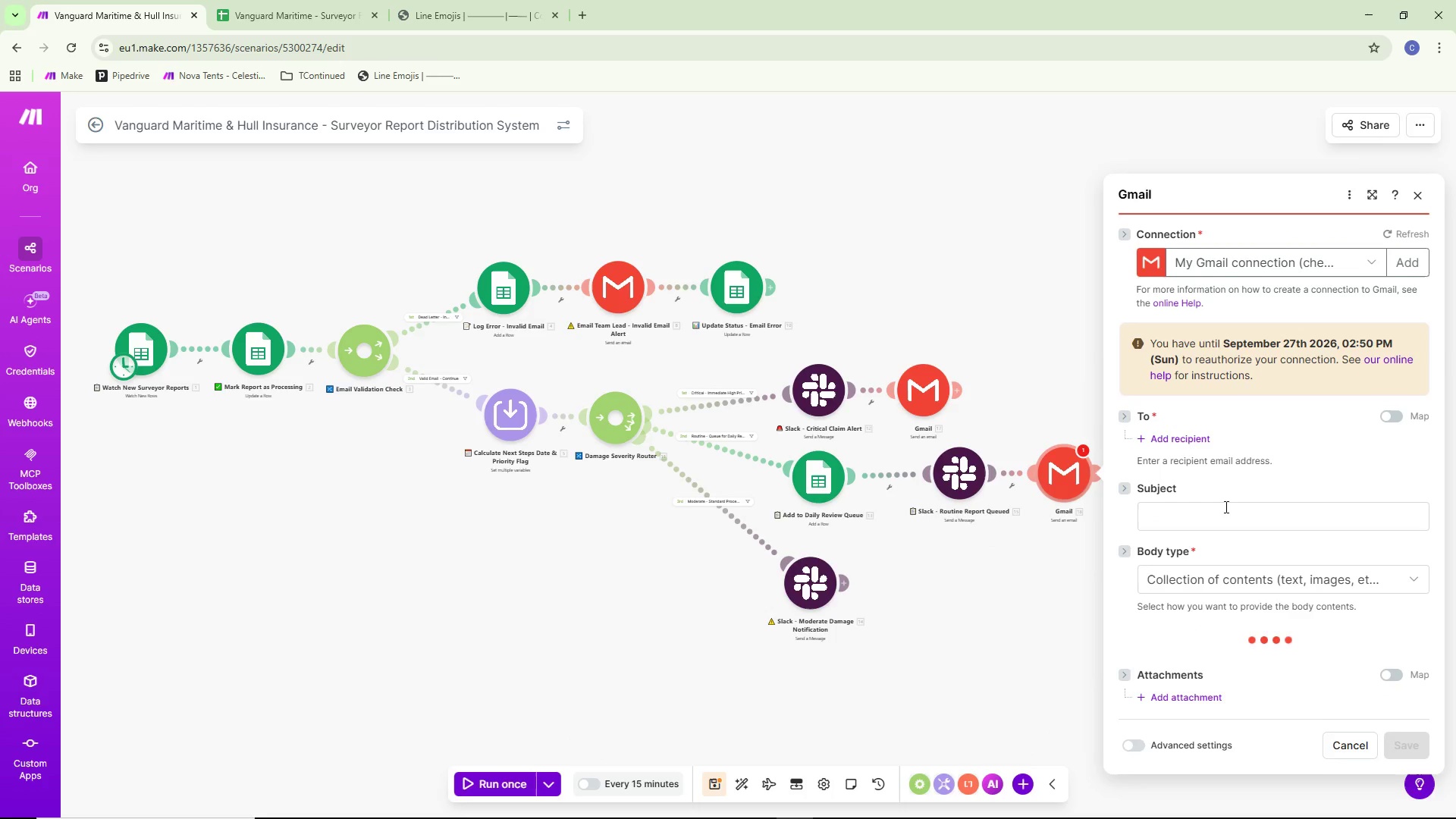 
wait(6.38)
 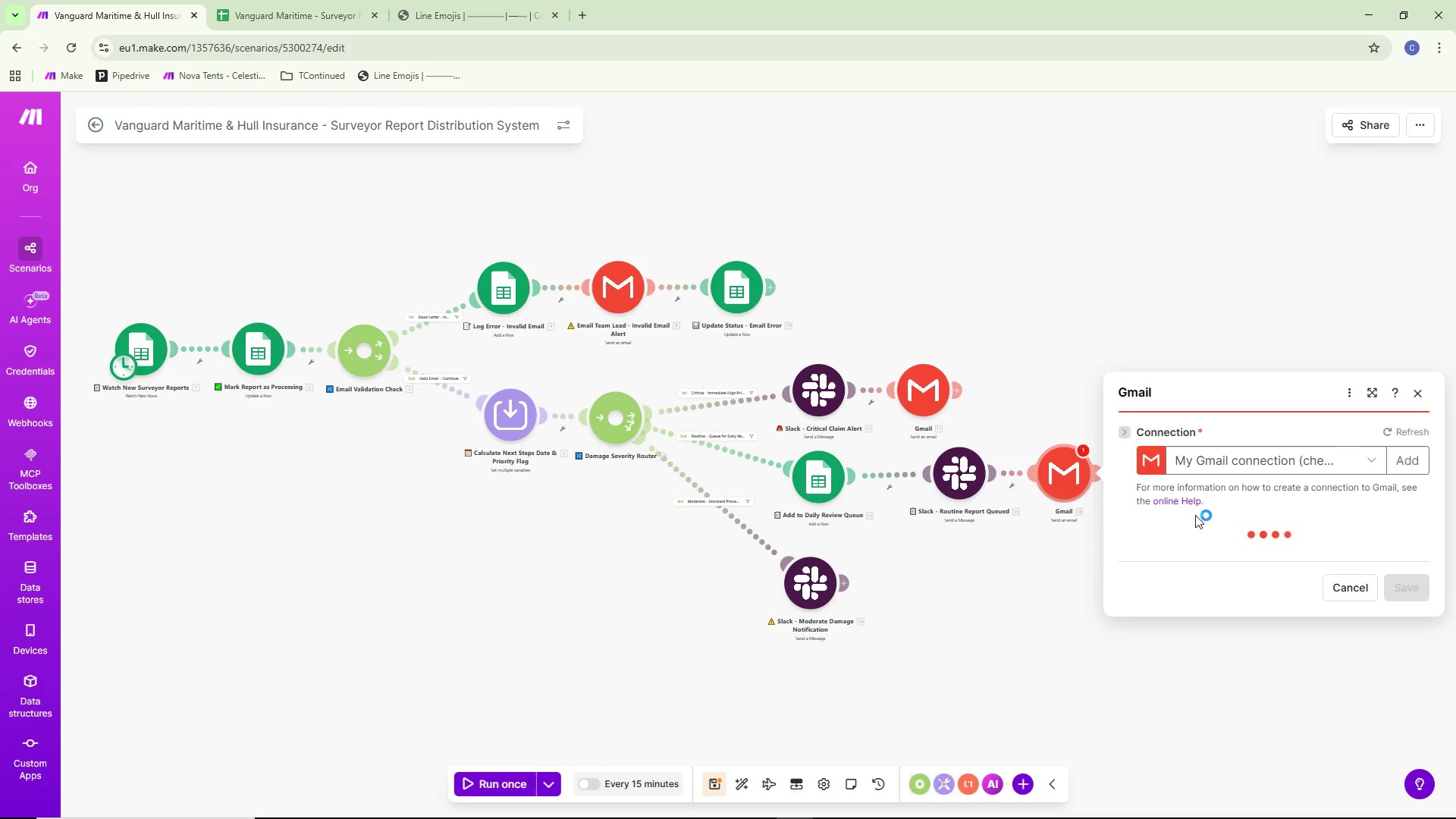 
left_click([1182, 403])
 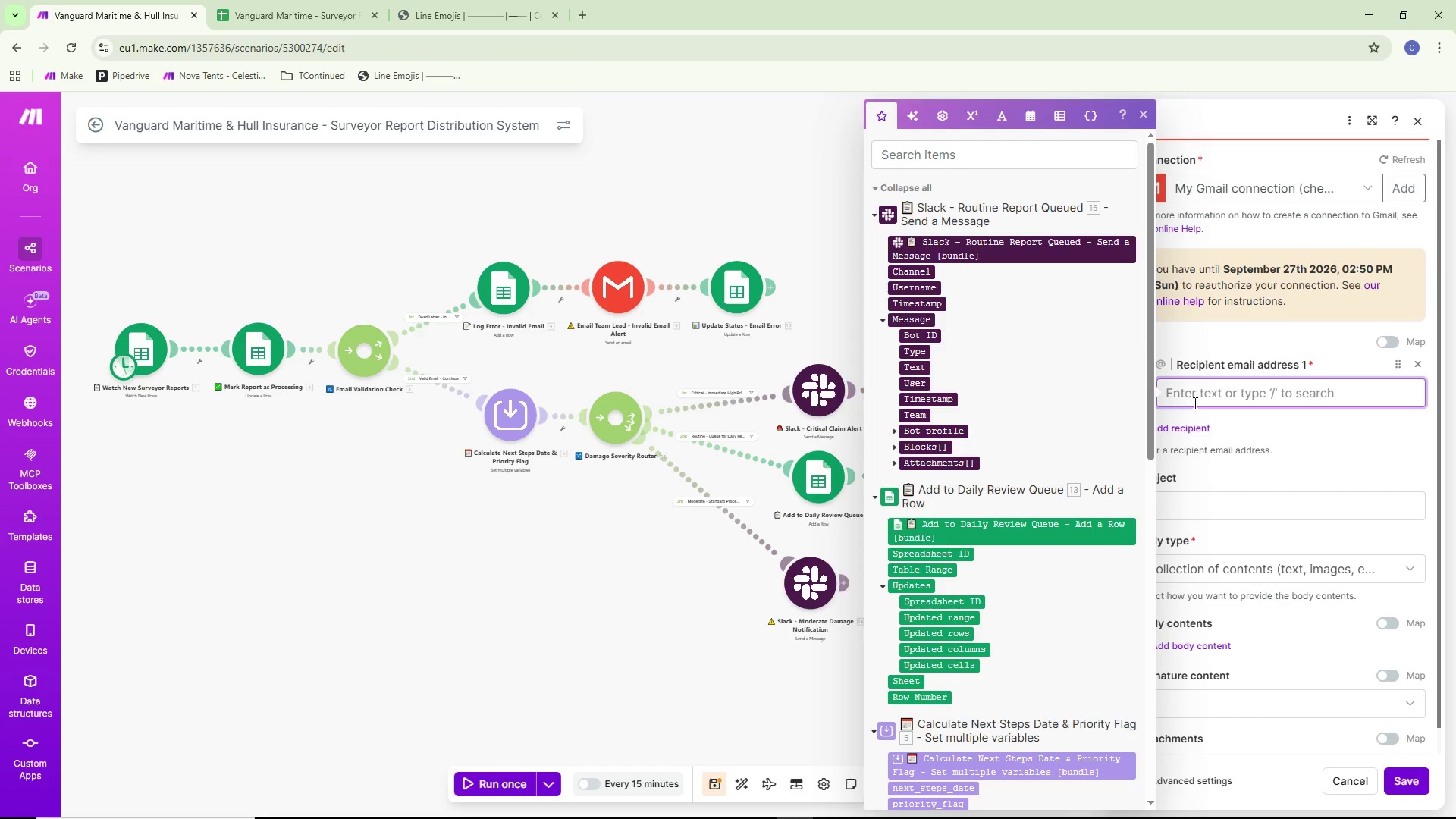 
type(cheswaps2@gmail.com)
 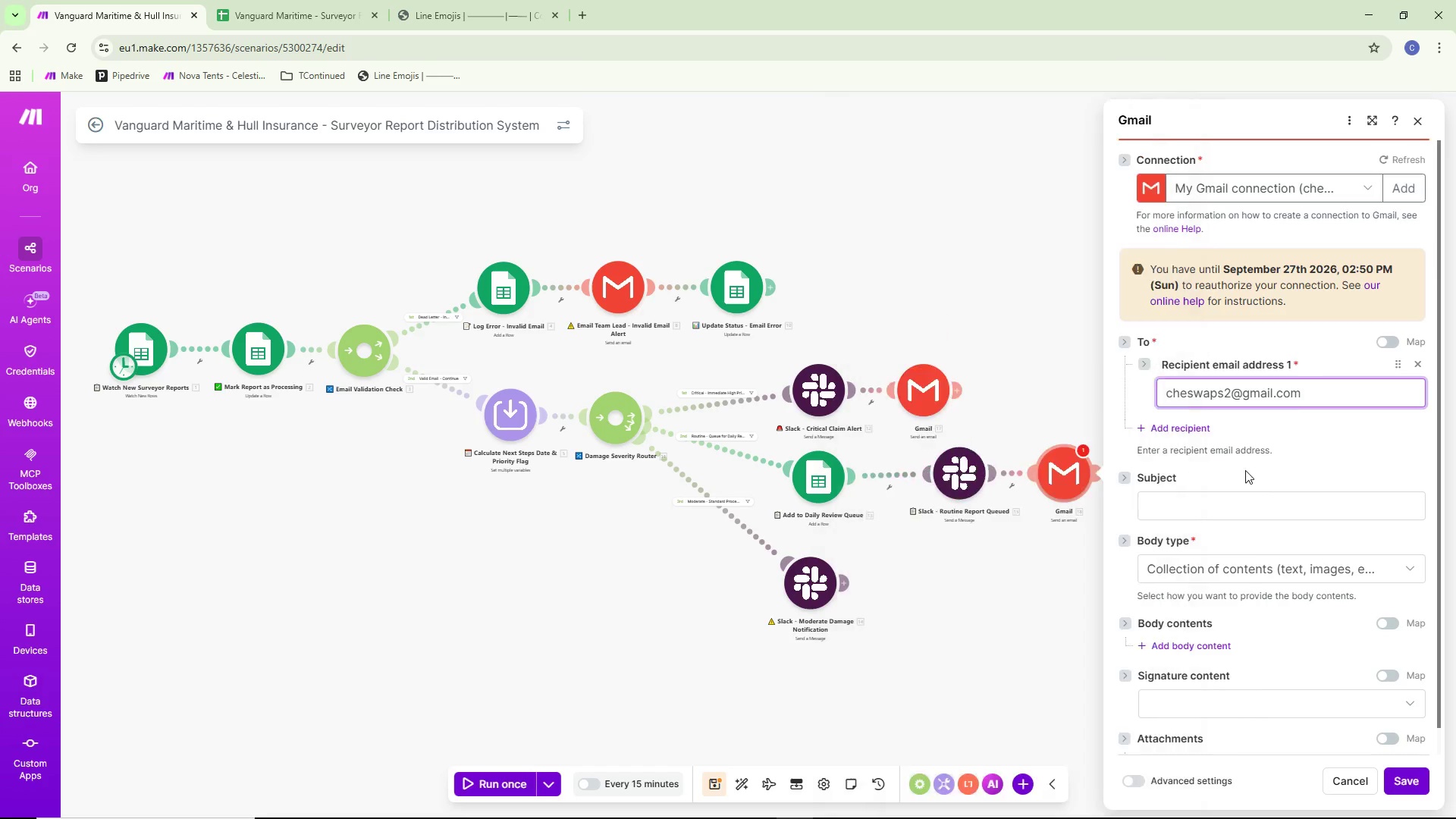 
double_click([1210, 508])
 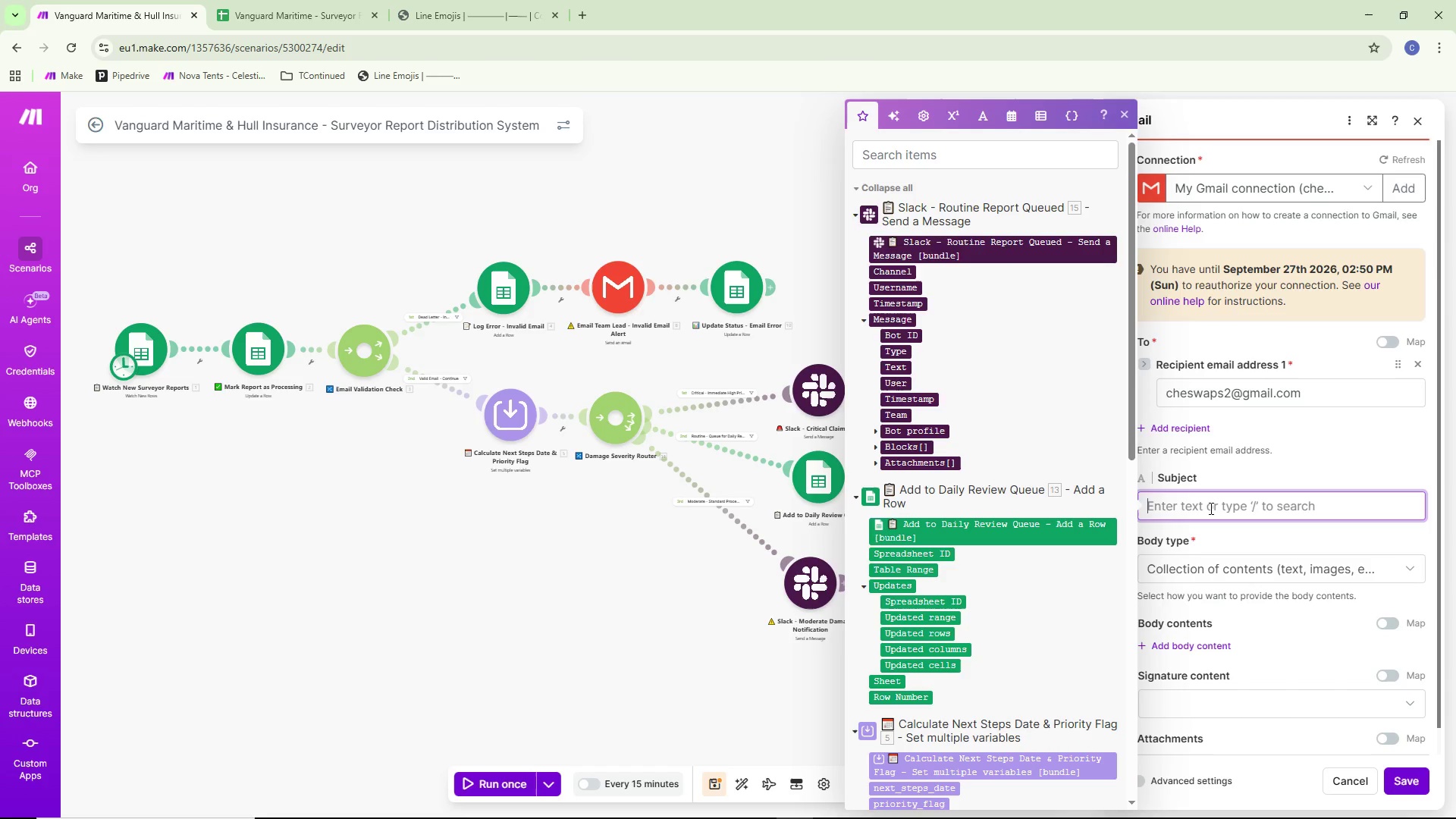 
wait(7.25)
 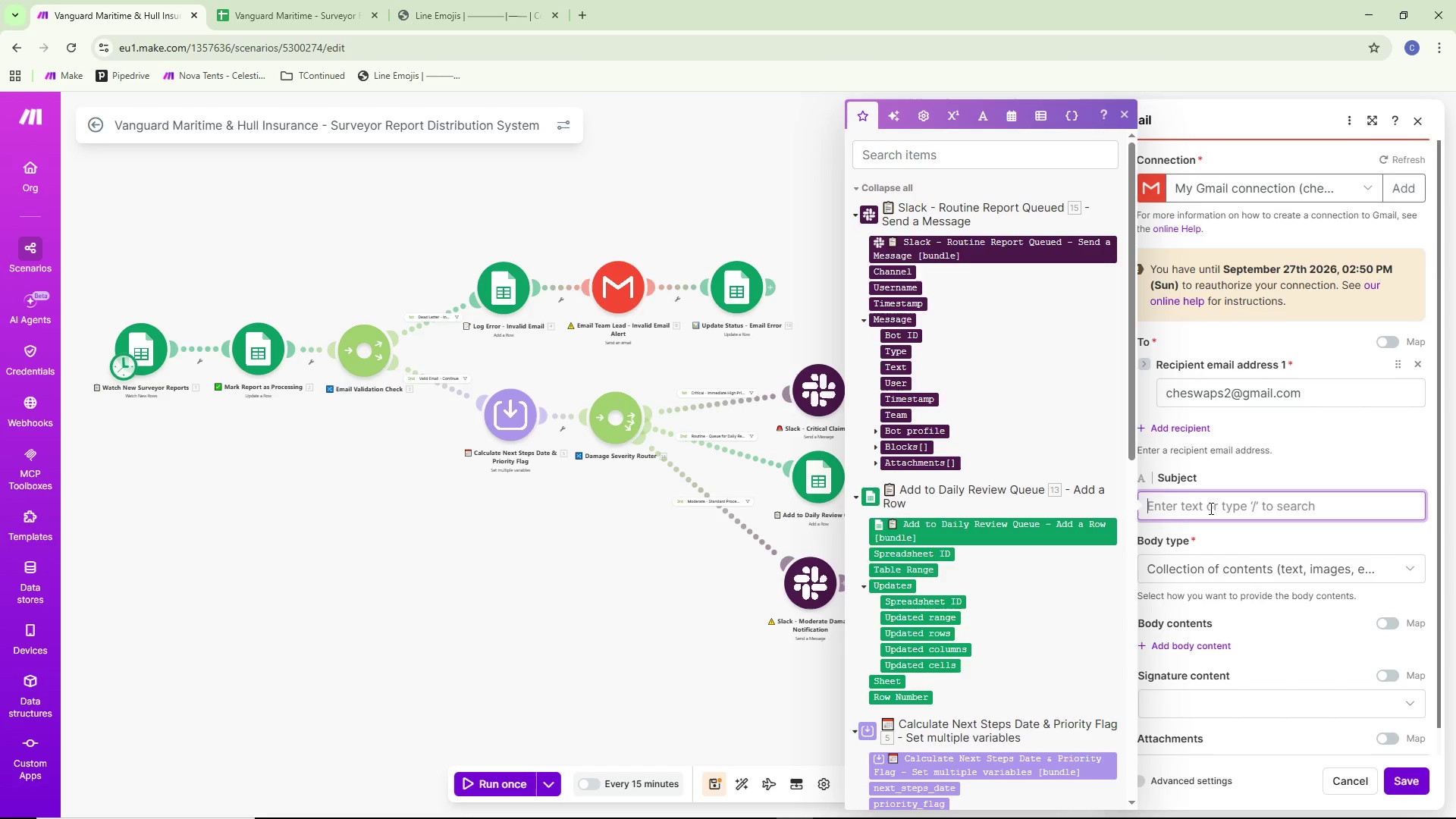 
type(Your Vanguard)
 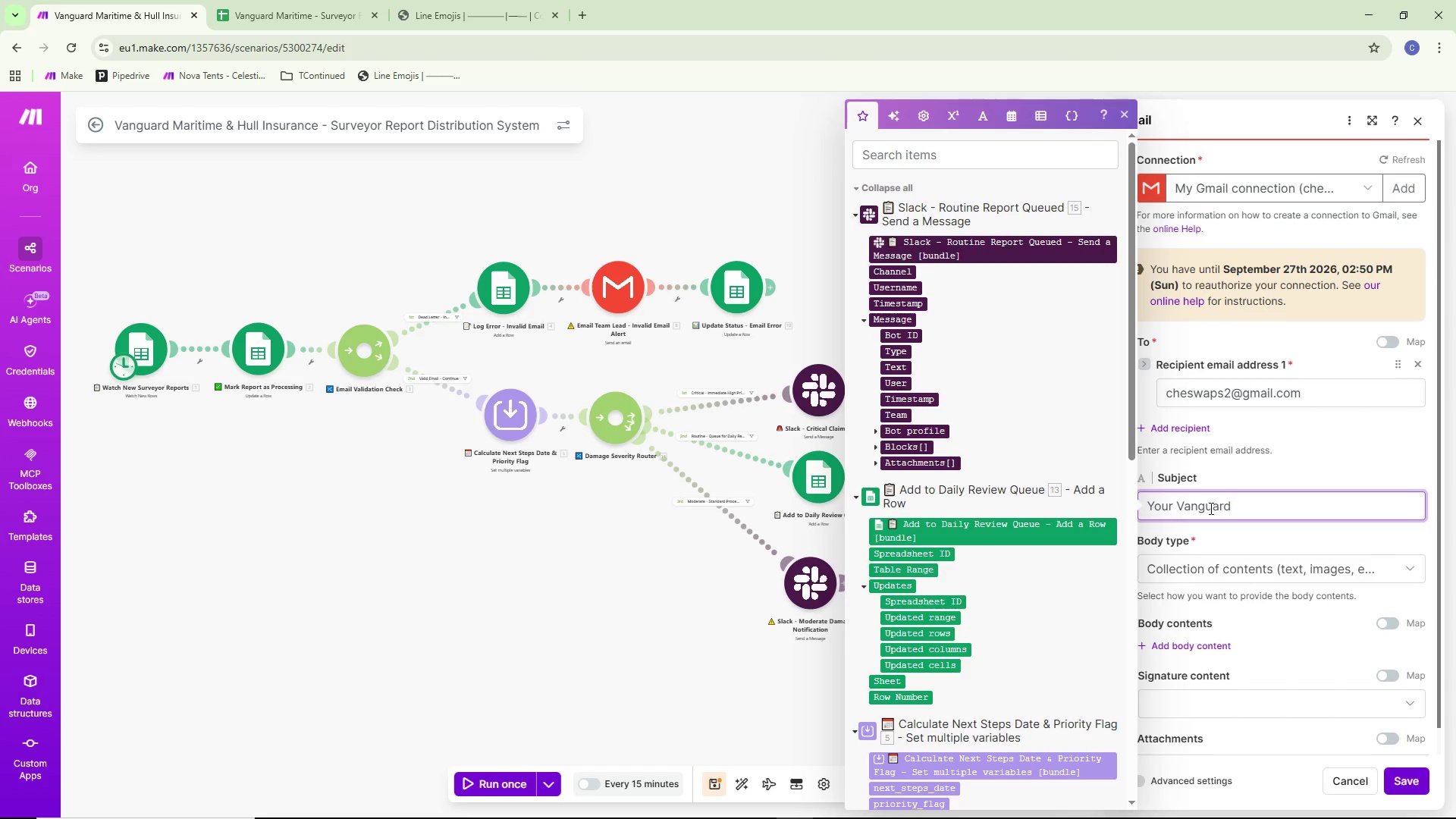 
type( Maritime Insurance Report Has Been Recieved)
key(Backspace)
key(Backspace)
key(Backspace)
key(Backspace)
key(Backspace)
 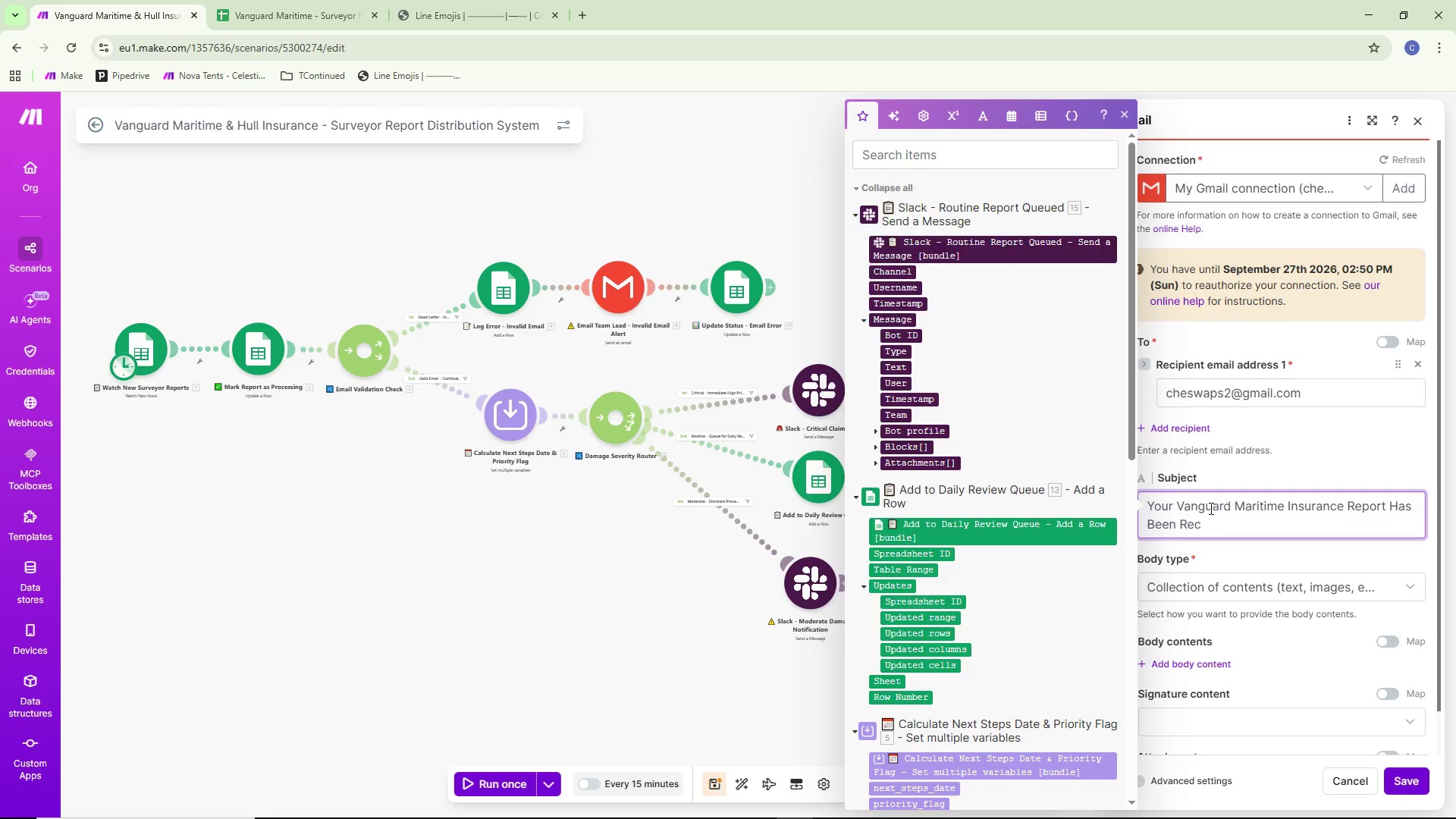 
type(ce)
key(Backspace)
type(e)
key(Backspace)
key(Backspace)
type(eived - )
 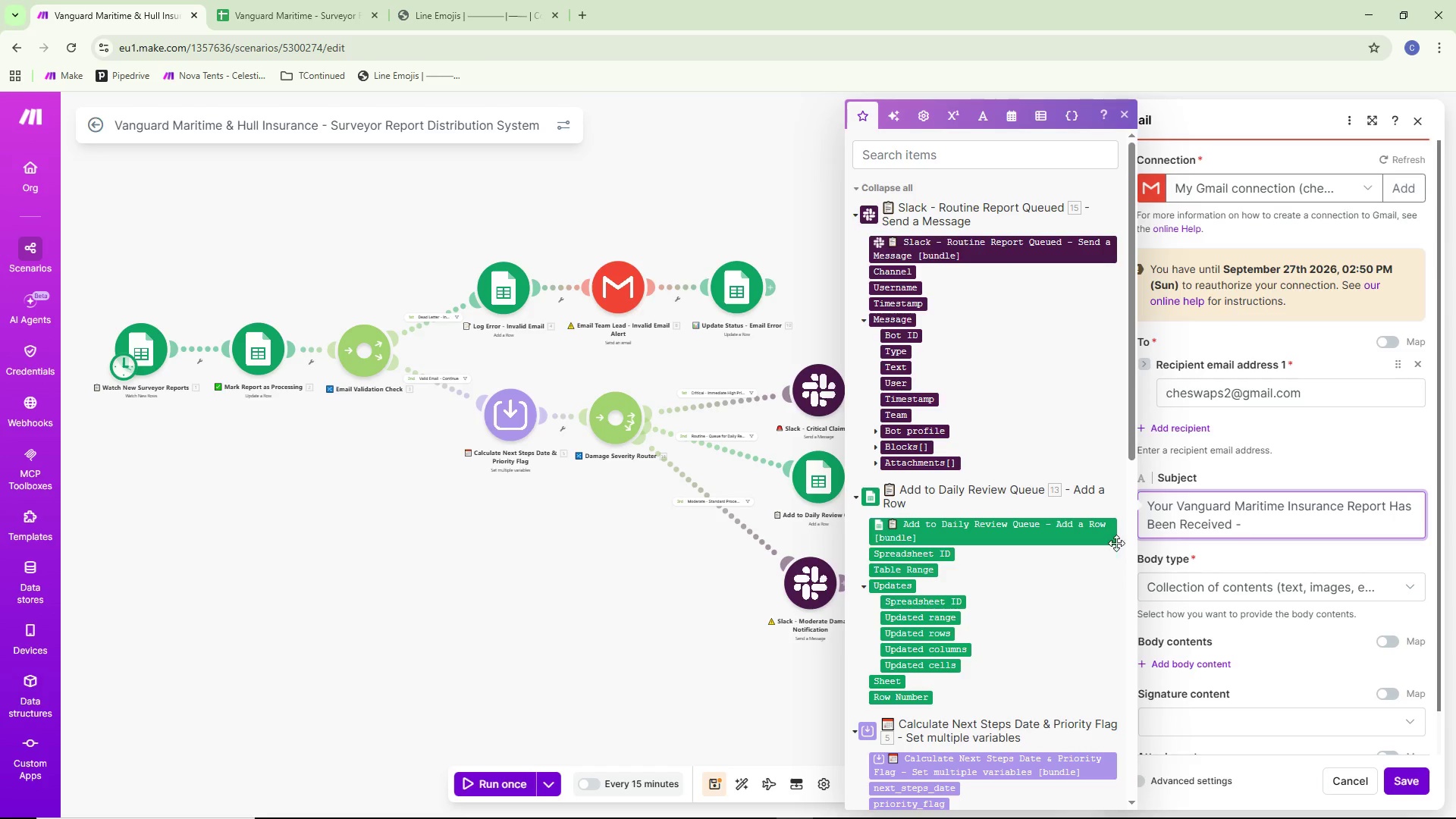 
scroll: coordinate [1222, 654], scroll_direction: down, amount: 13.0
 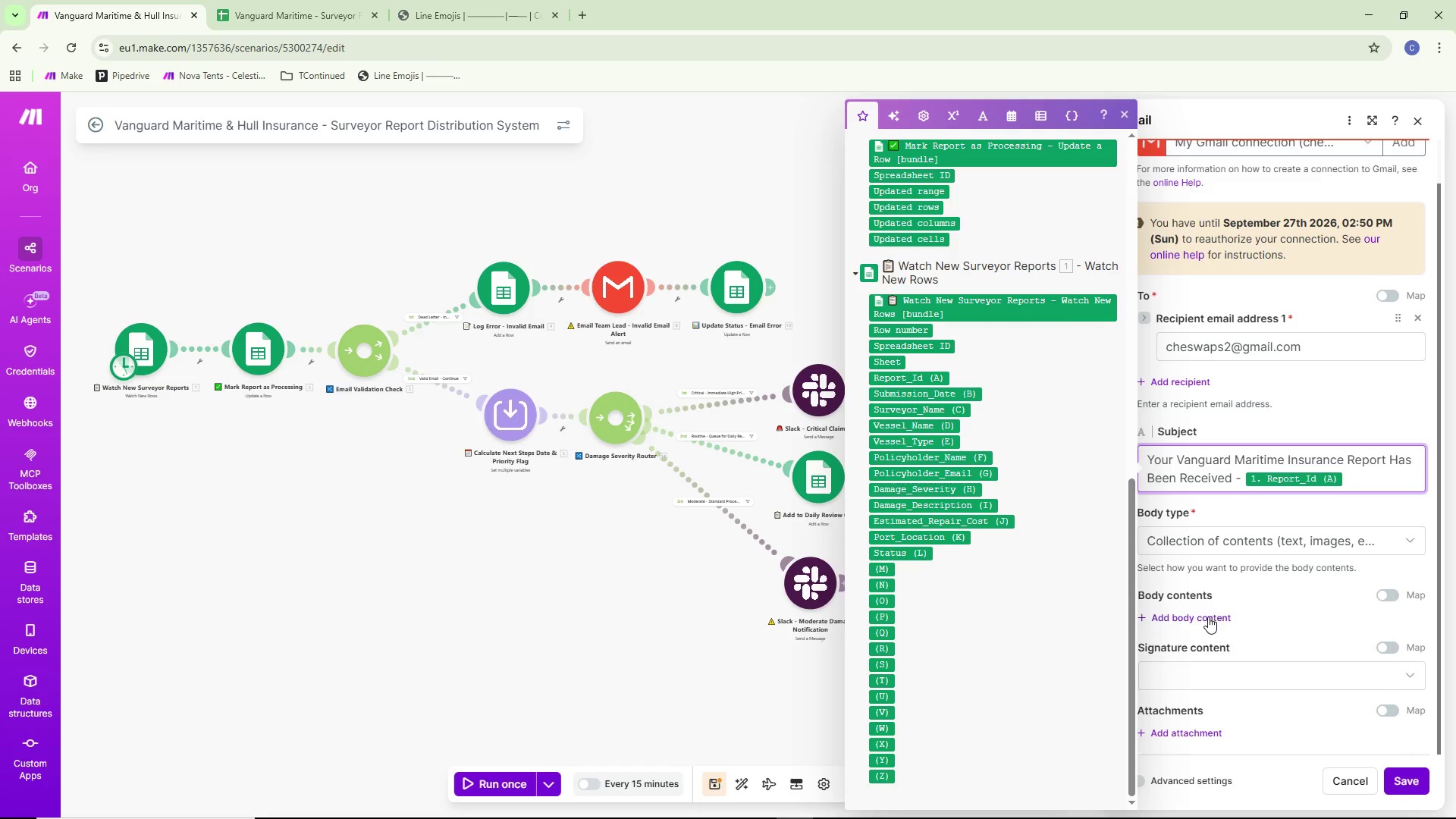 
left_click([1207, 616])
 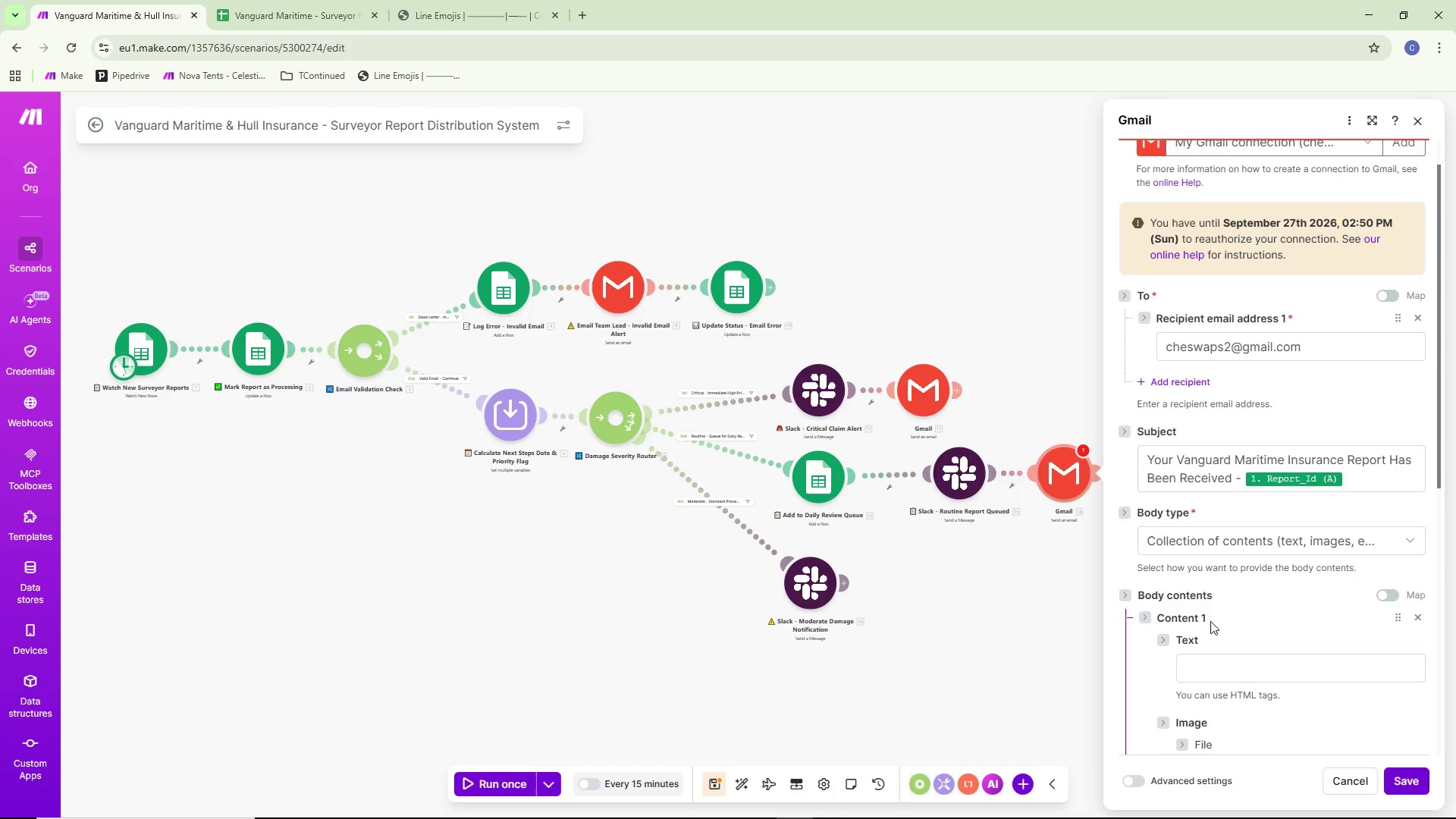 
scroll: coordinate [1210, 621], scroll_direction: down, amount: 3.0
 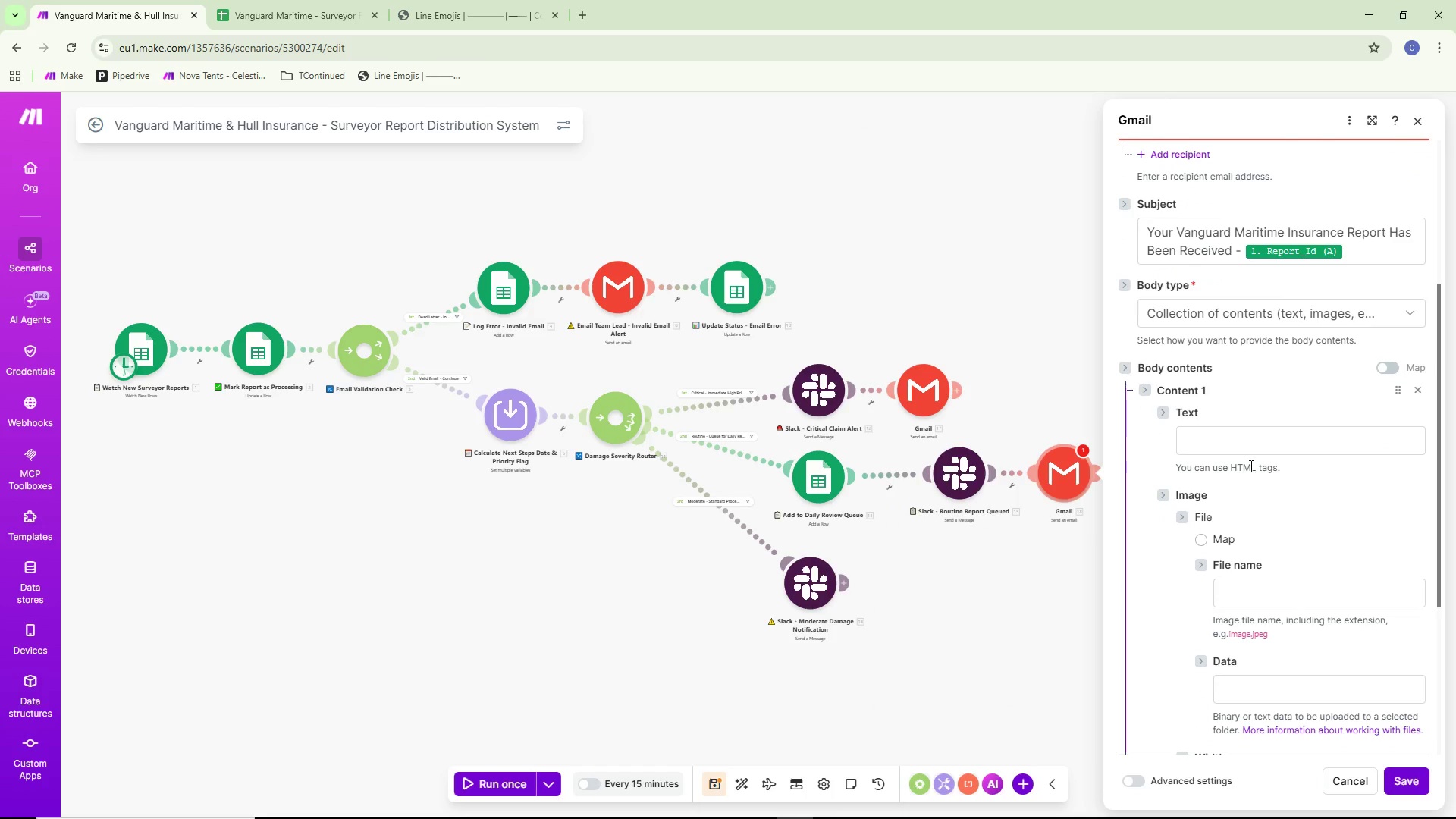 
left_click([1250, 453])
 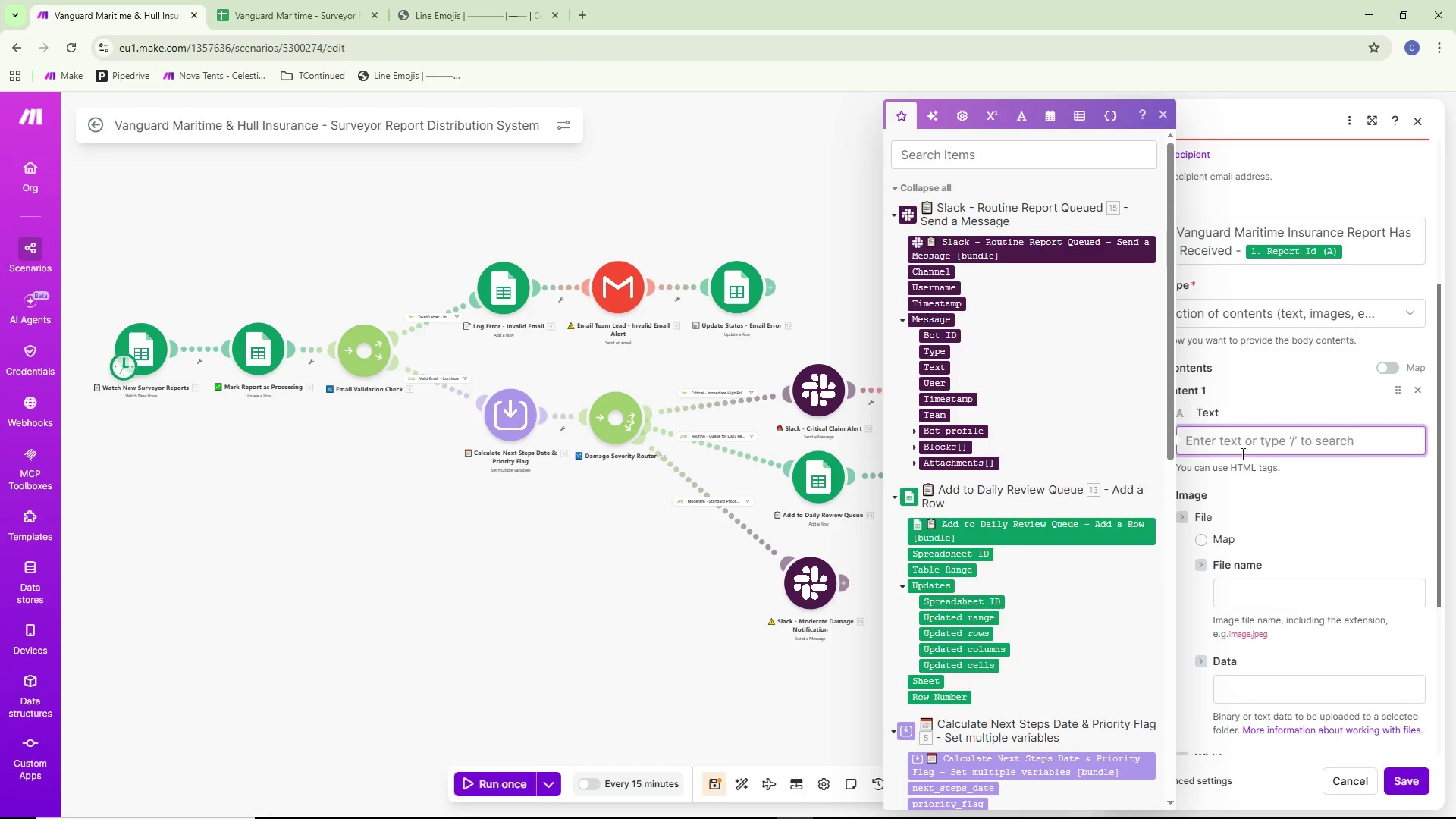 
wait(11.86)
 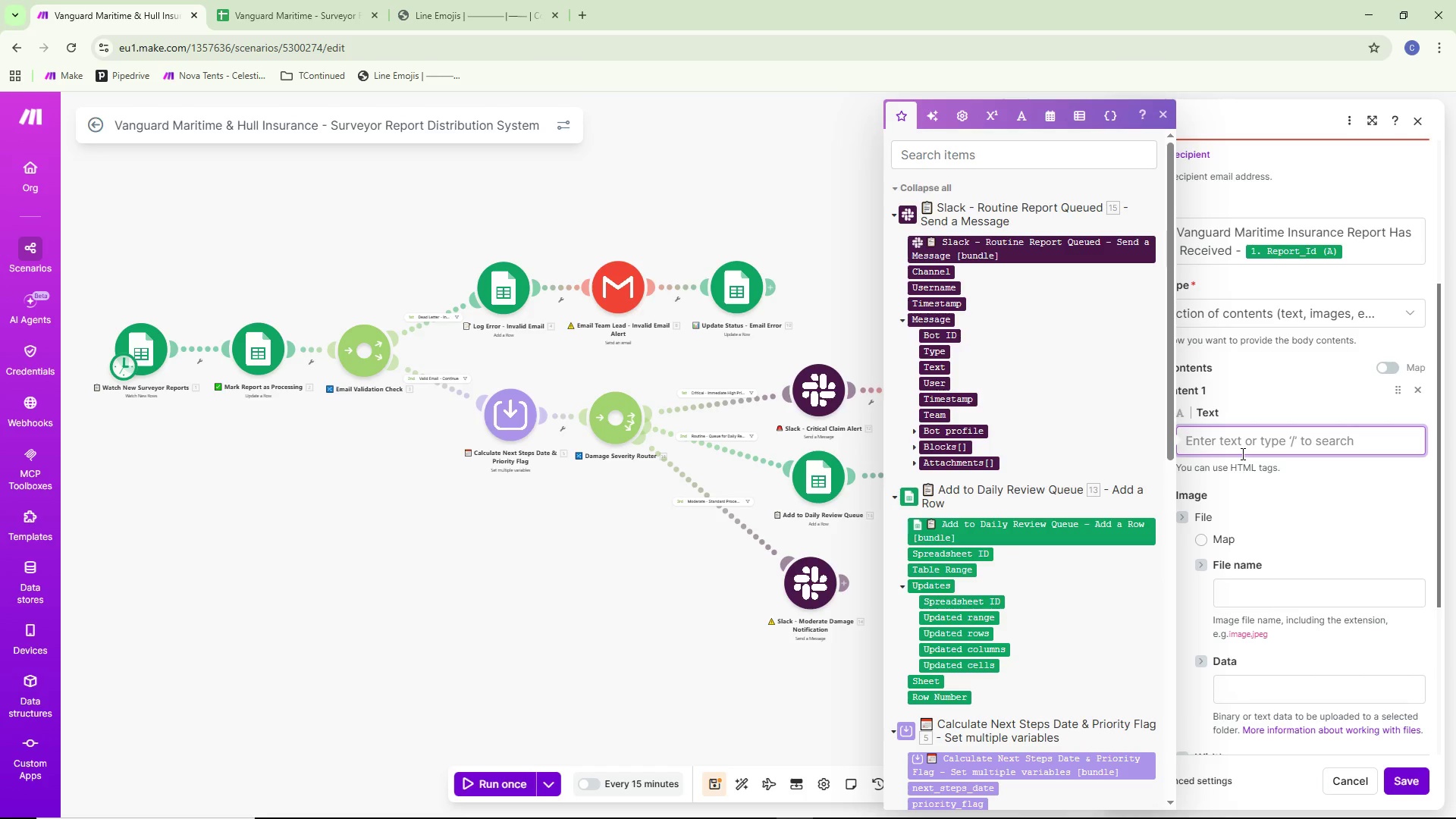 
scroll: coordinate [1129, 601], scroll_direction: down, amount: 3.0
 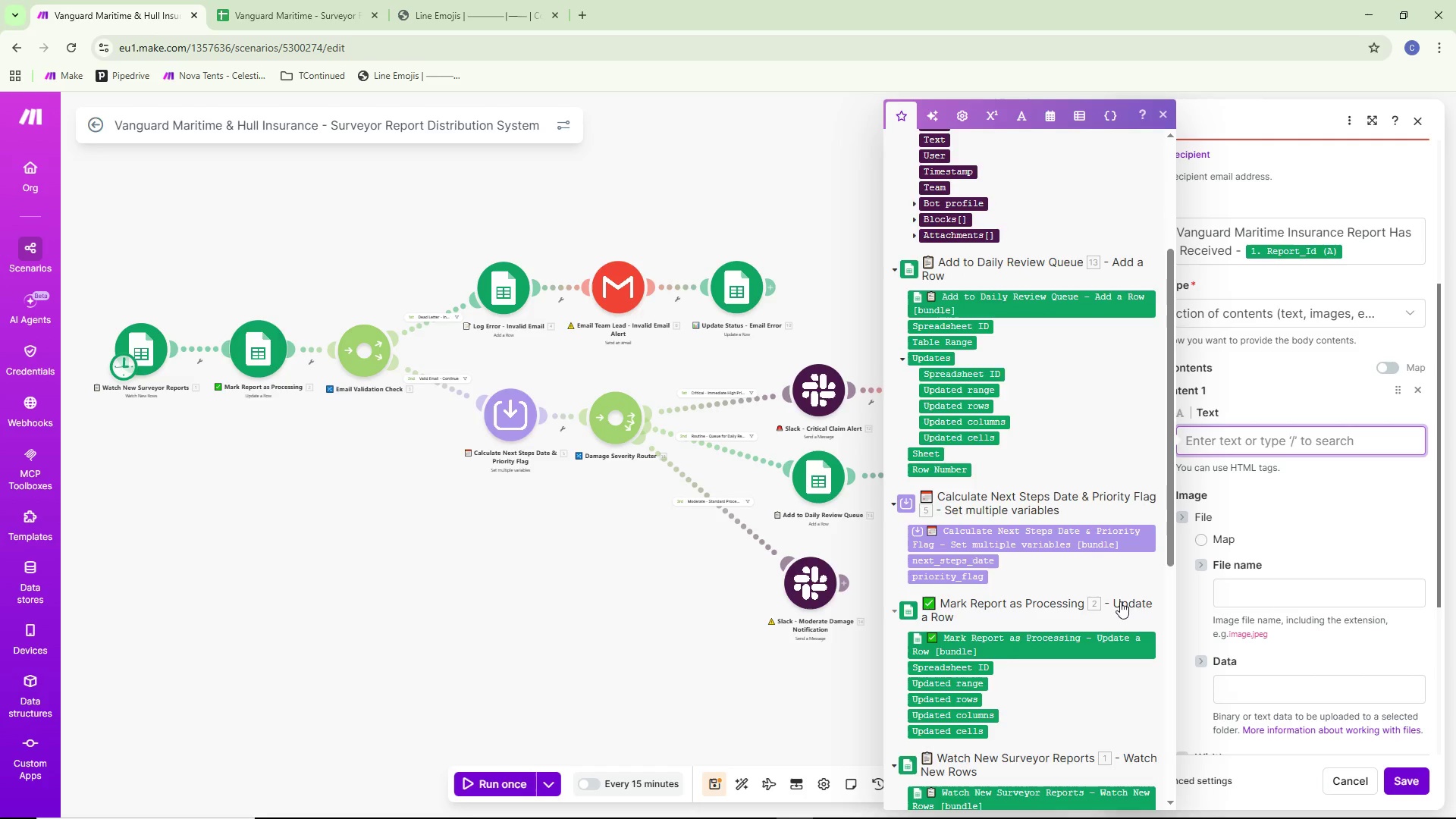 
scroll: coordinate [1119, 601], scroll_direction: up, amount: 6.0
 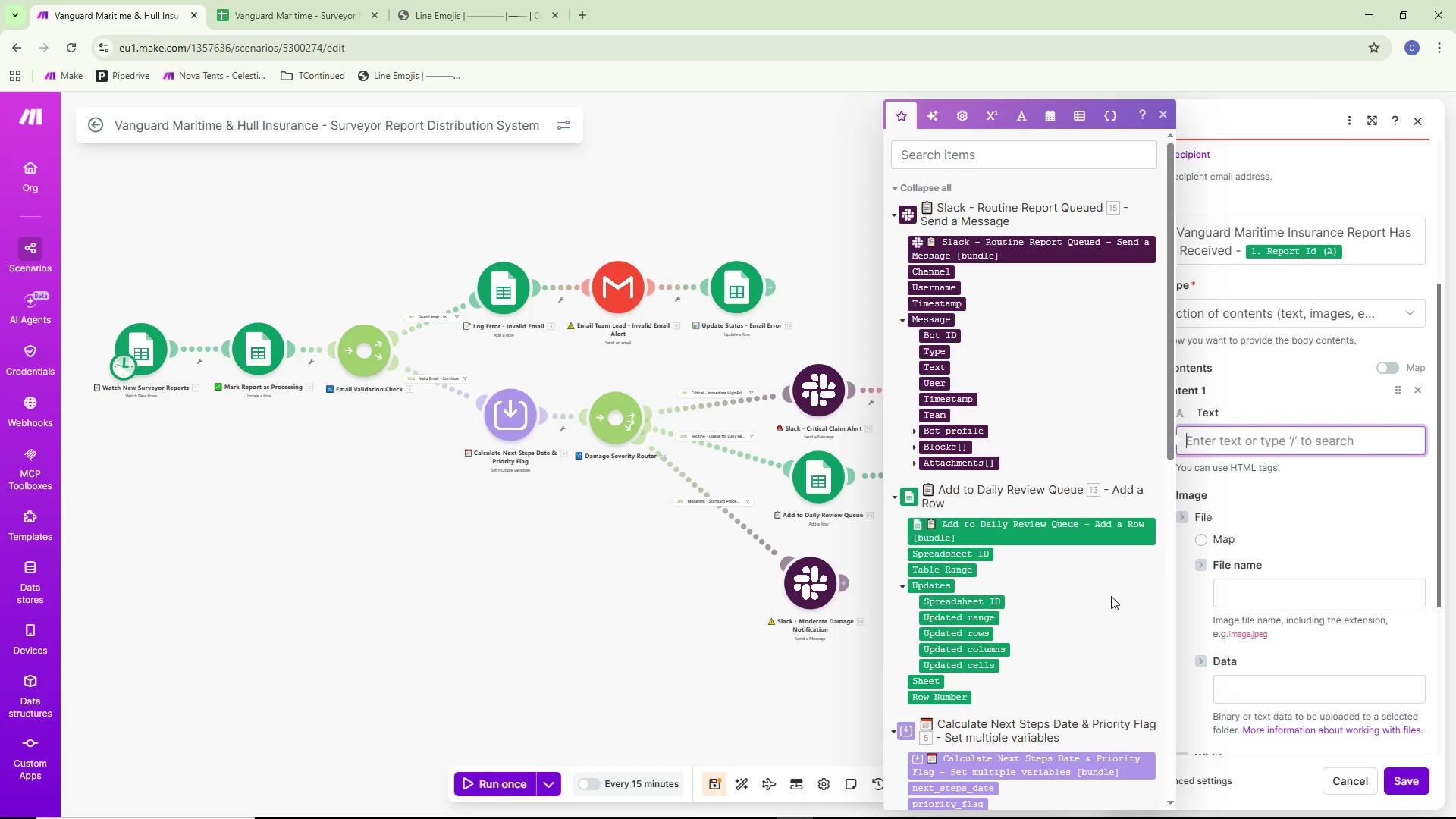 
wait(5.53)
 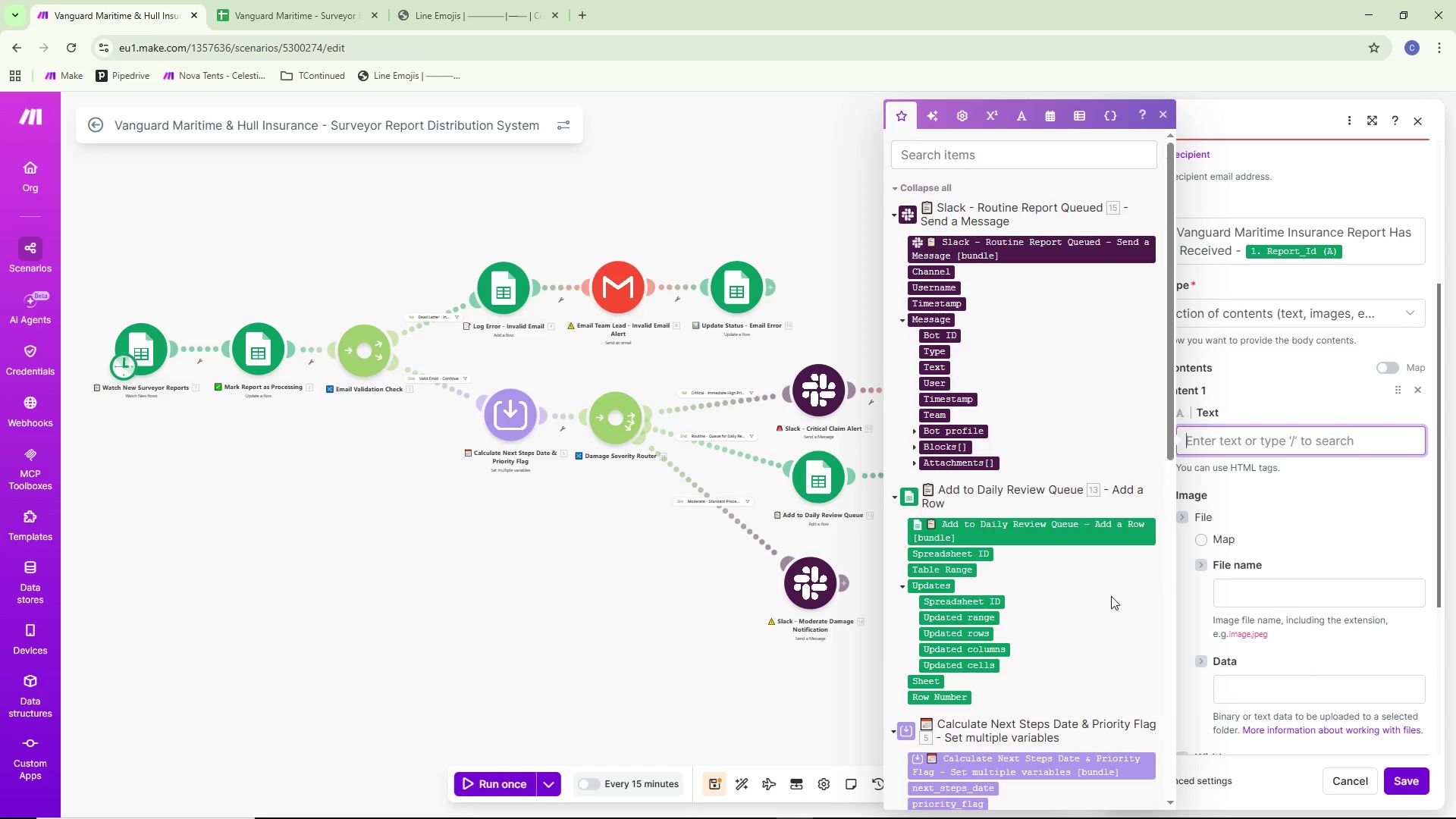 
scroll: coordinate [1111, 596], scroll_direction: down, amount: 4.0
 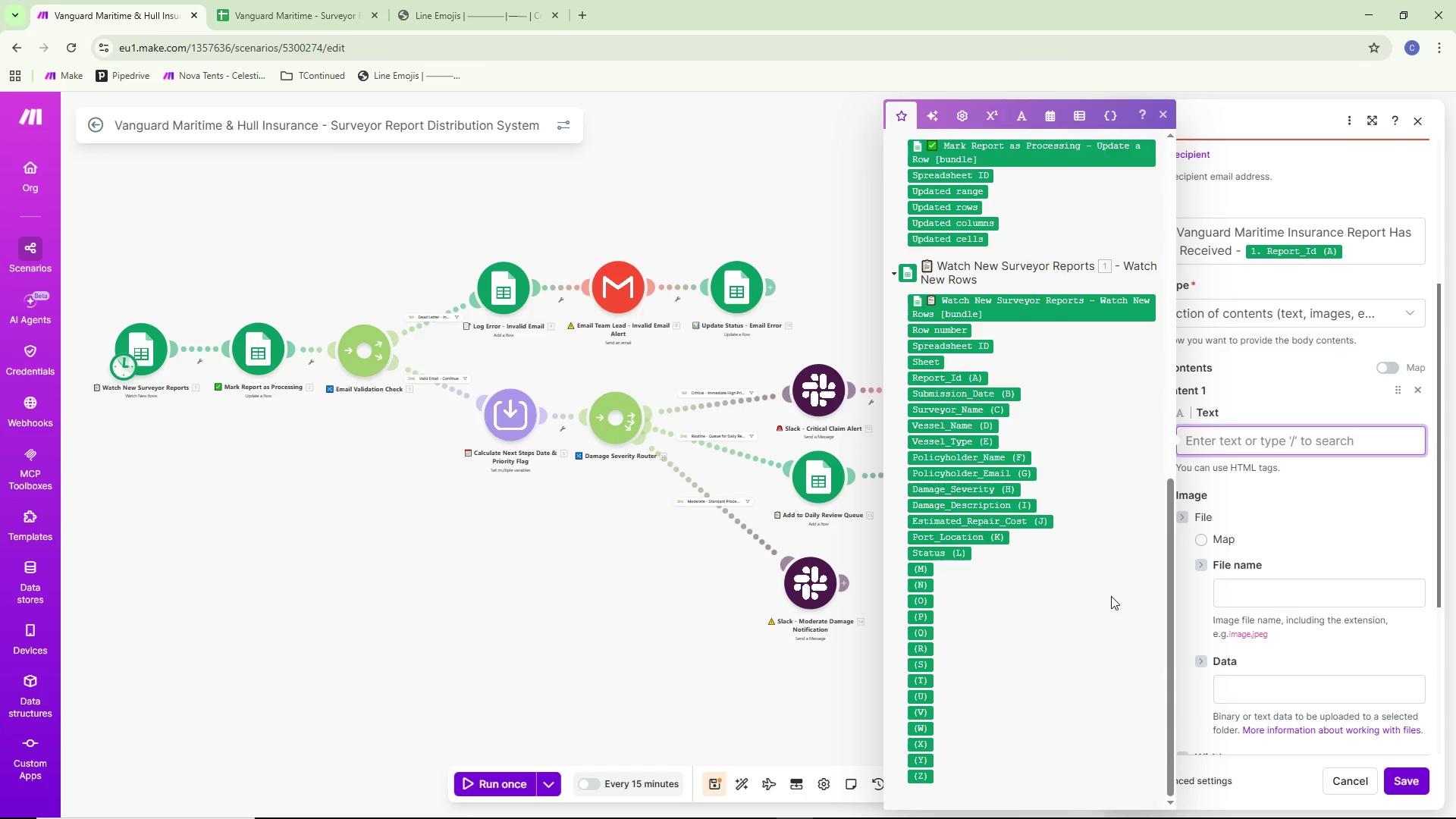 
scroll: coordinate [1111, 596], scroll_direction: up, amount: 3.0
 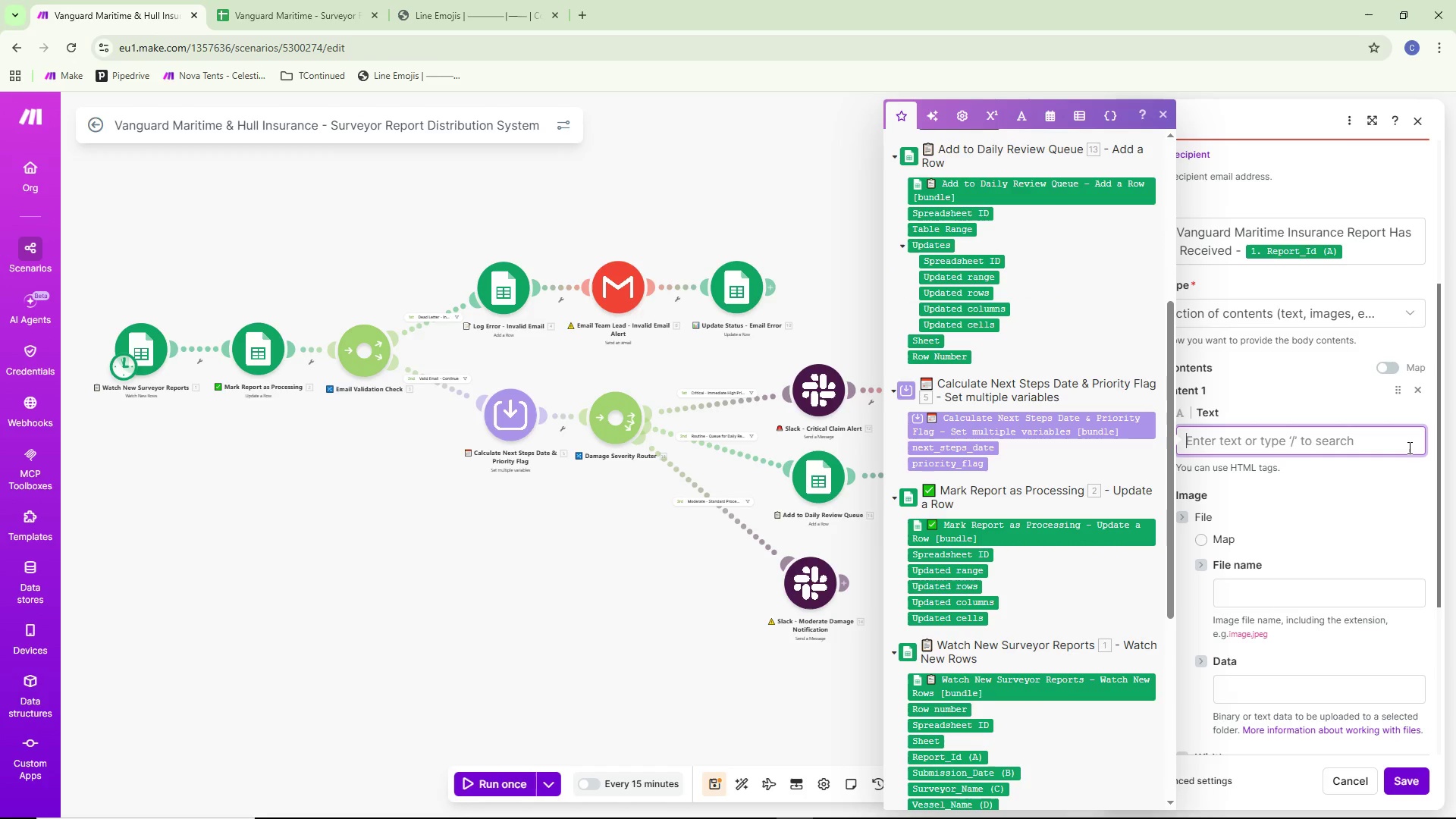 
type(S)
key(Backspace)
type(Dear )
 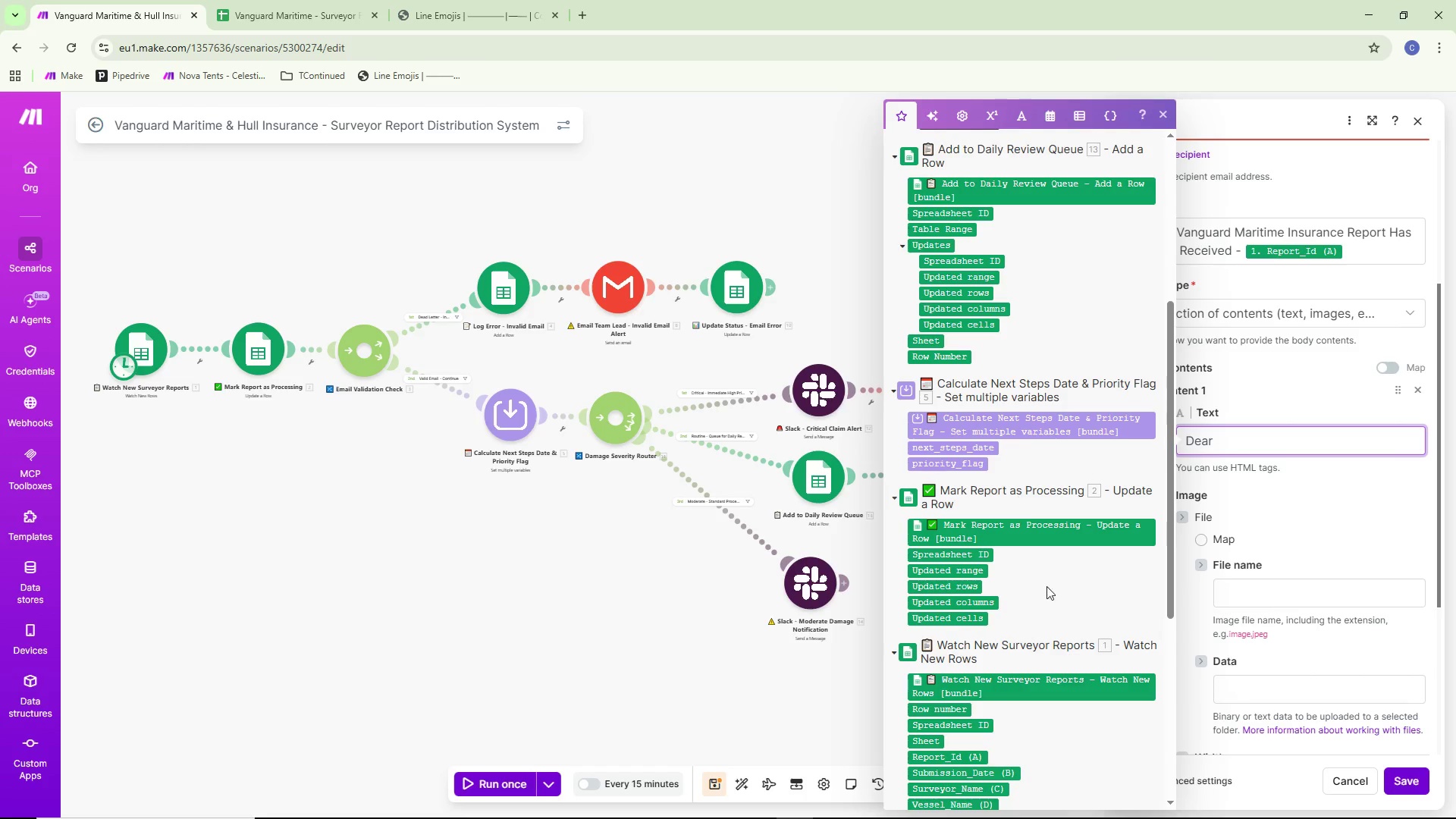 
scroll: coordinate [1000, 635], scroll_direction: down, amount: 6.0
 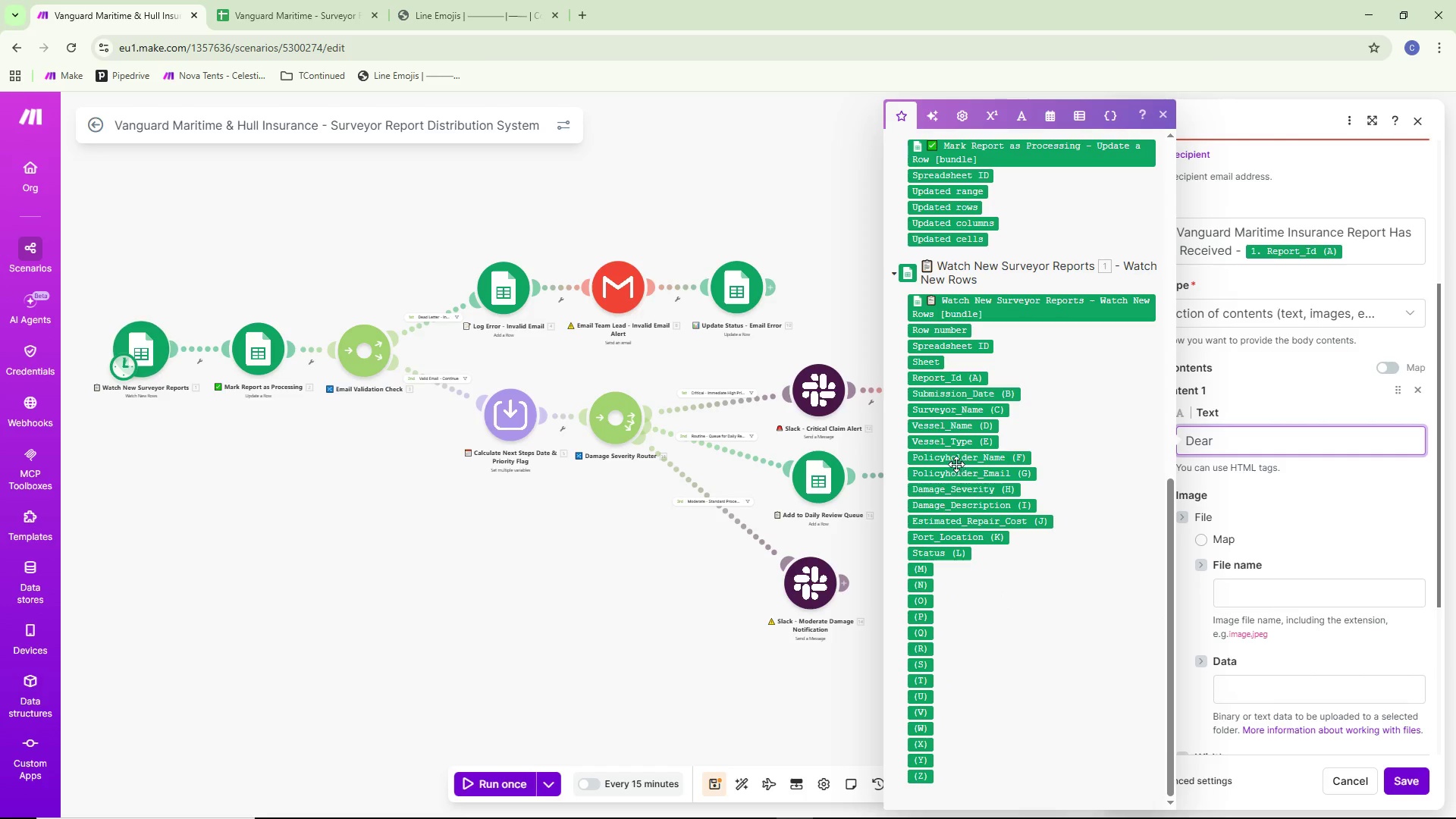 
left_click([956, 460])
 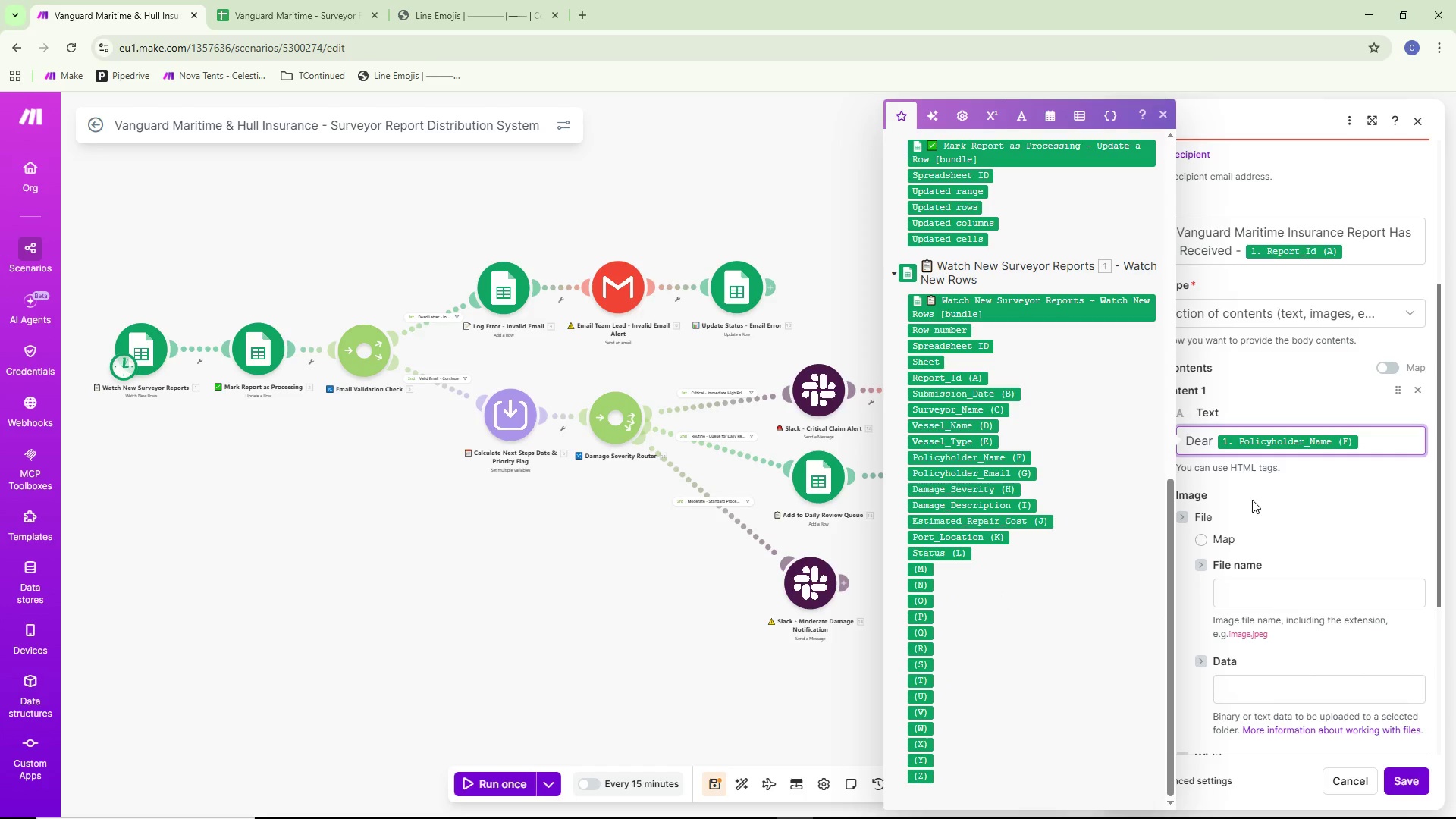 
key(Comma)
 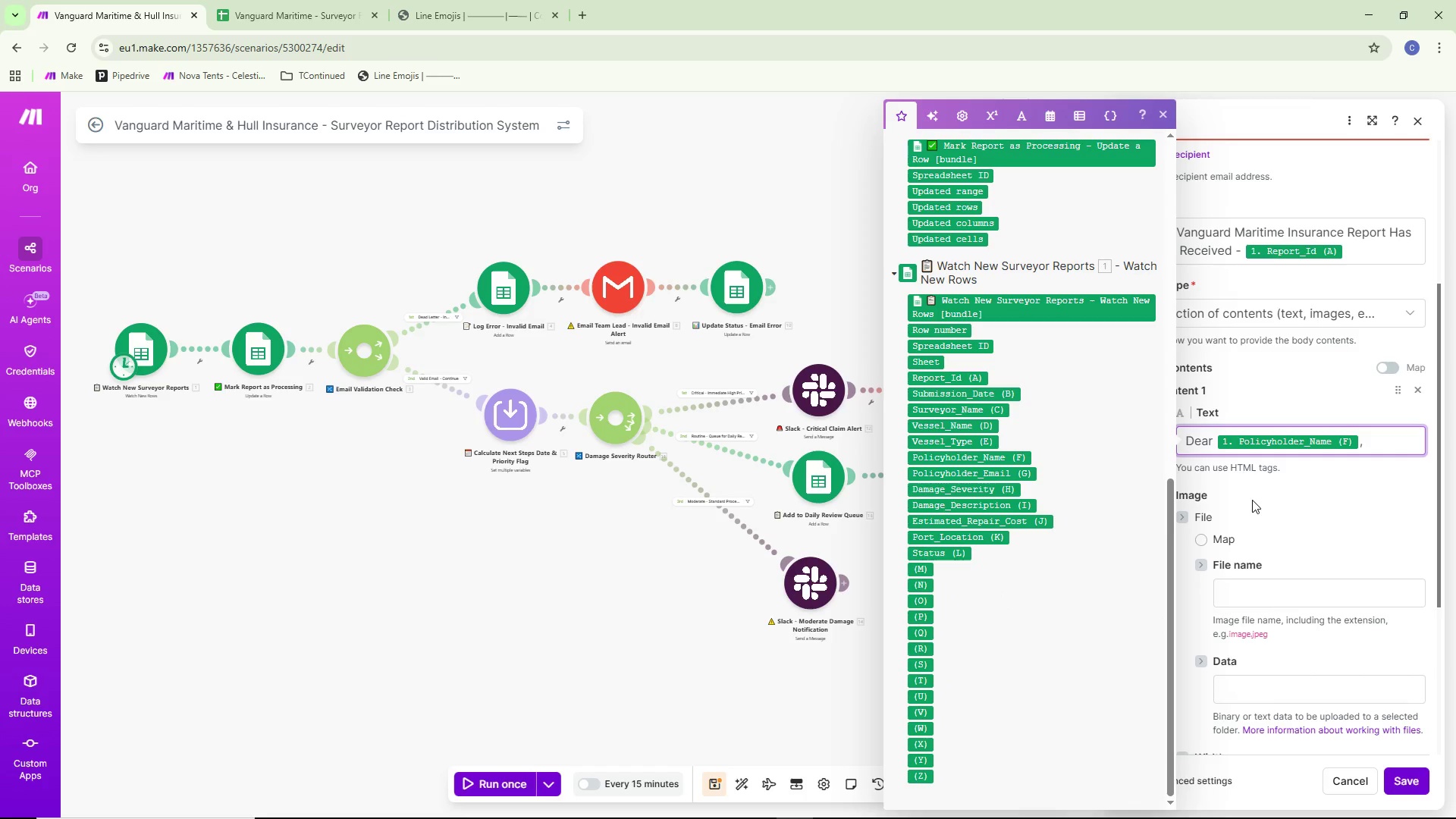 
key(Space)
 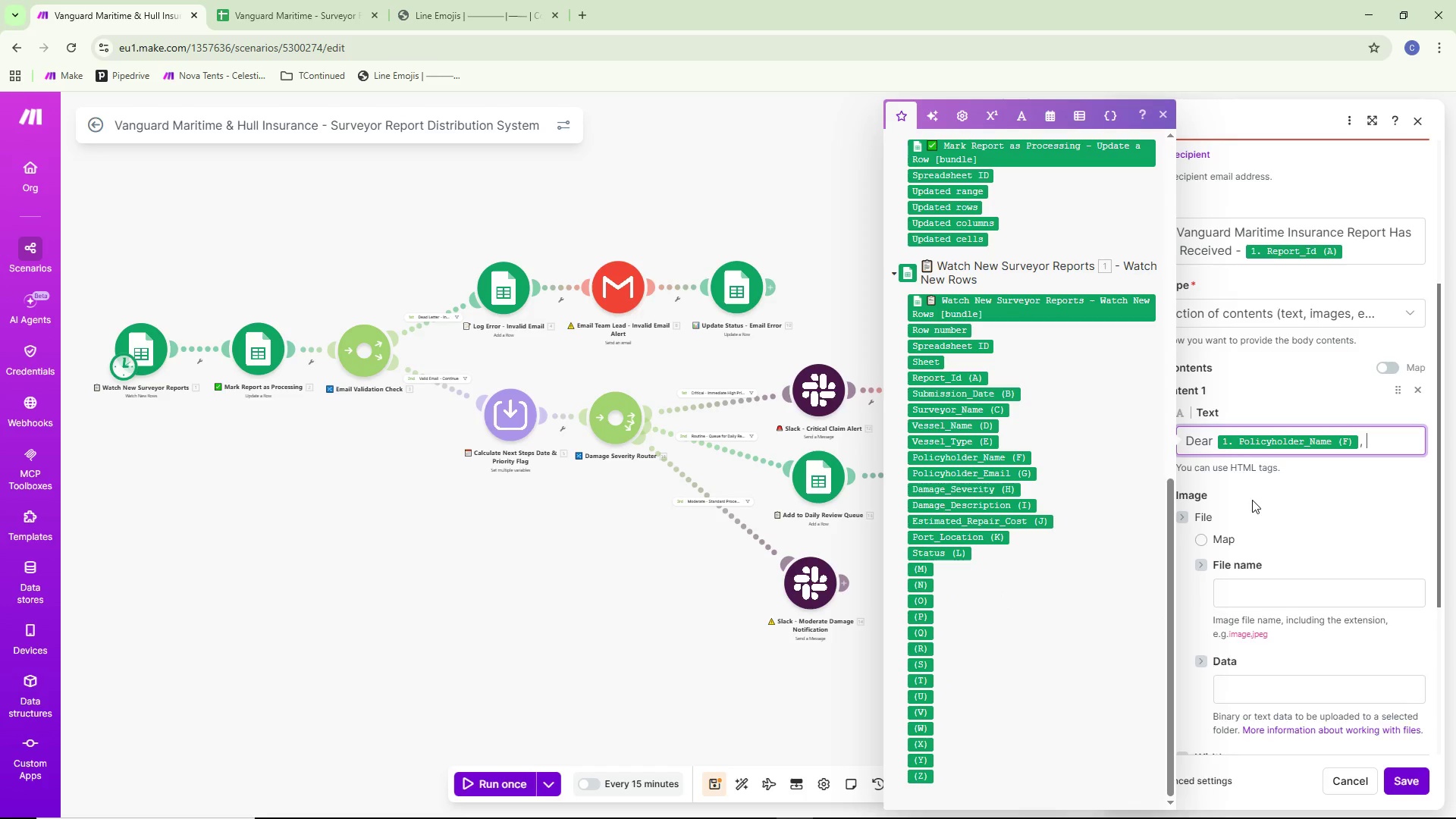 
key(Enter)
 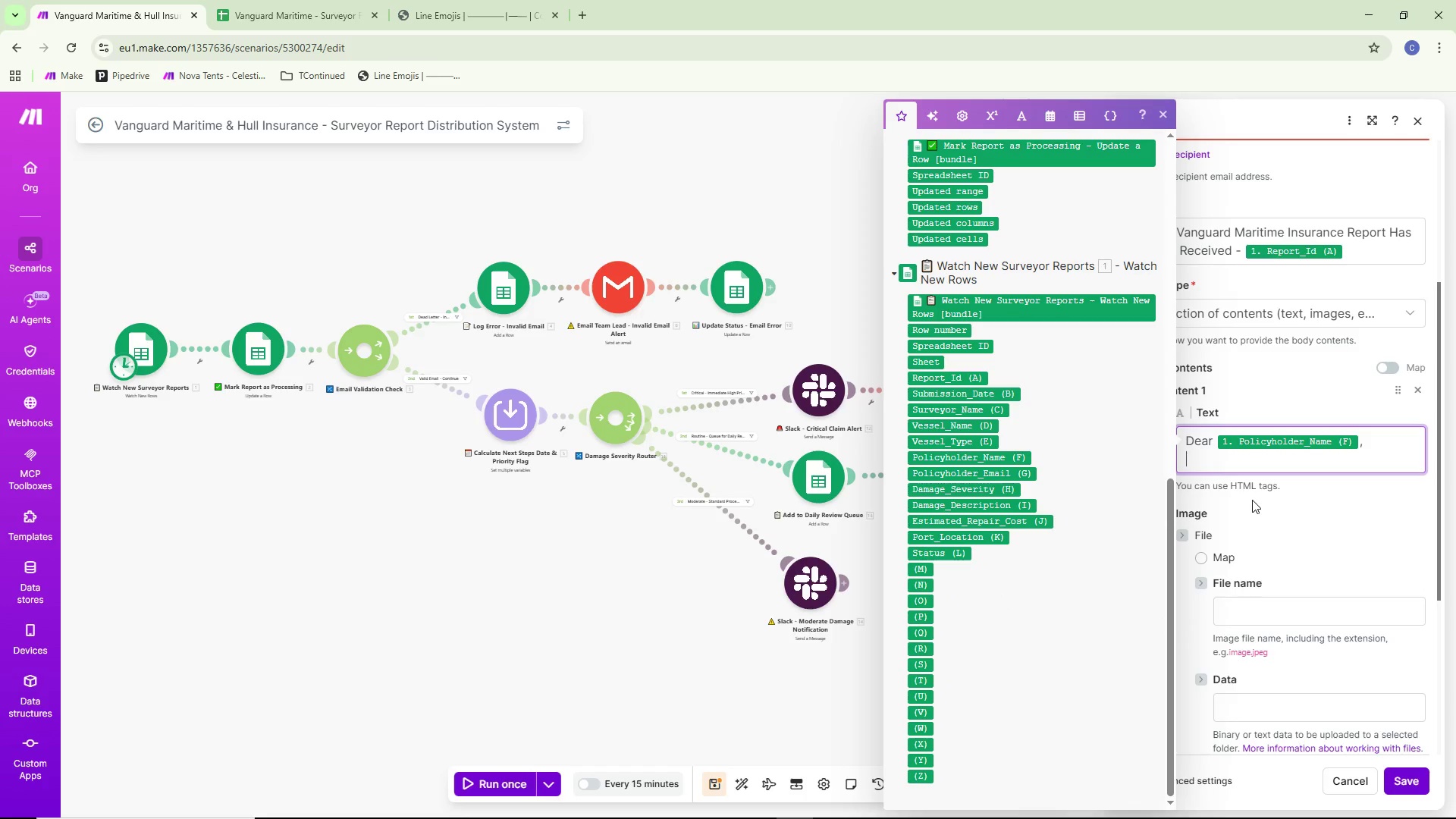 
key(Enter)
 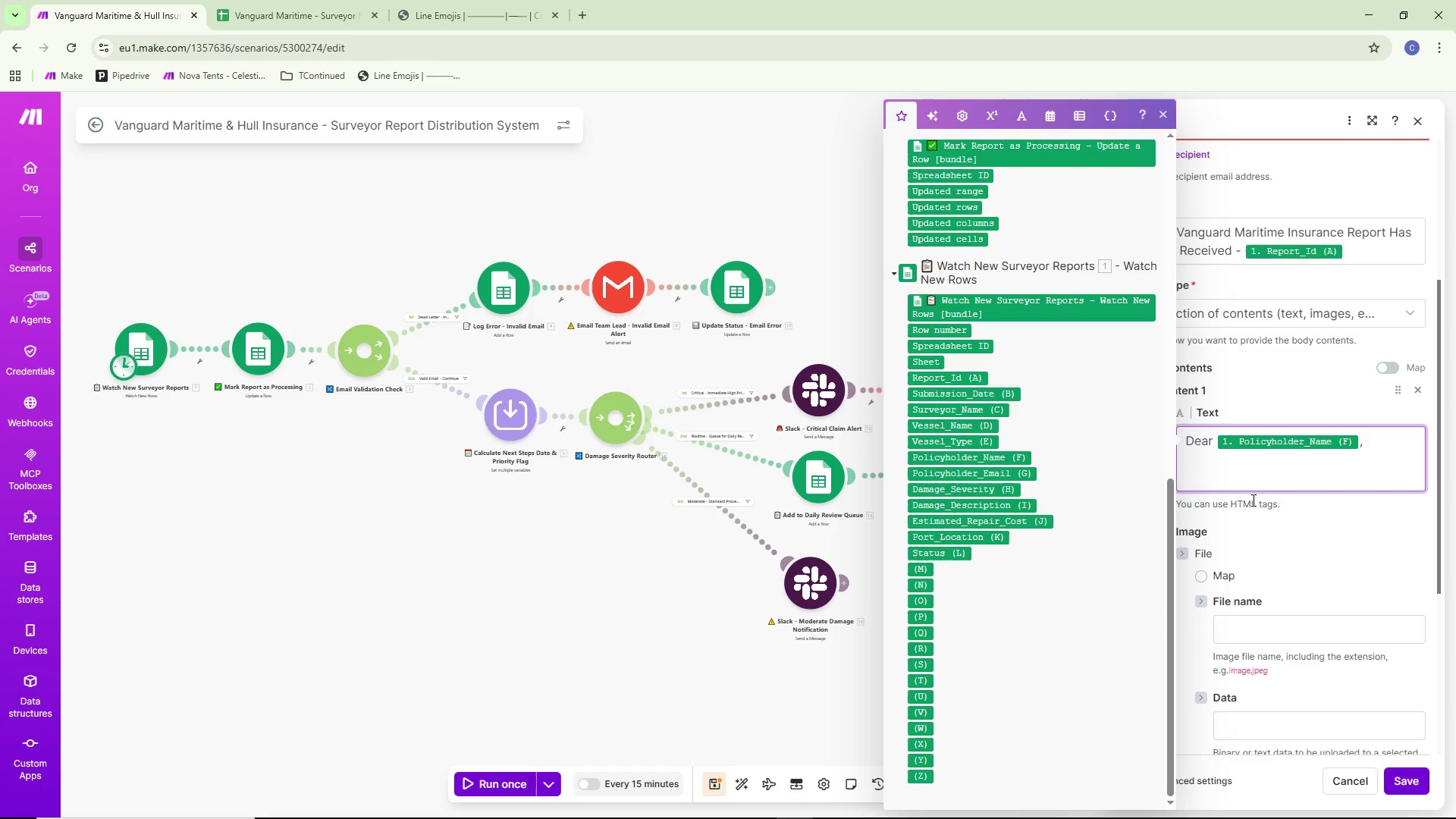 
type(we have received)
 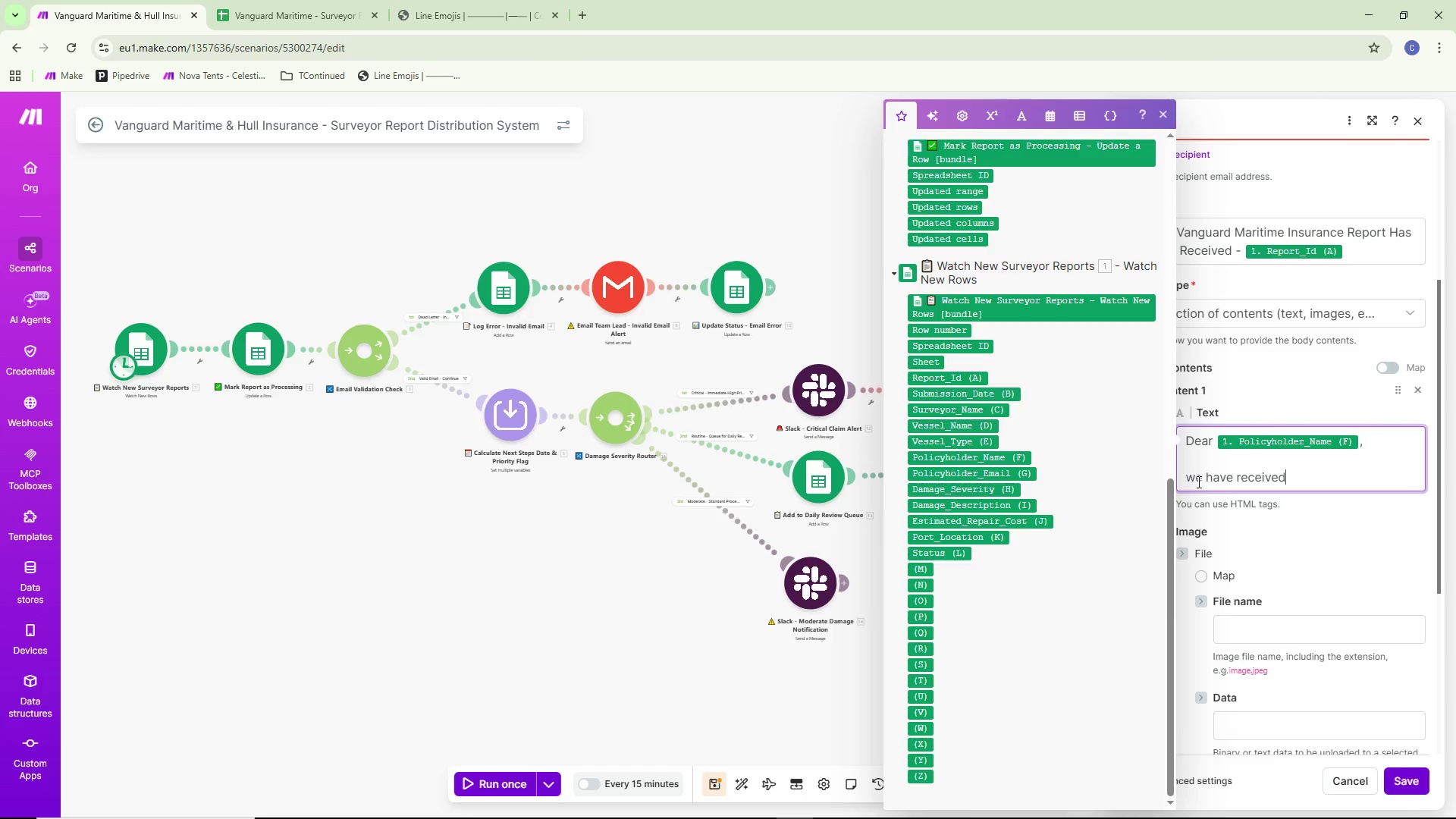 
key(Shift+ShiftRight)
 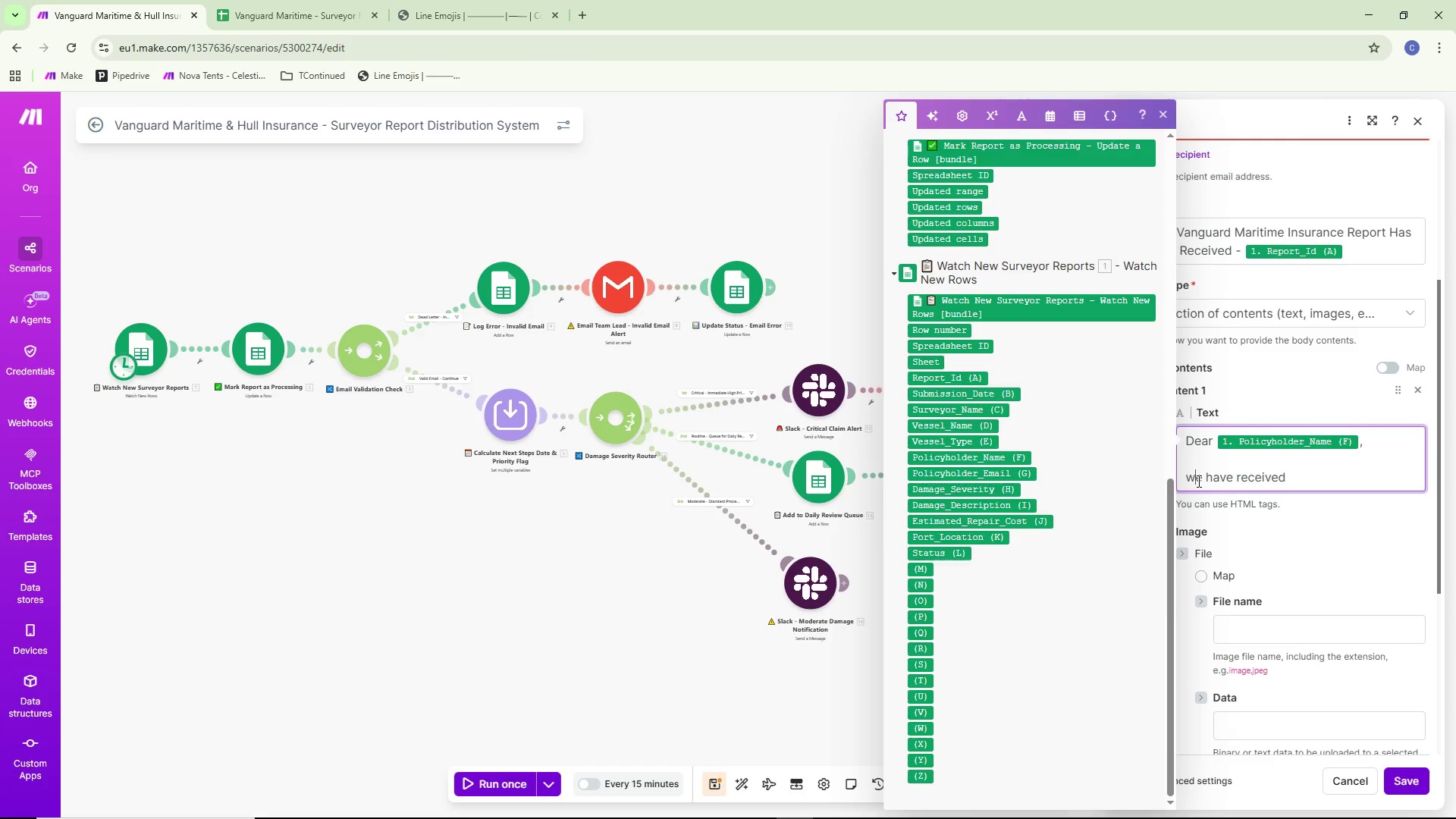 
hold_key(key=ShiftRight, duration=0.42)
 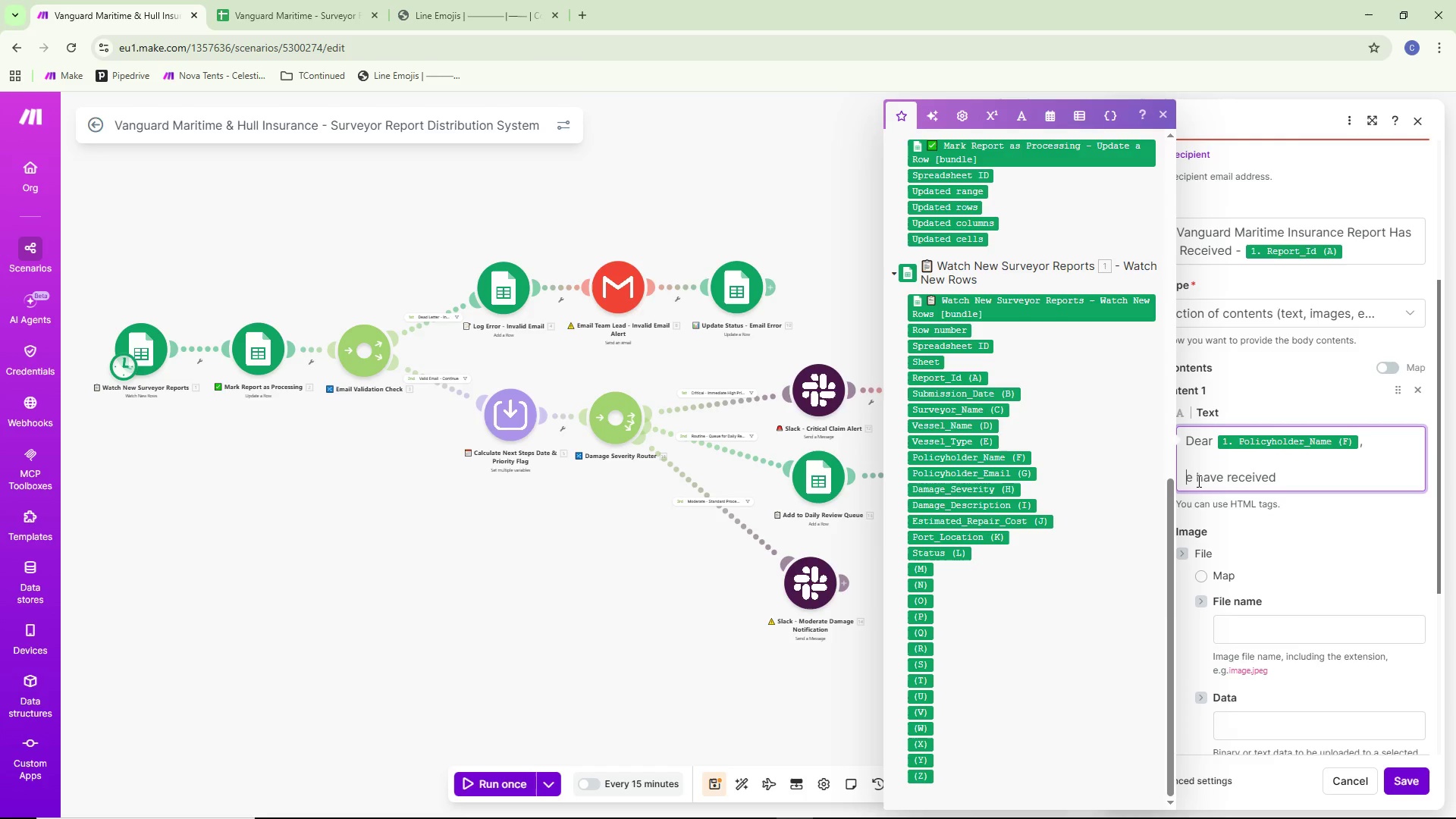 
key(Backspace)
 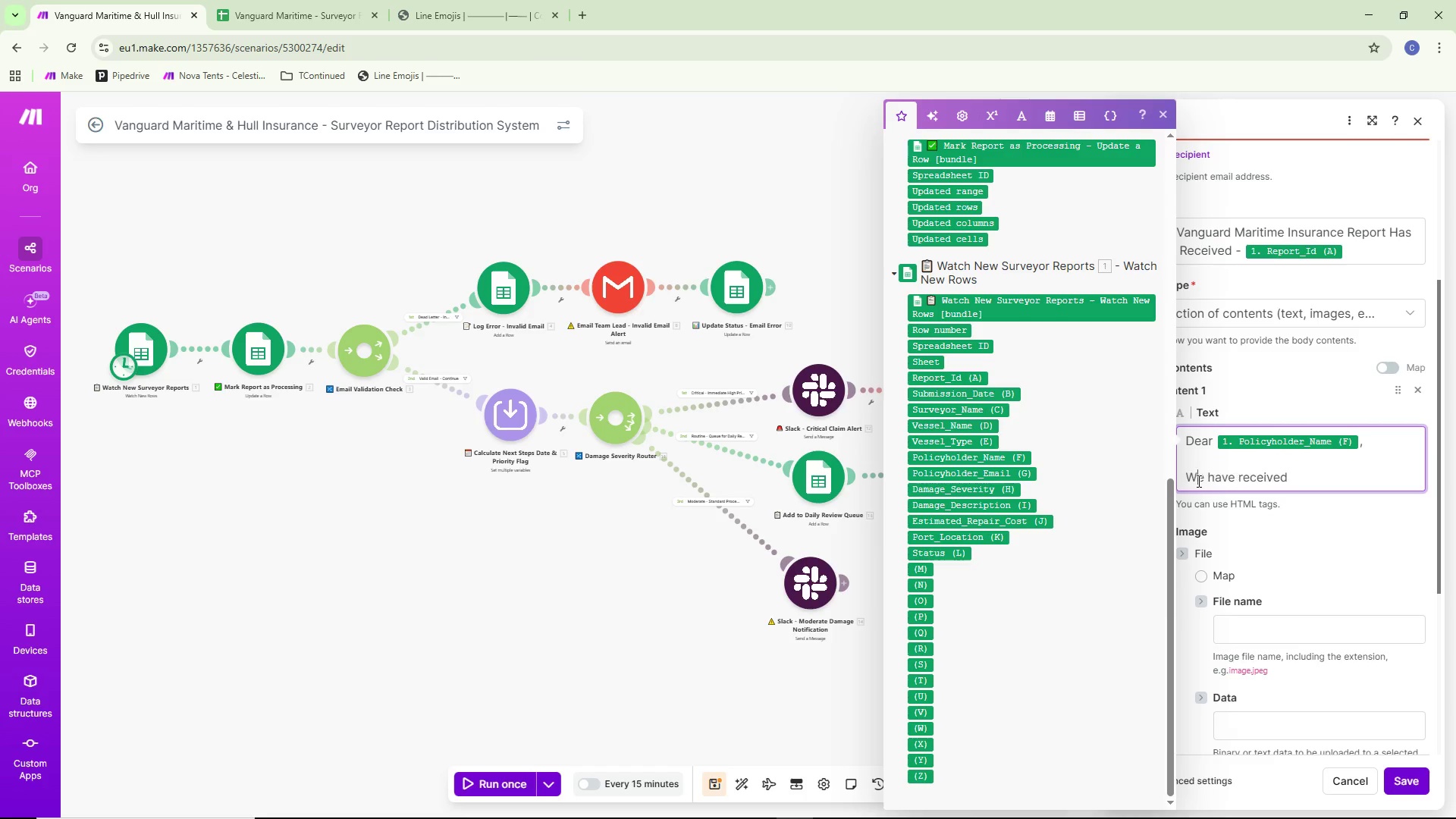 
key(Shift+ShiftRight)
 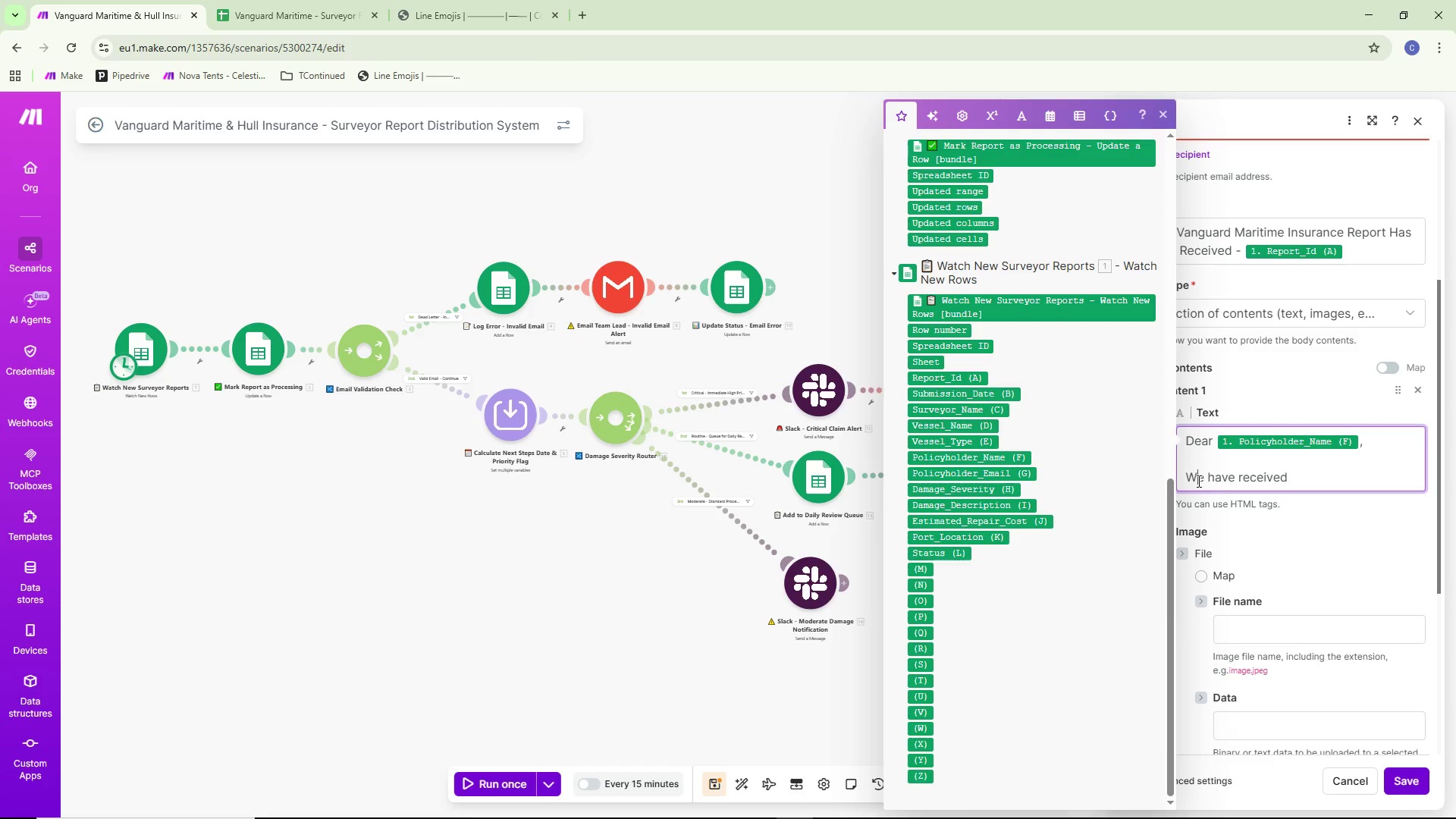 
key(Shift+W)
 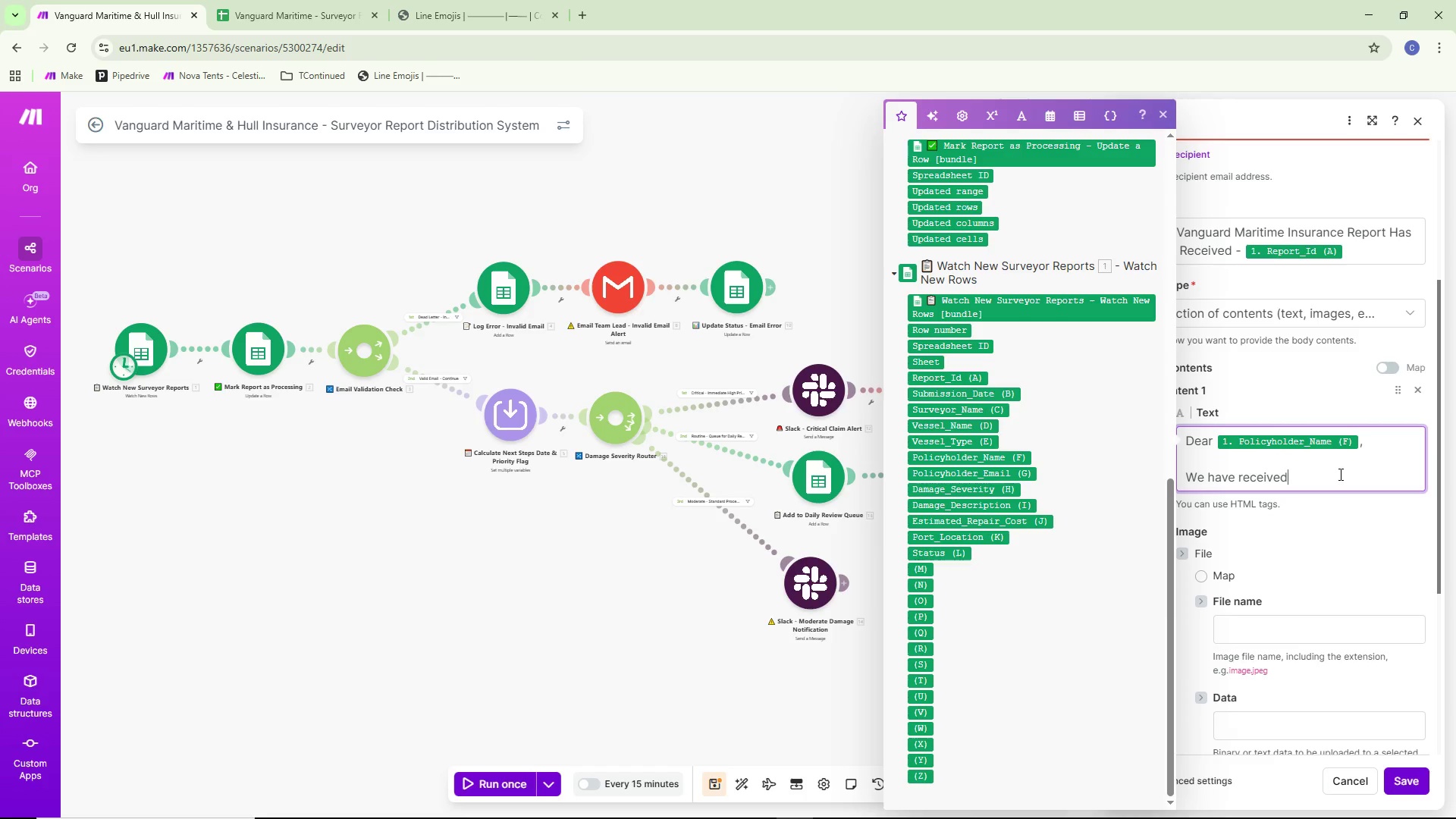 
type( the surveyor)
 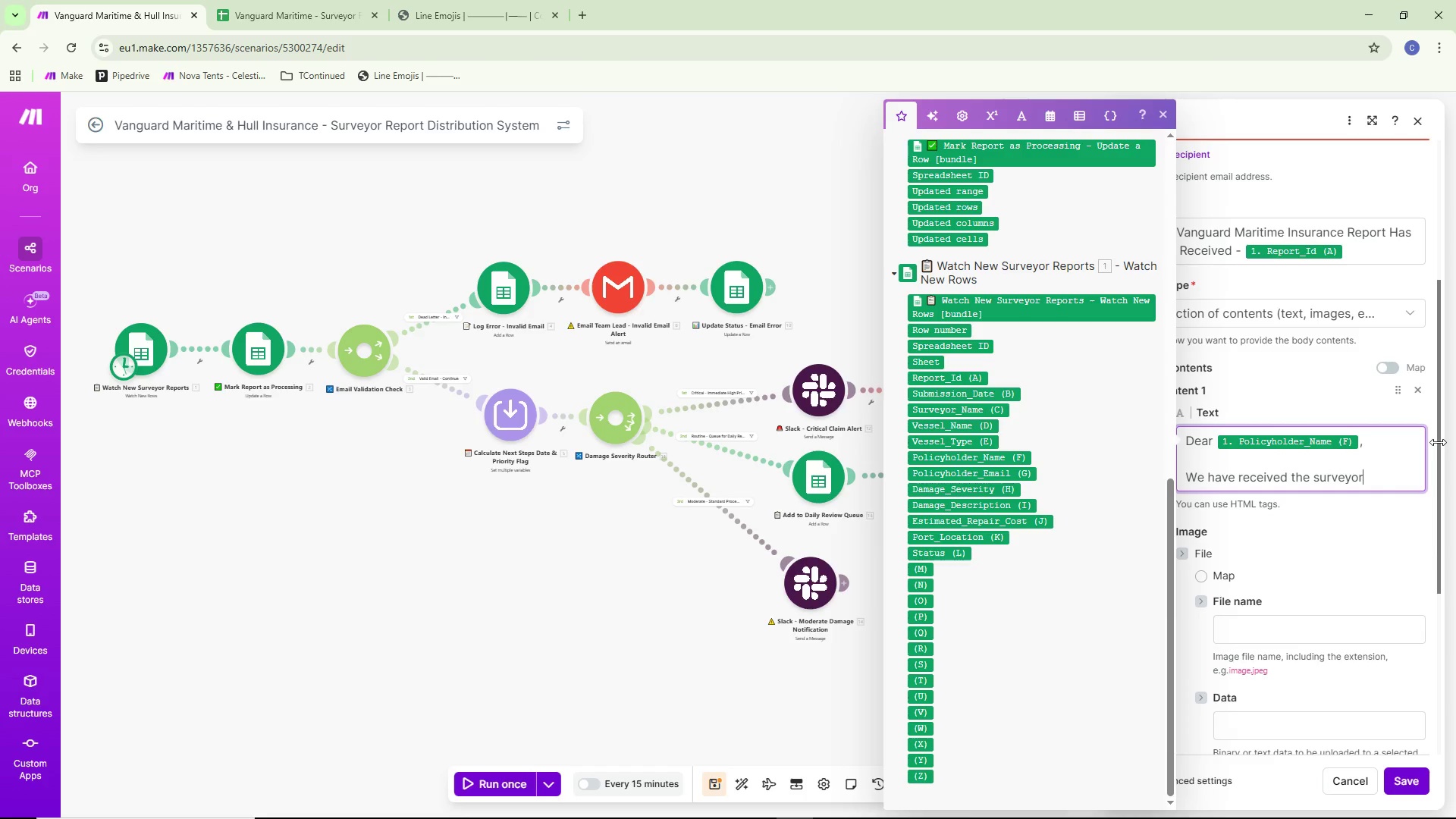 
type( report for your vessel )
 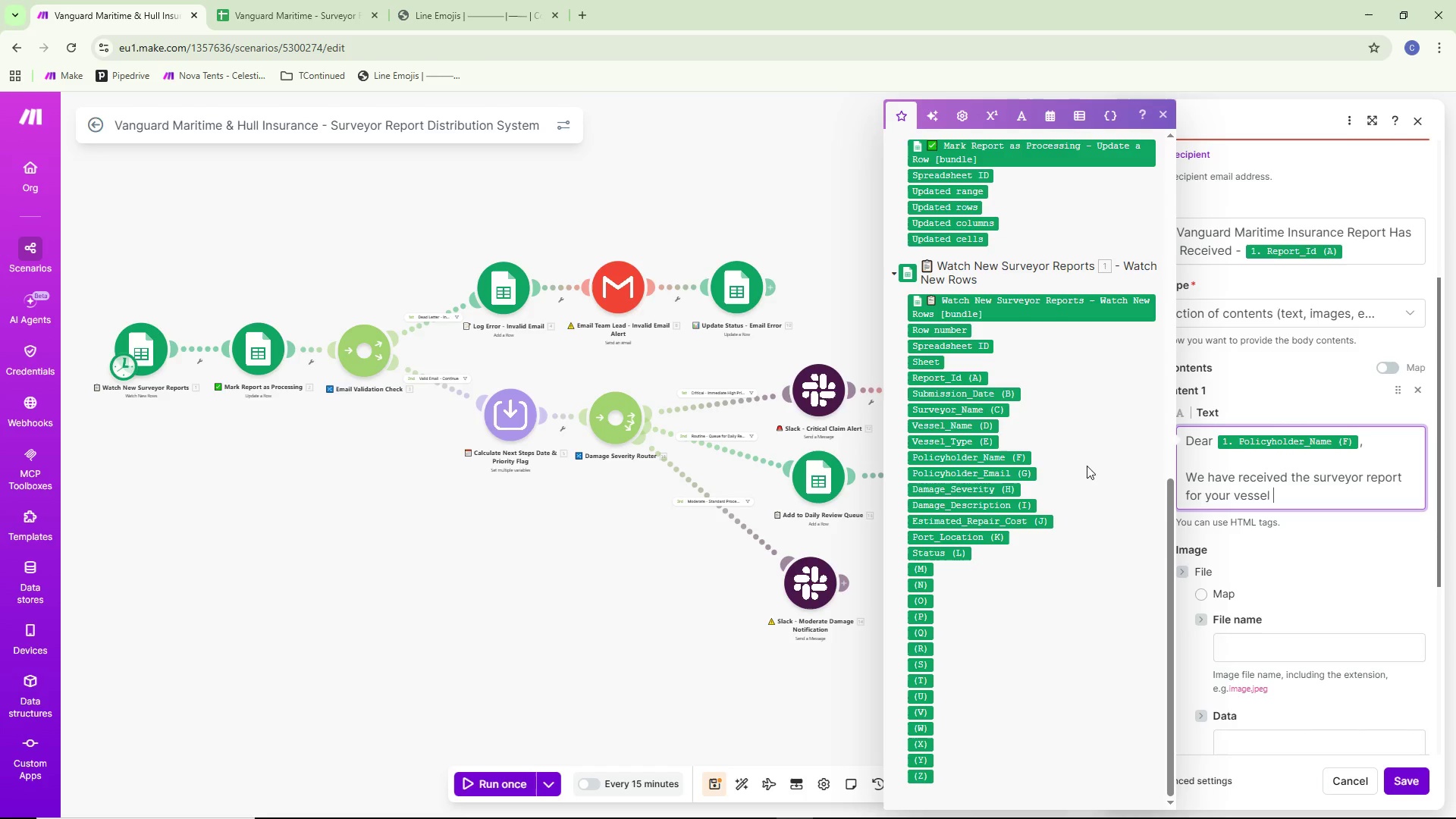 
left_click([973, 423])
 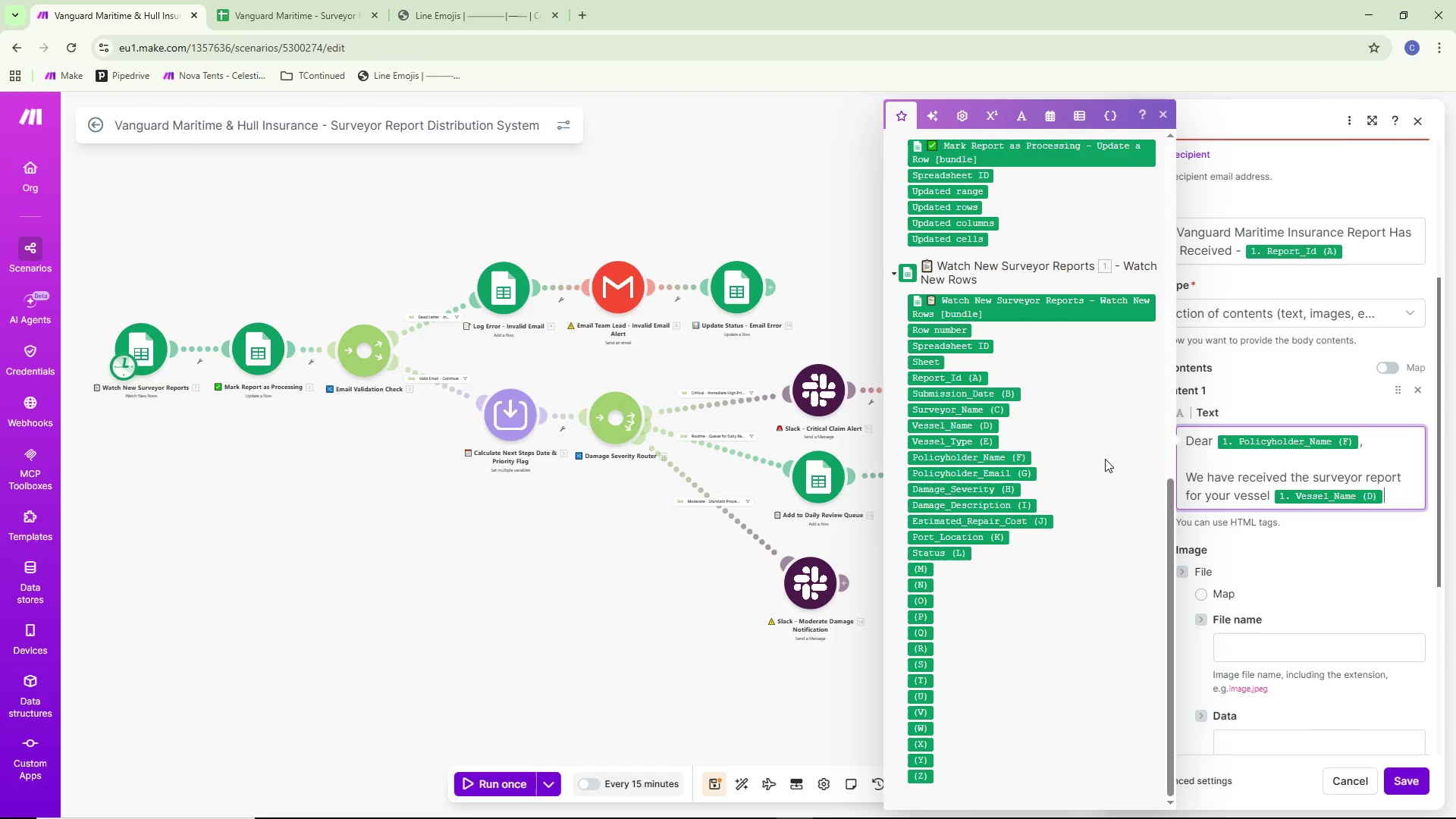 
type(an)
key(Backspace)
key(Backspace)
type( and have )
 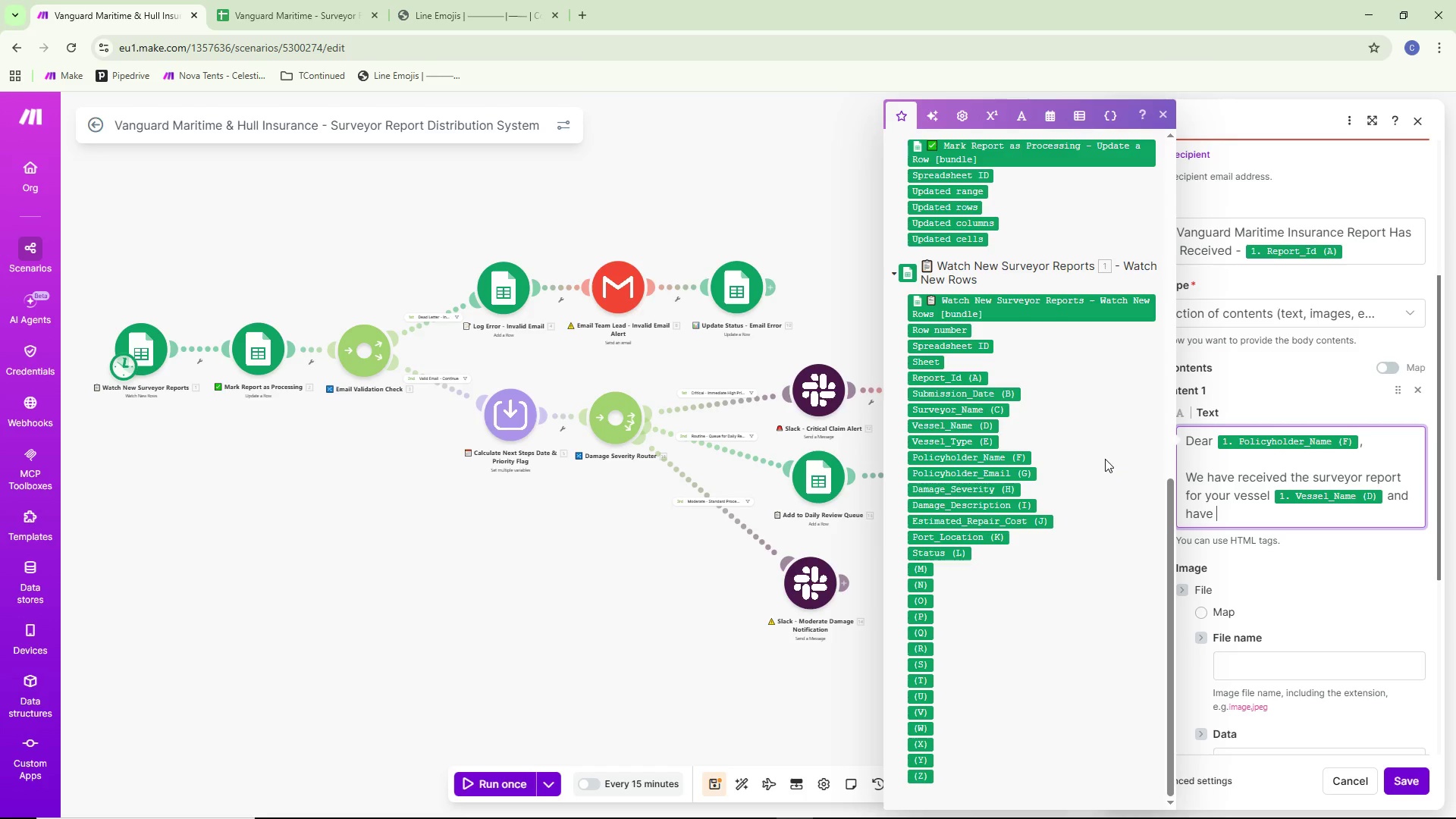 
type(flagged )
 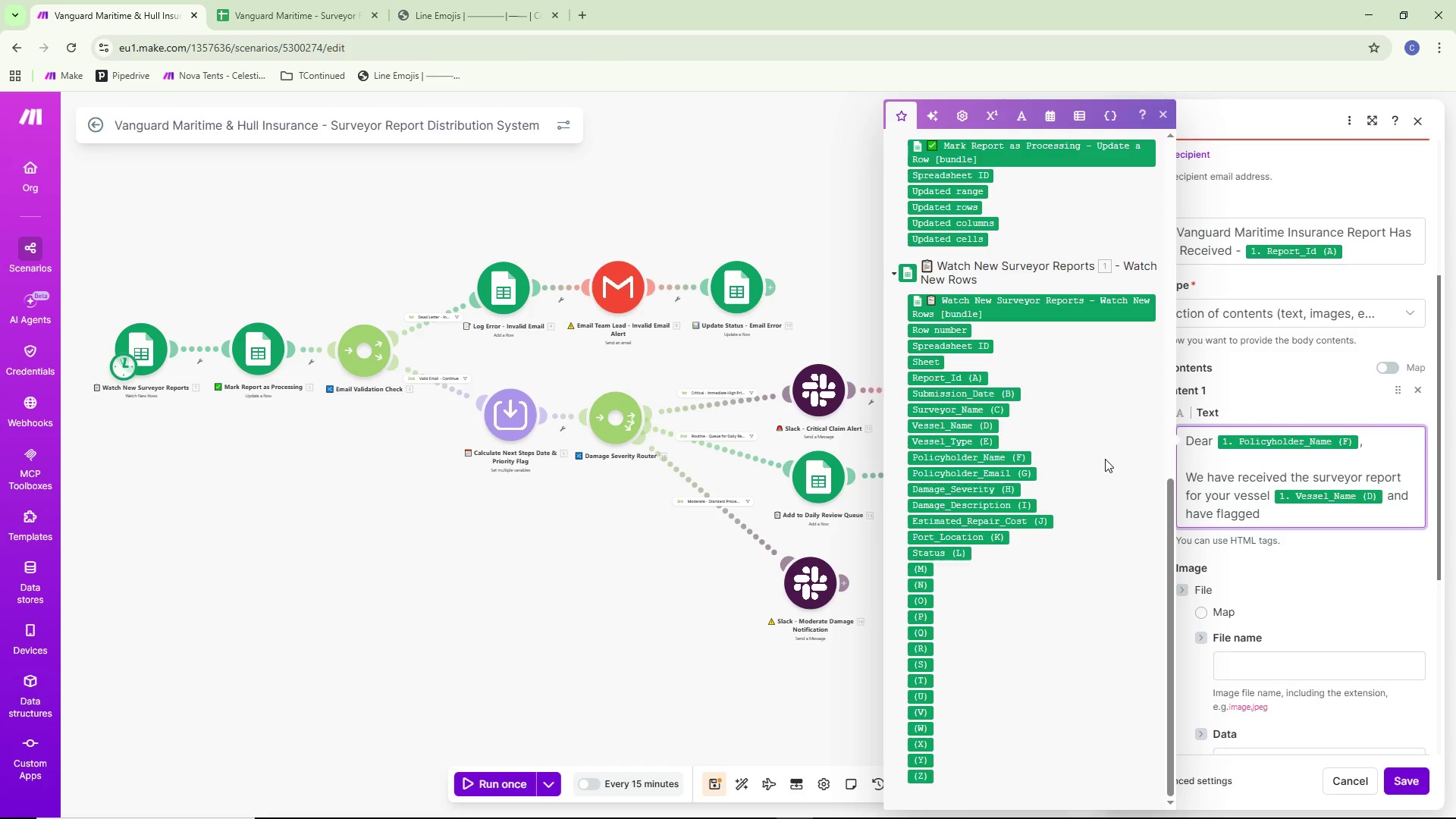 
type(it as a priority claim)
 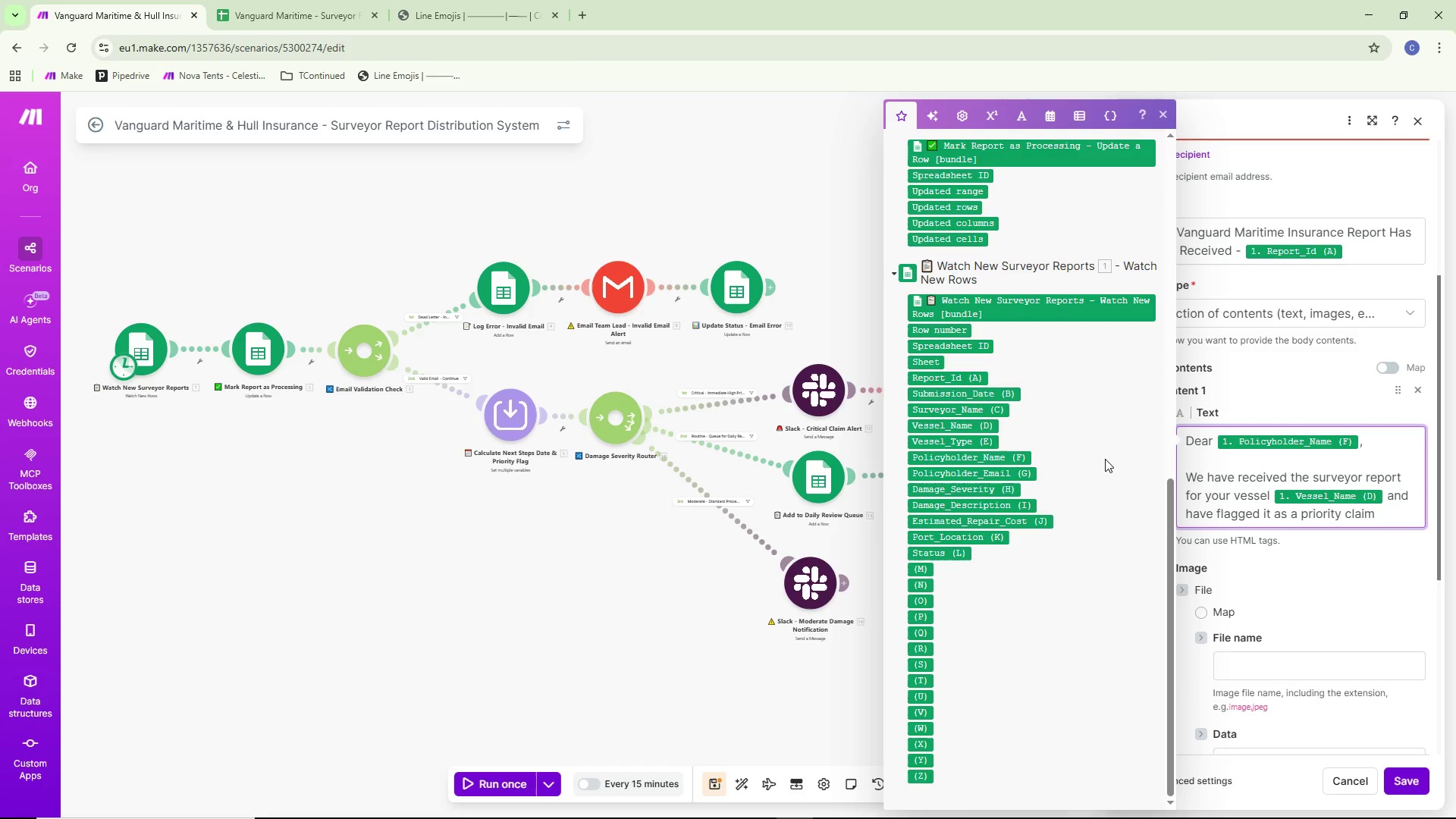 
wait(15.25)
 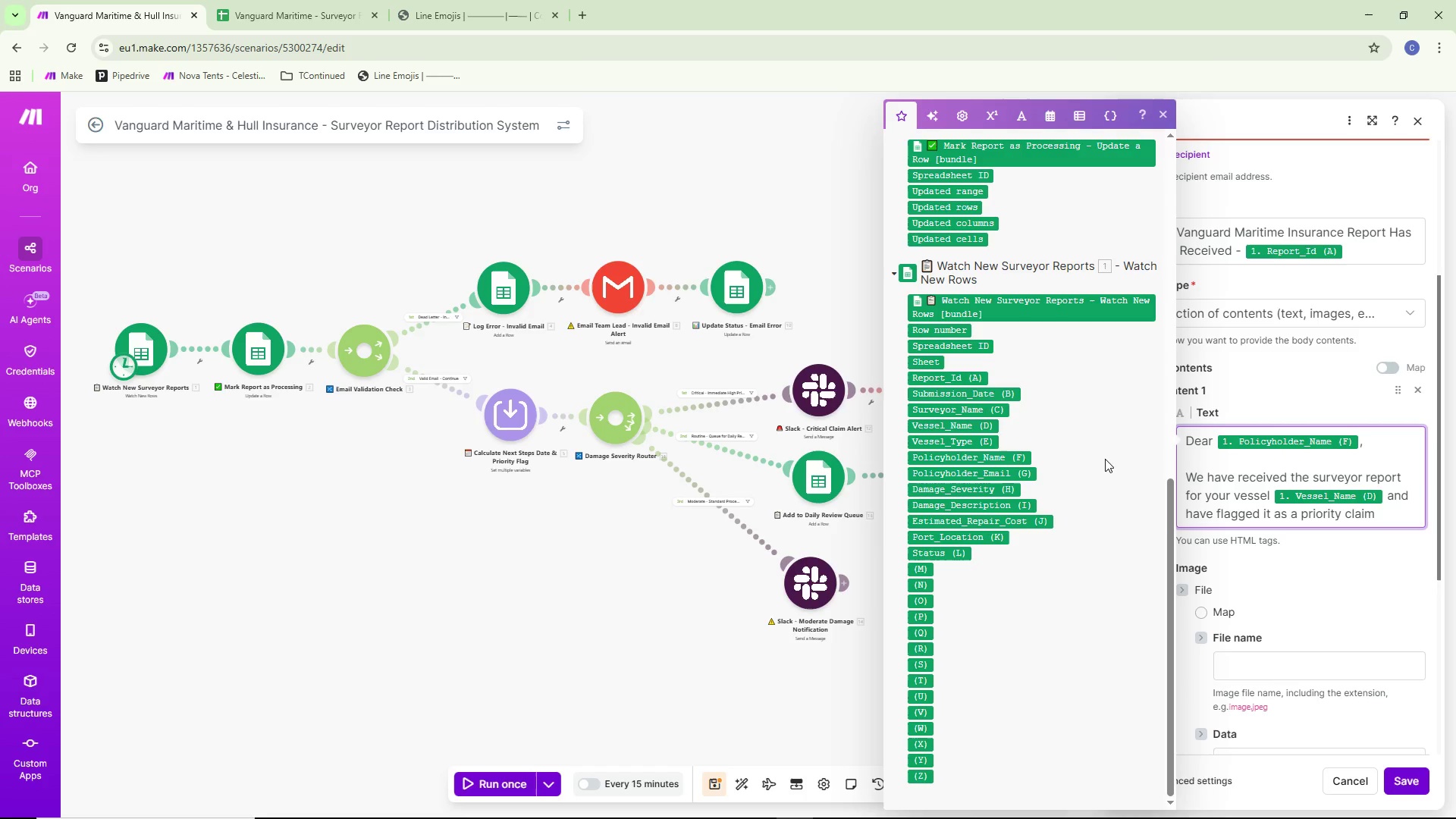 
type( require)
key(Backspace)
key(Backspace)
type(ring immediate attention.)
 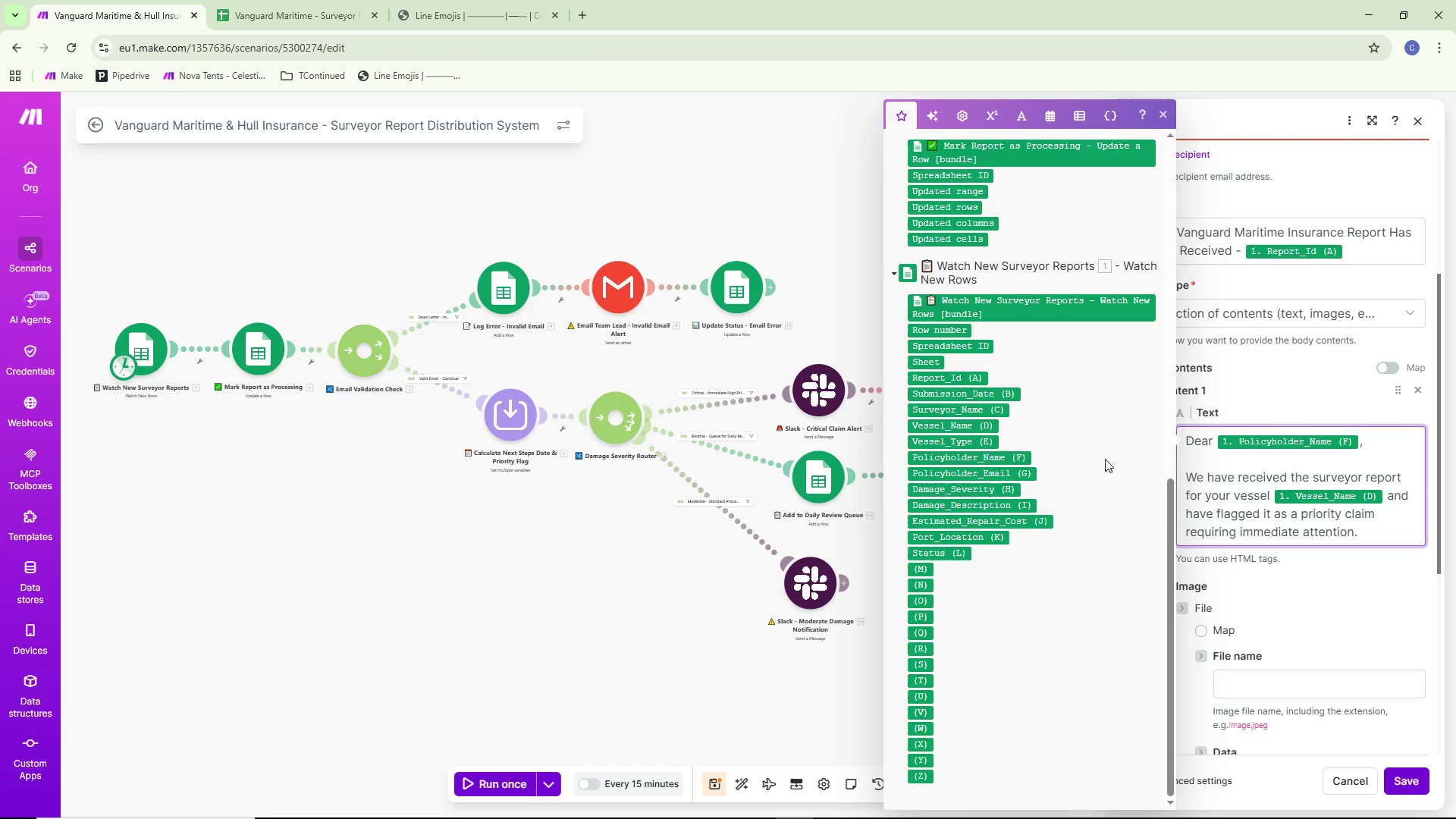 
key(Enter)
 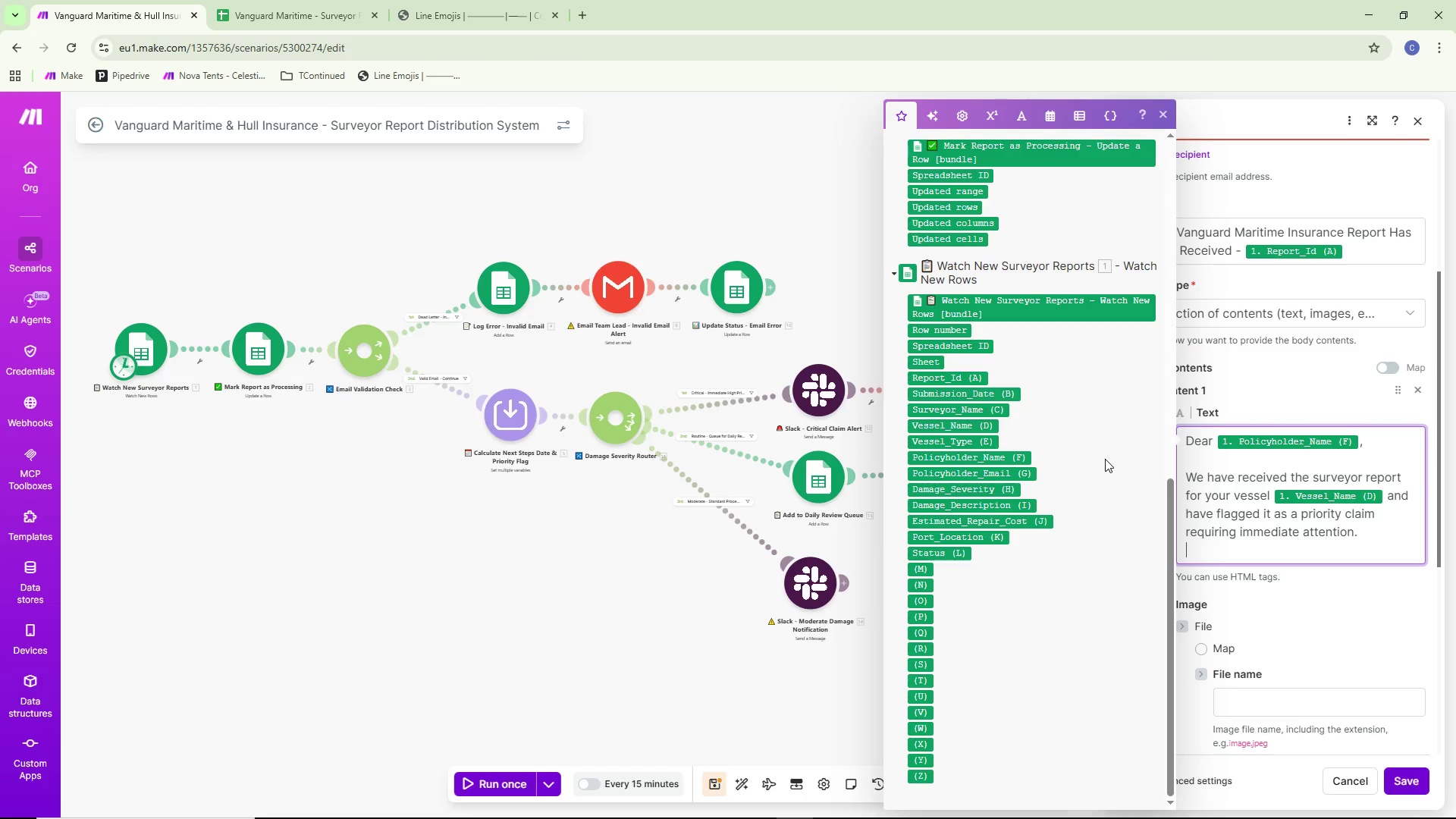 
key(Enter)
 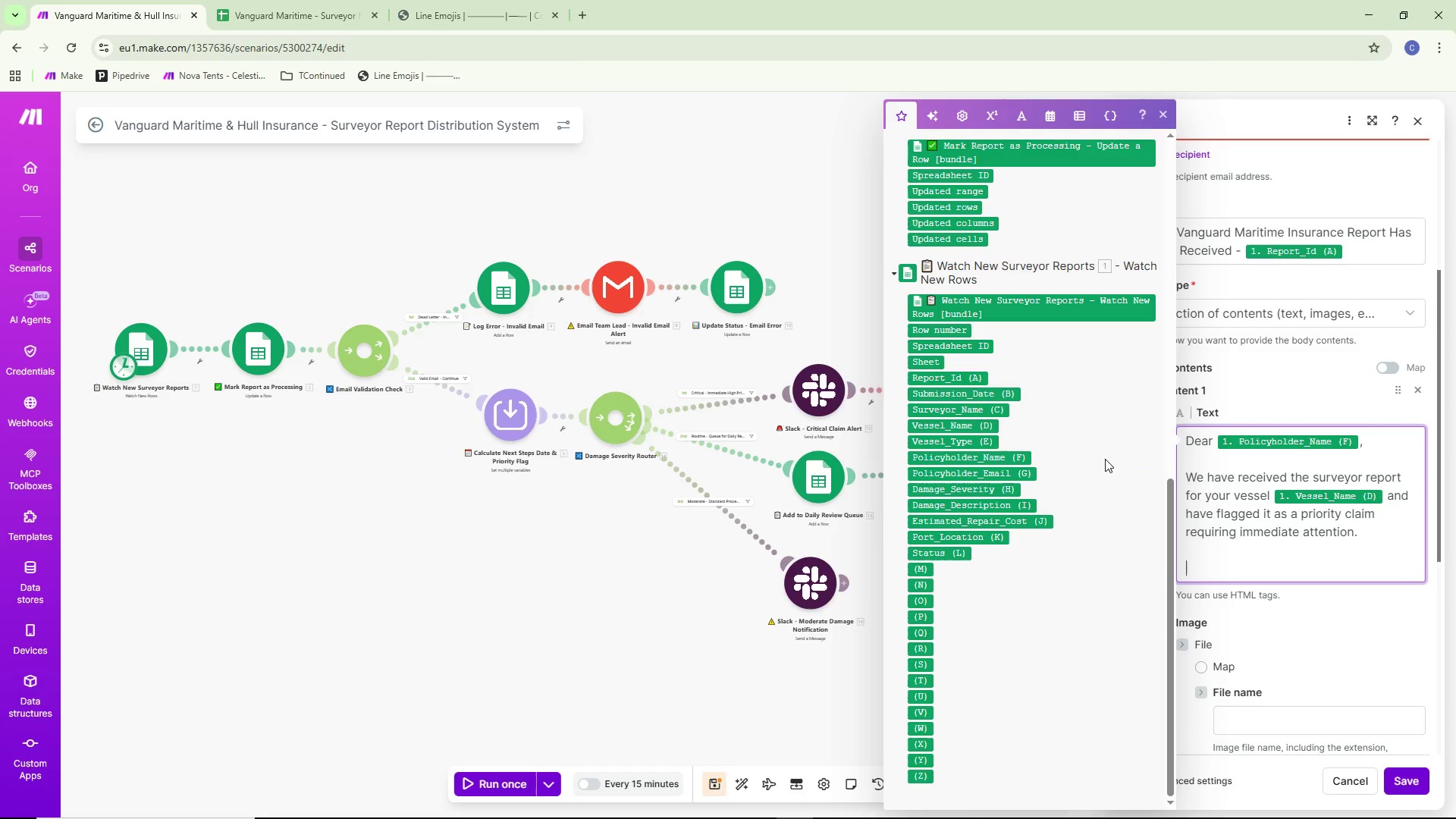 
type(CLAIM SUMMARY:)
 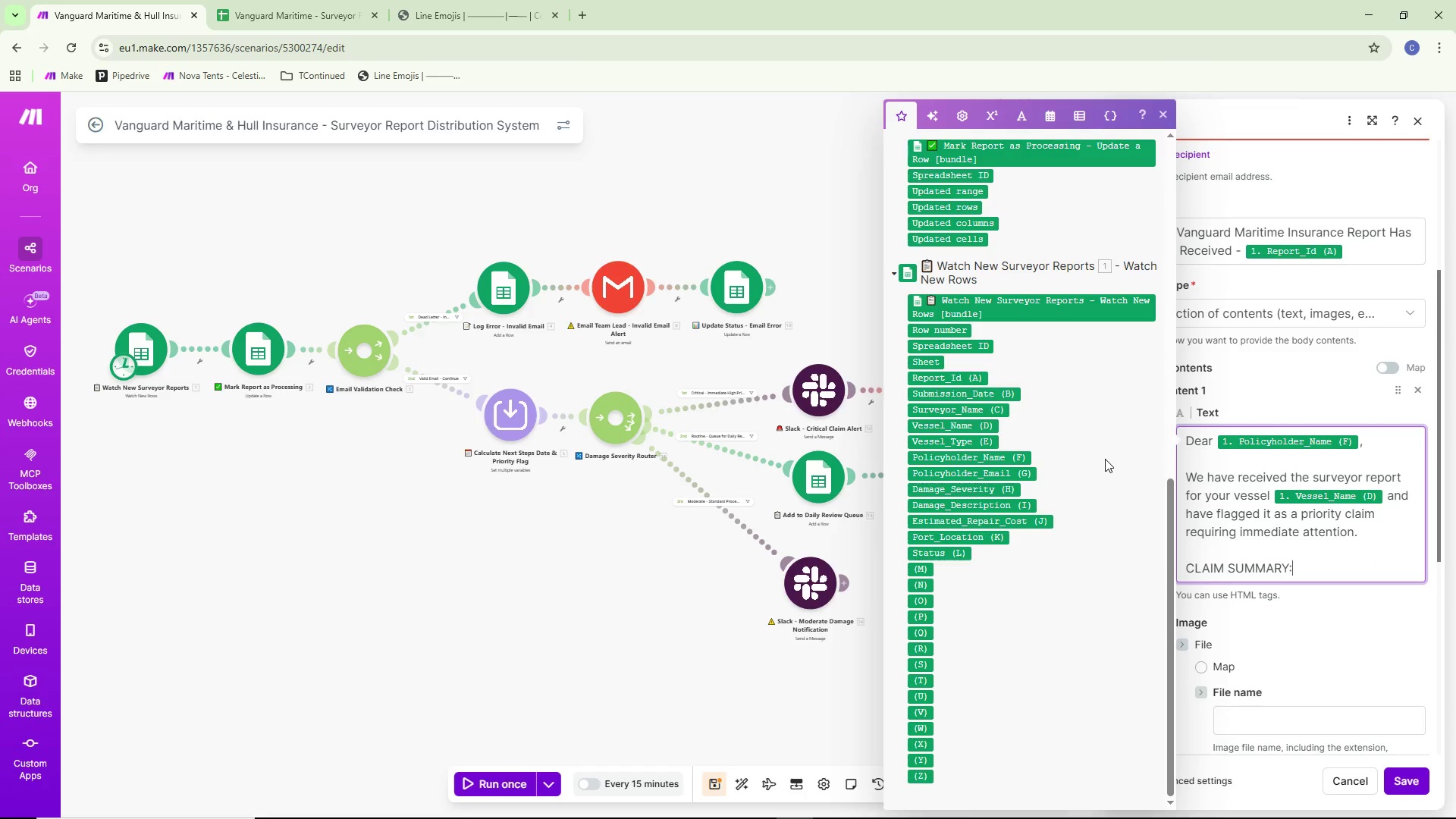 
key(Enter)
 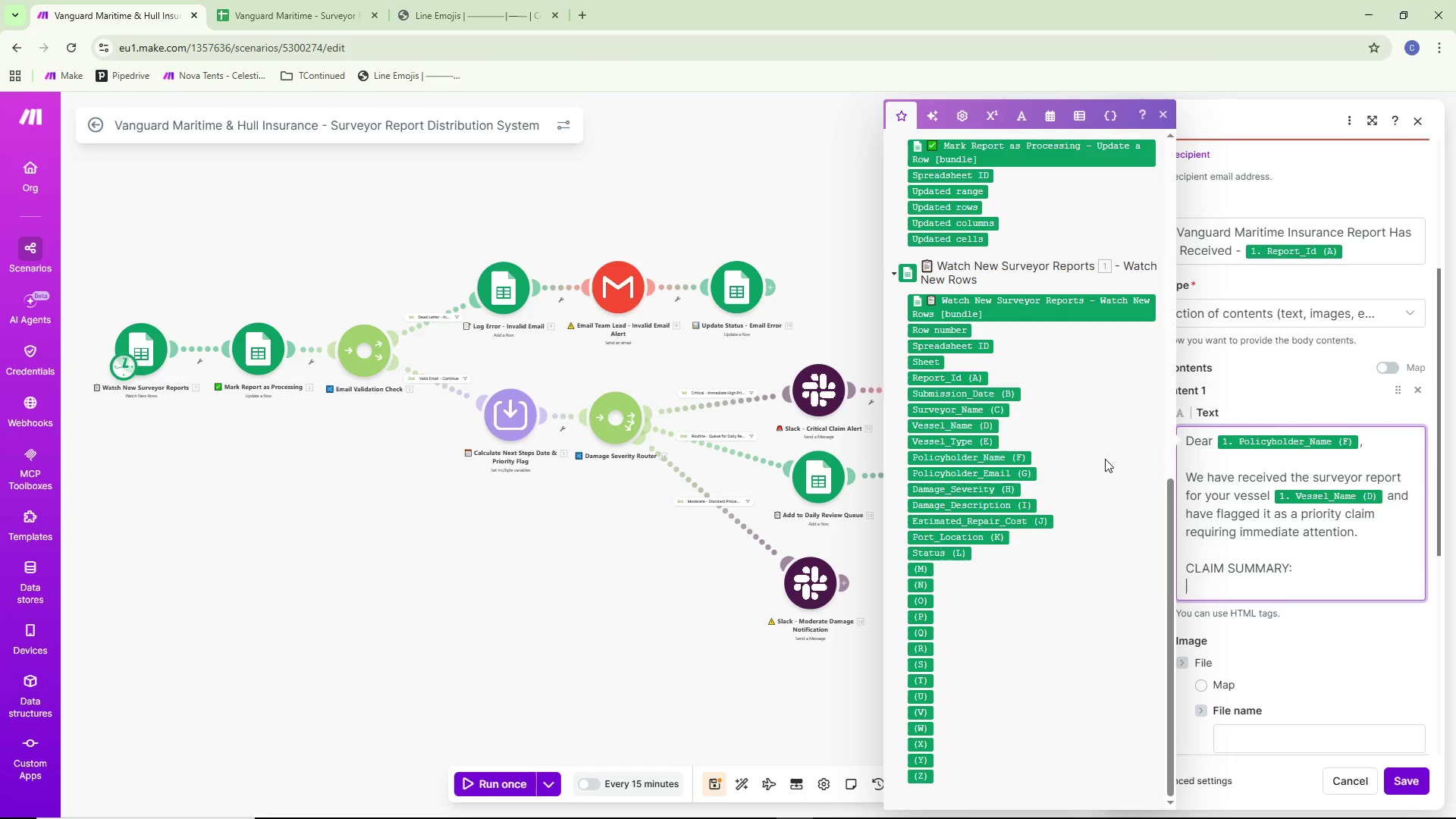 
type(Report ID: )
 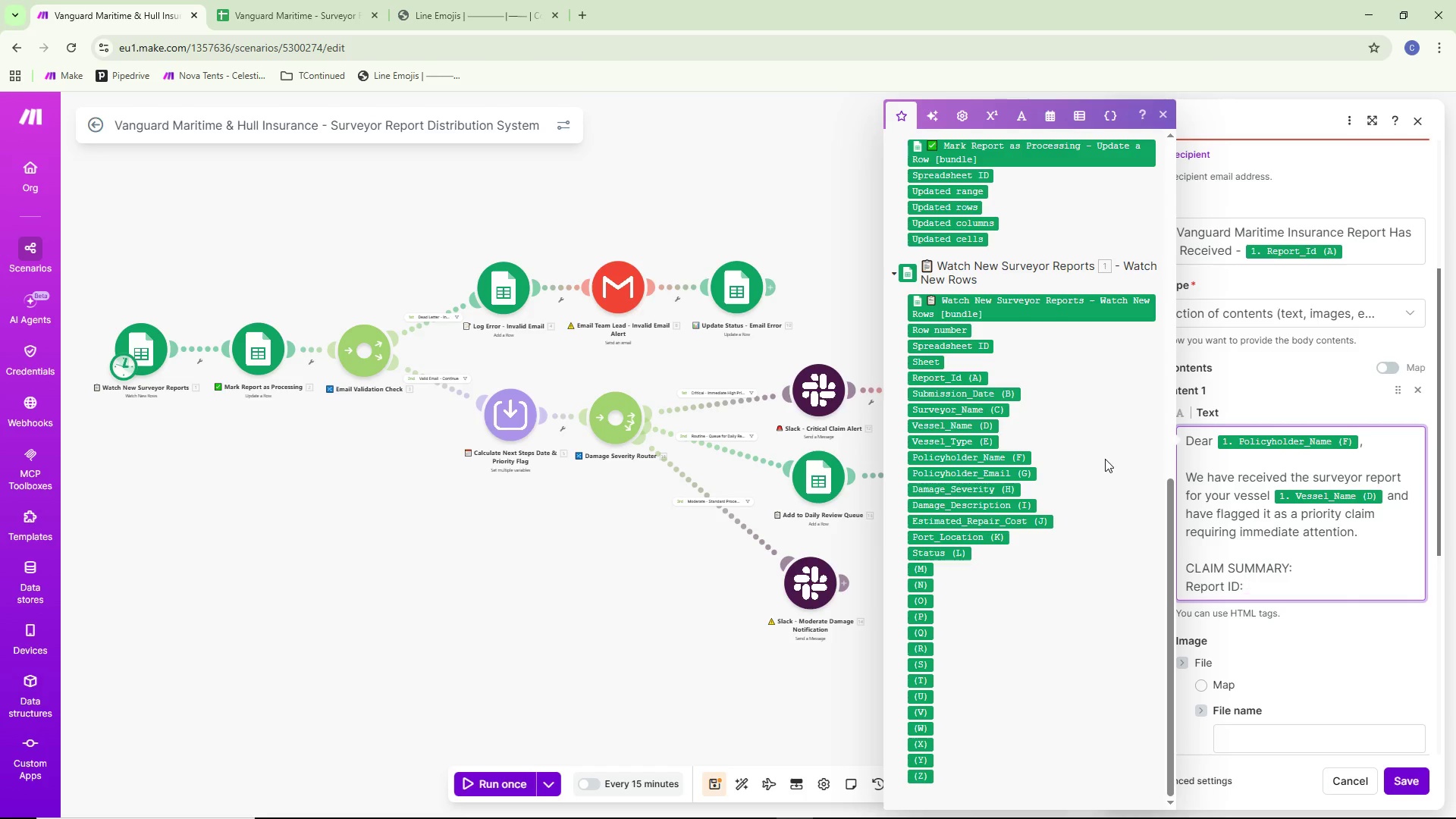 
key(Enter)
 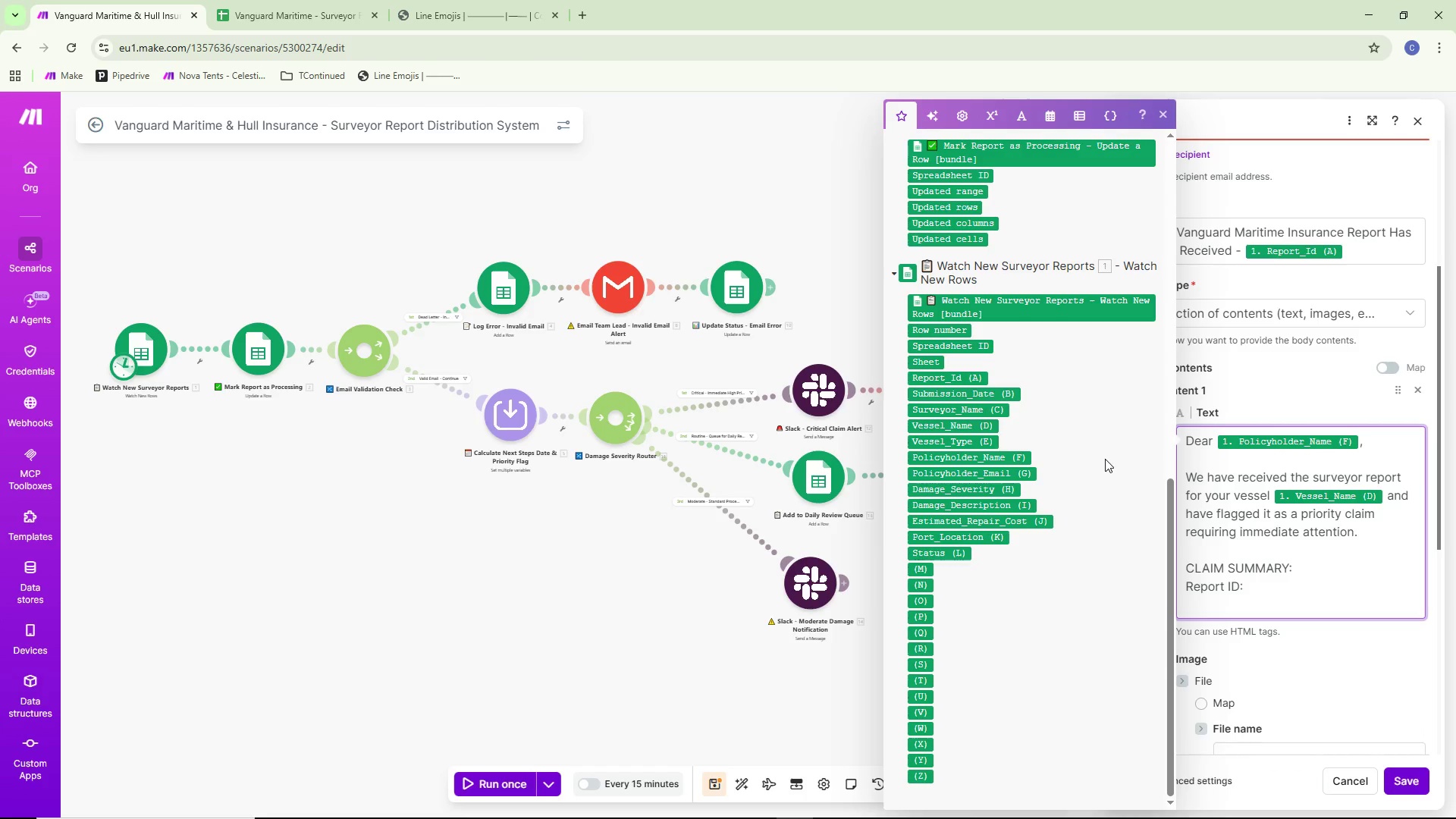 
type(Vessel:)
 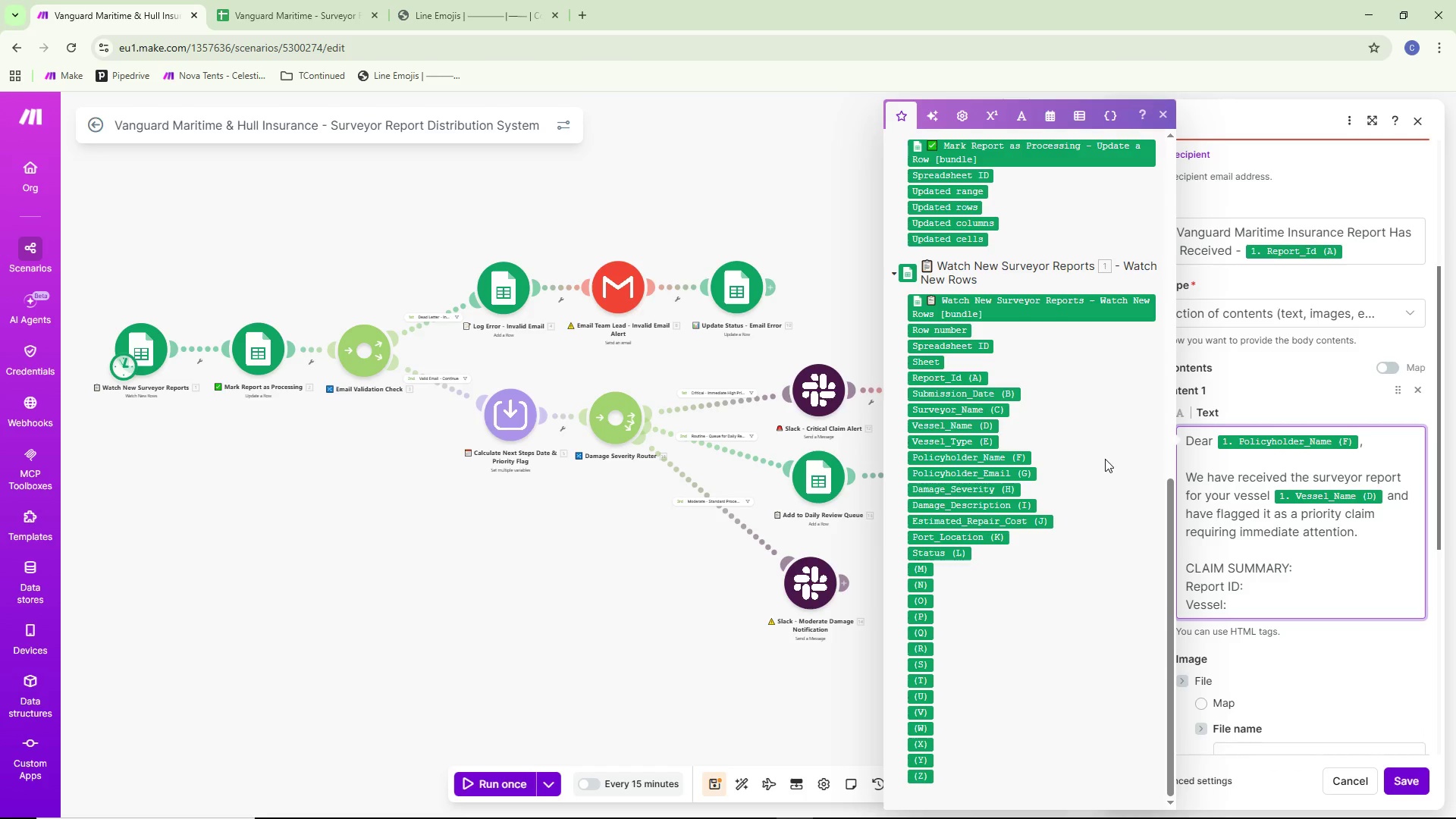 
key(Enter)
 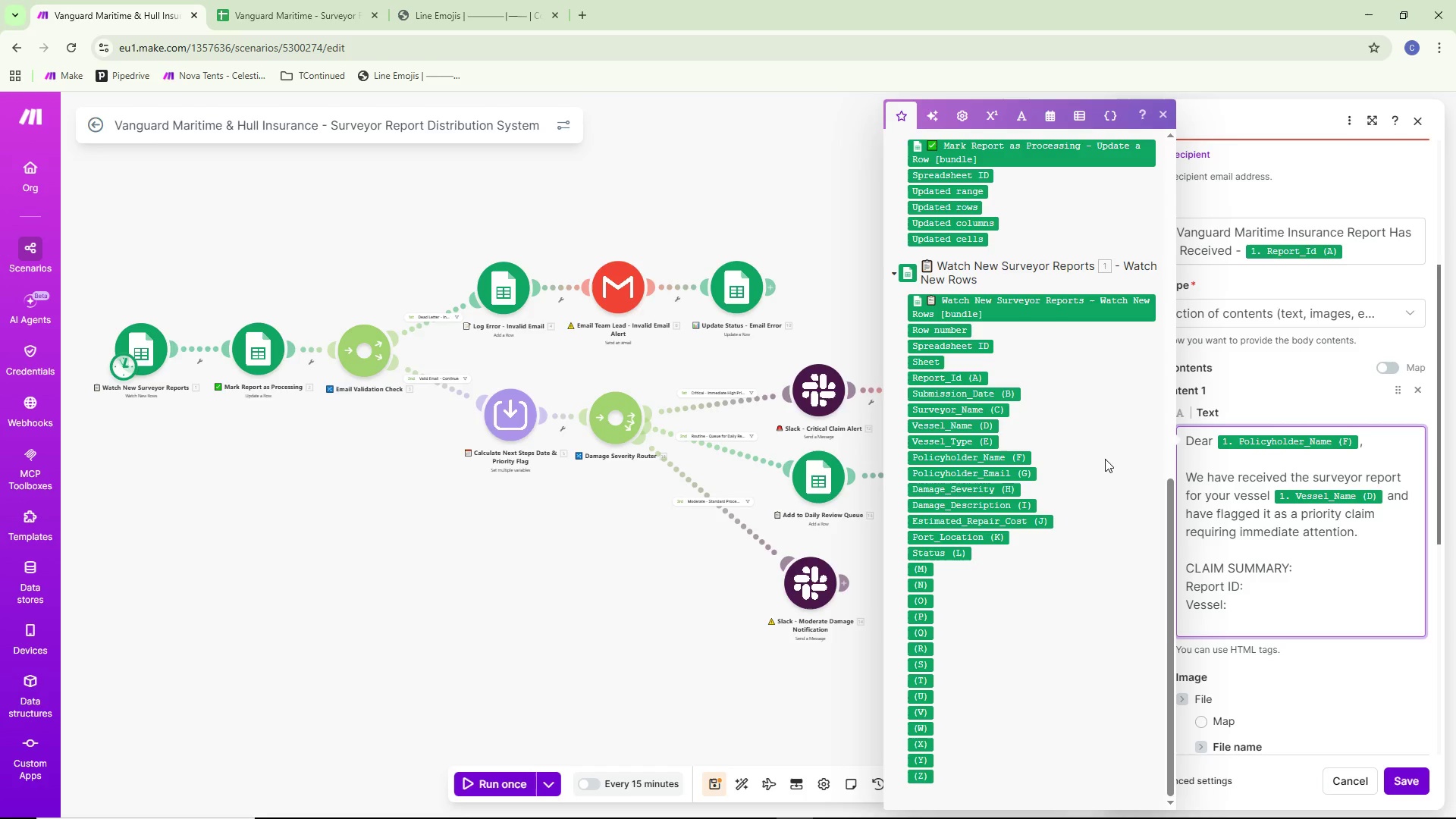 
type(Damage Severity)
 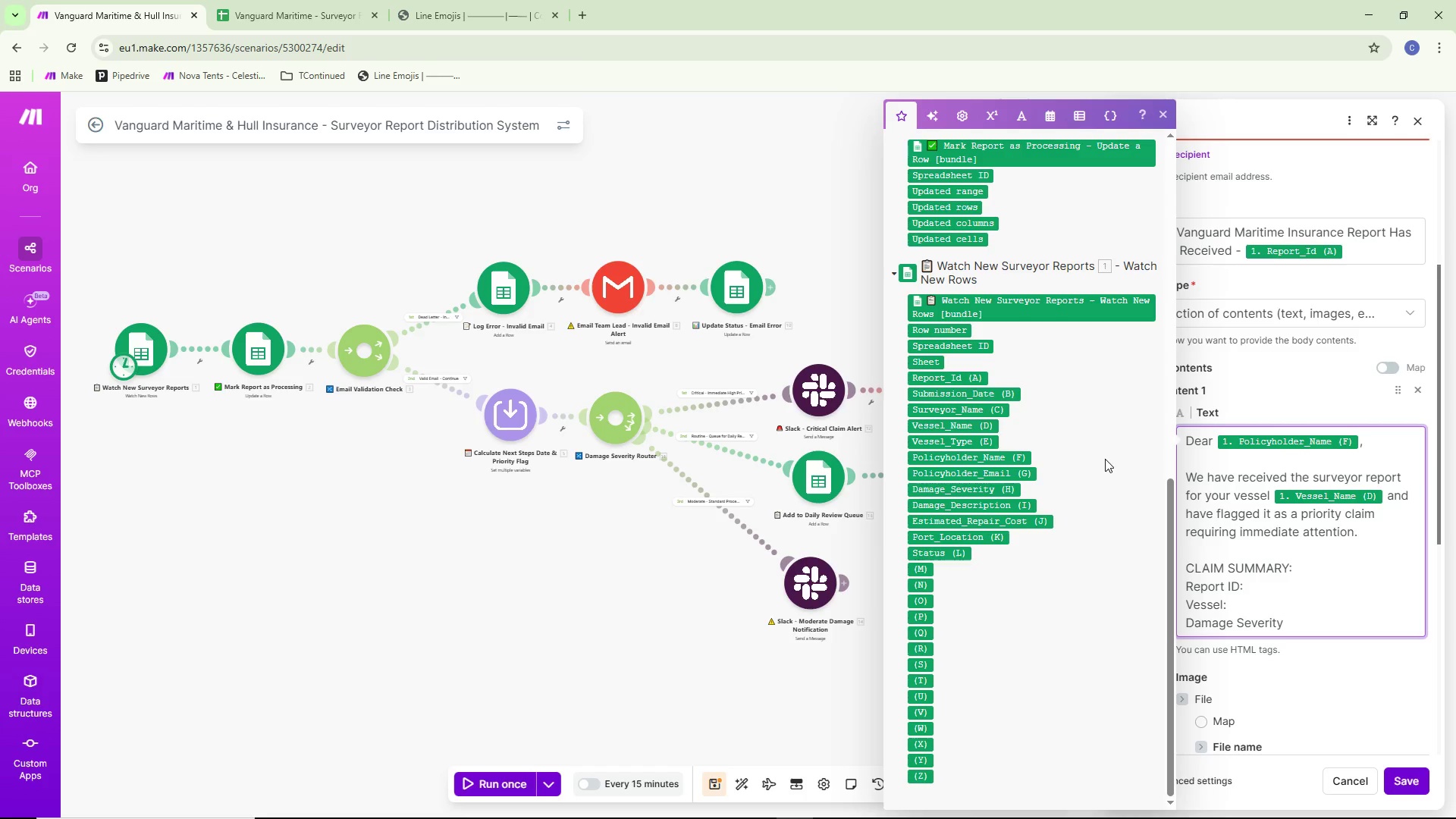 
key(Shift+Semicolon)
 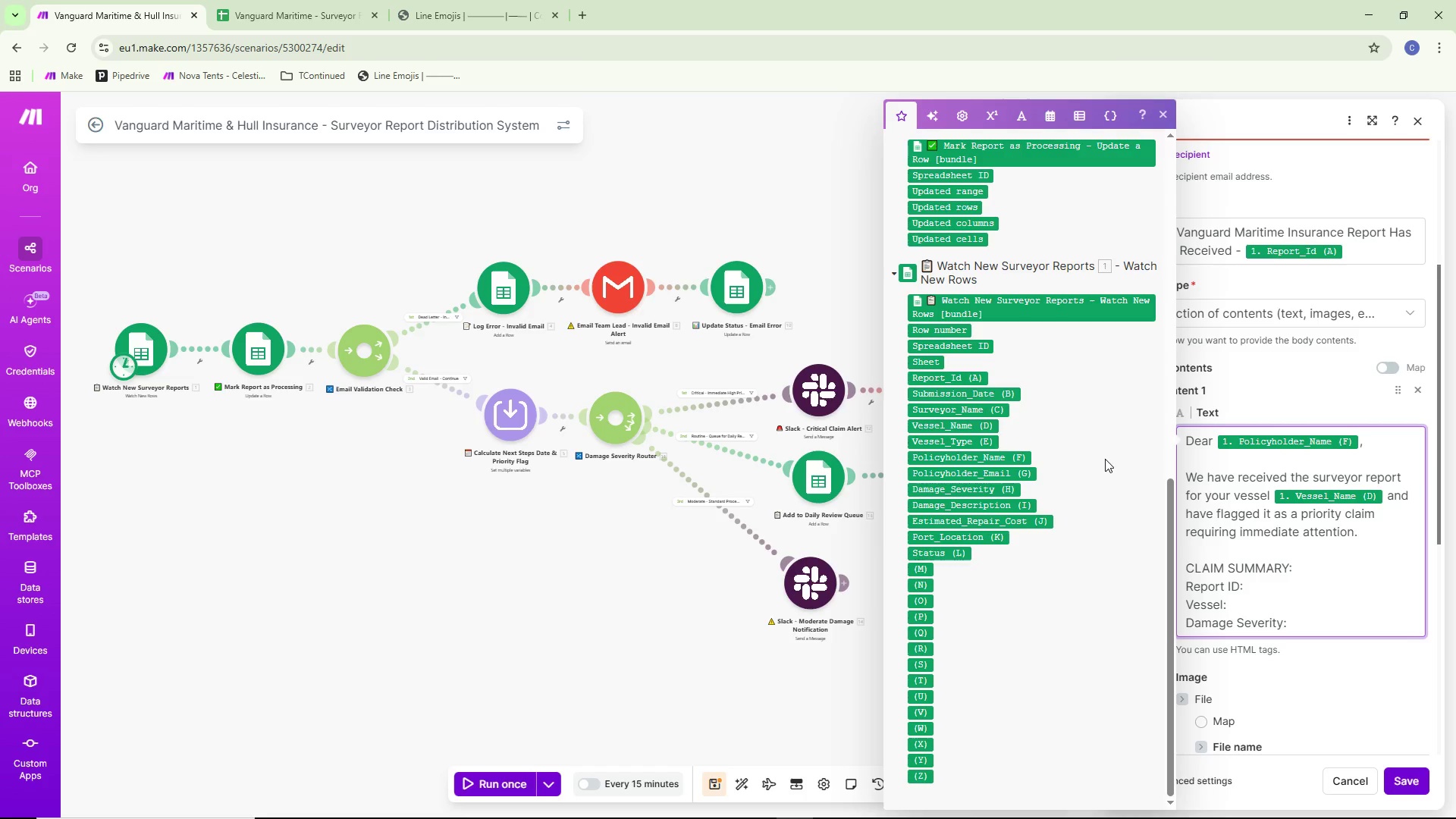 
key(Enter)
 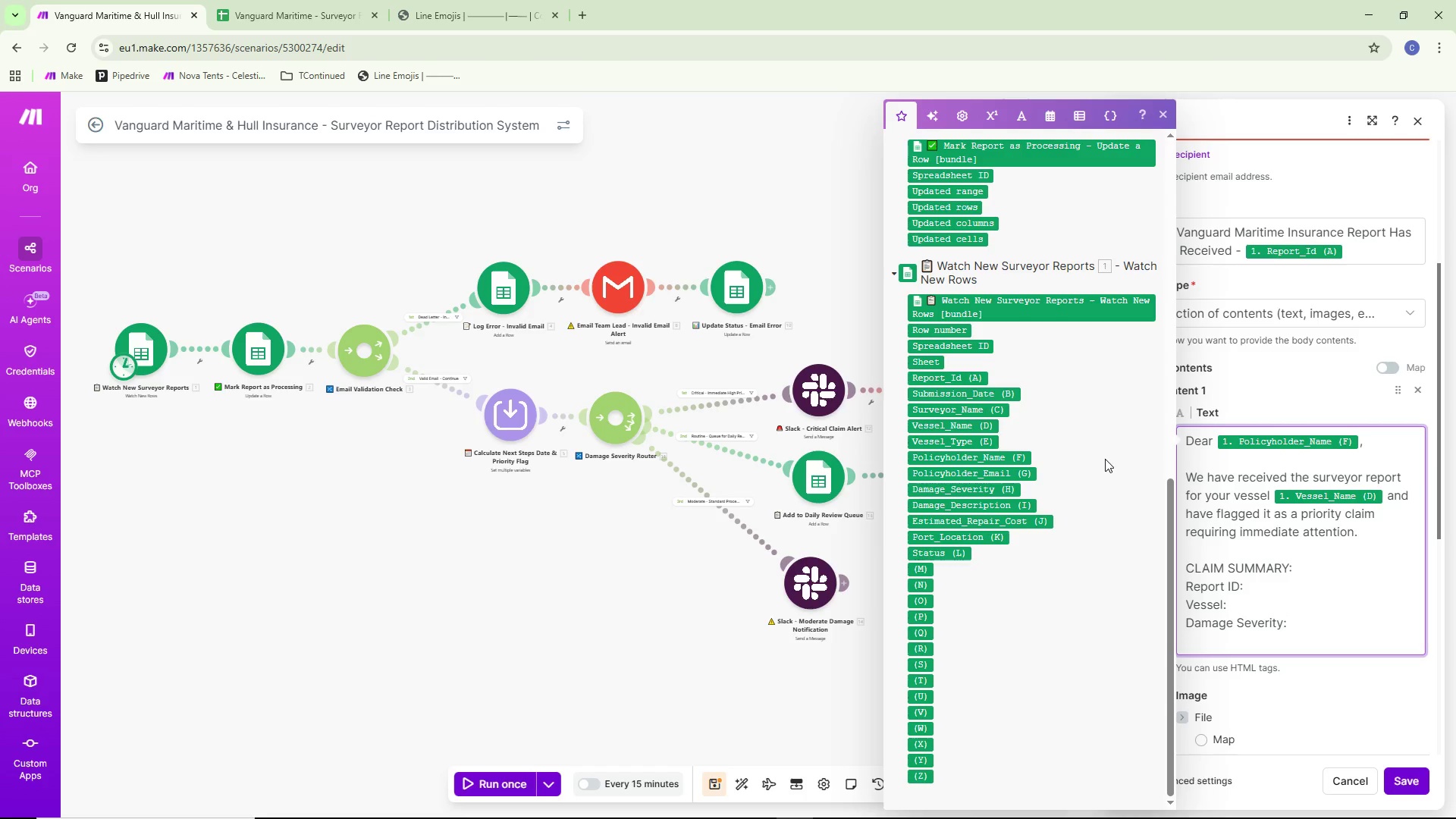 
wait(6.67)
 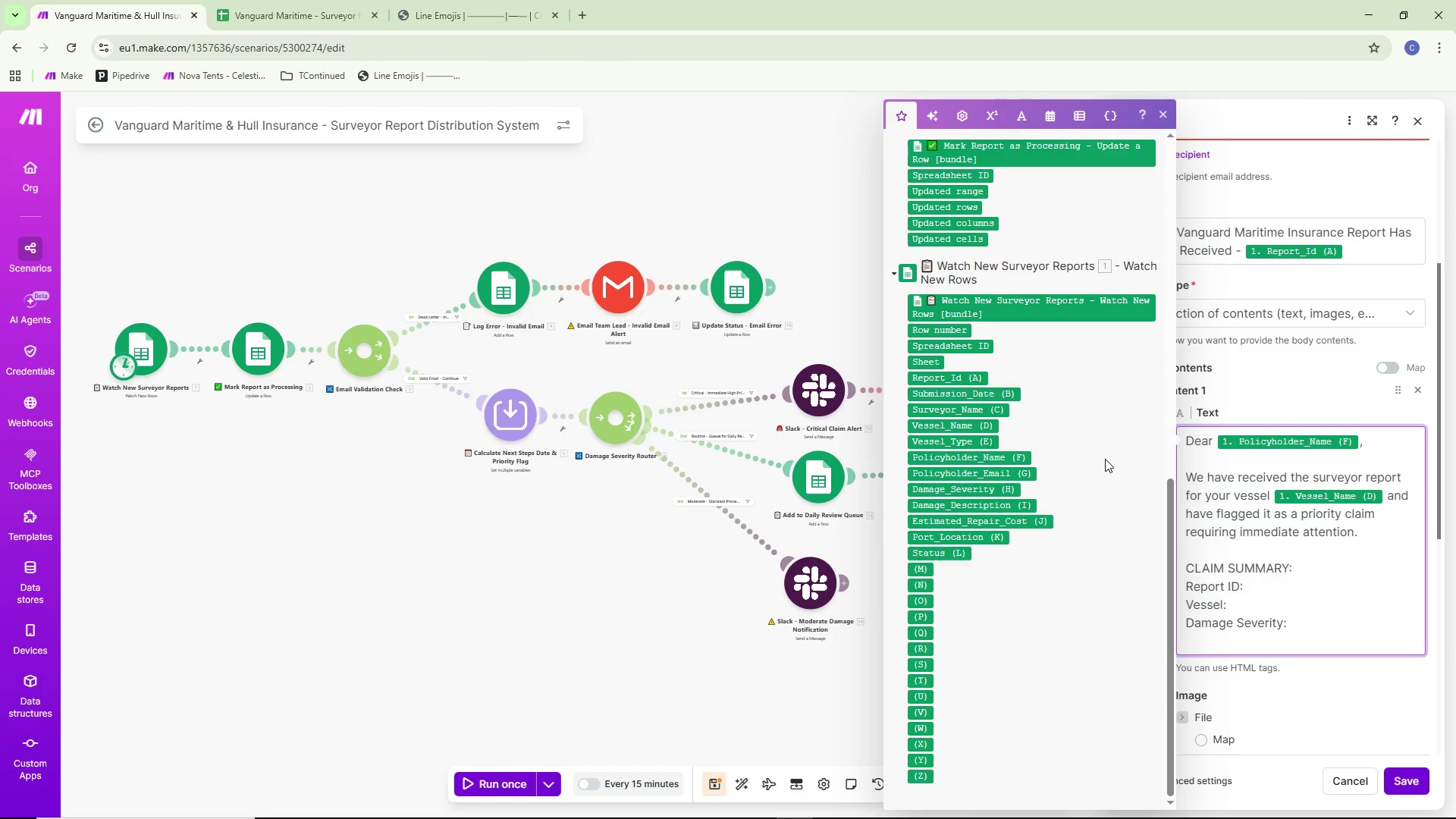 
type(Surveyor)
 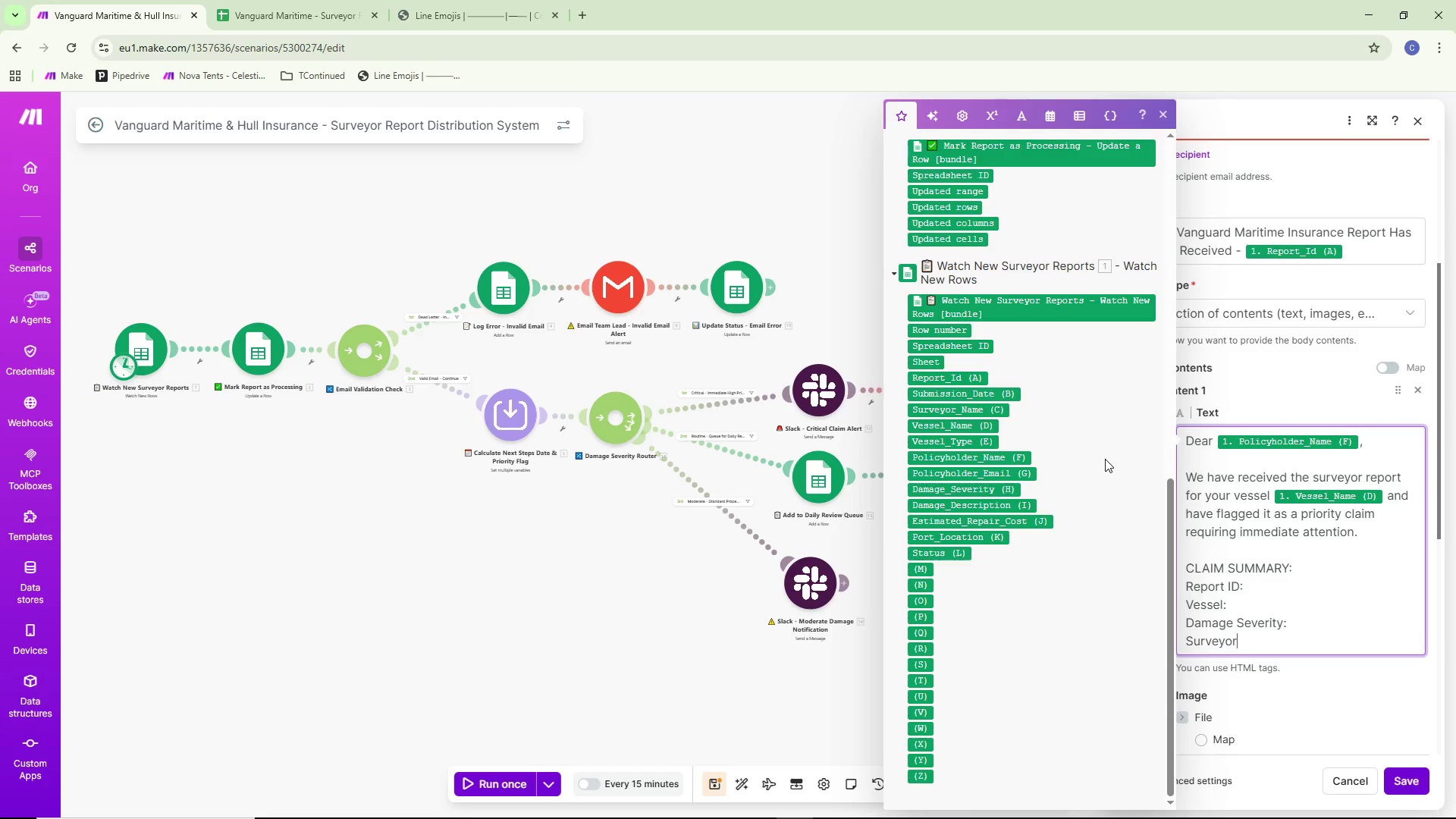 
key(Shift+Semicolon)
 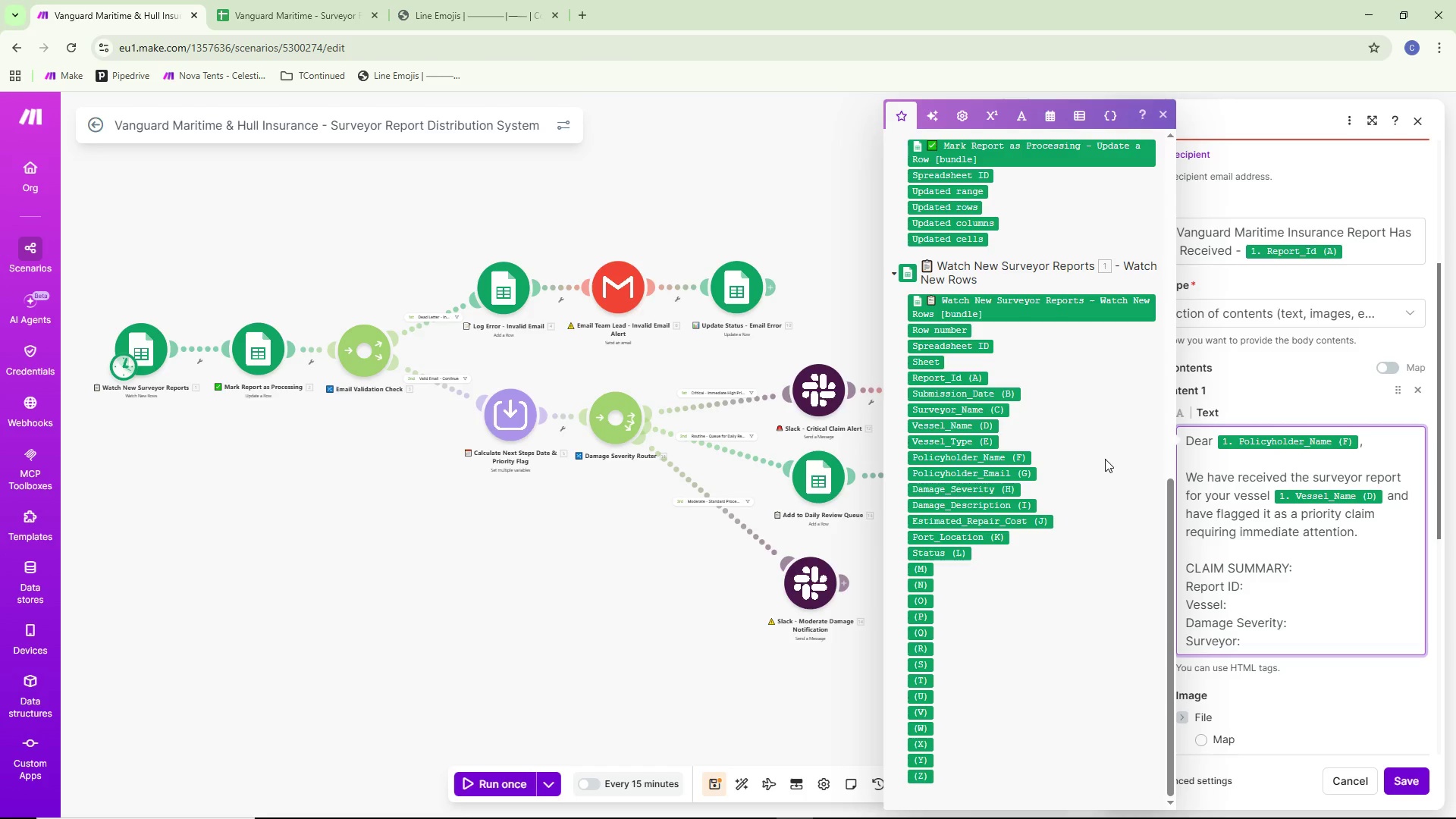 
key(Enter)
 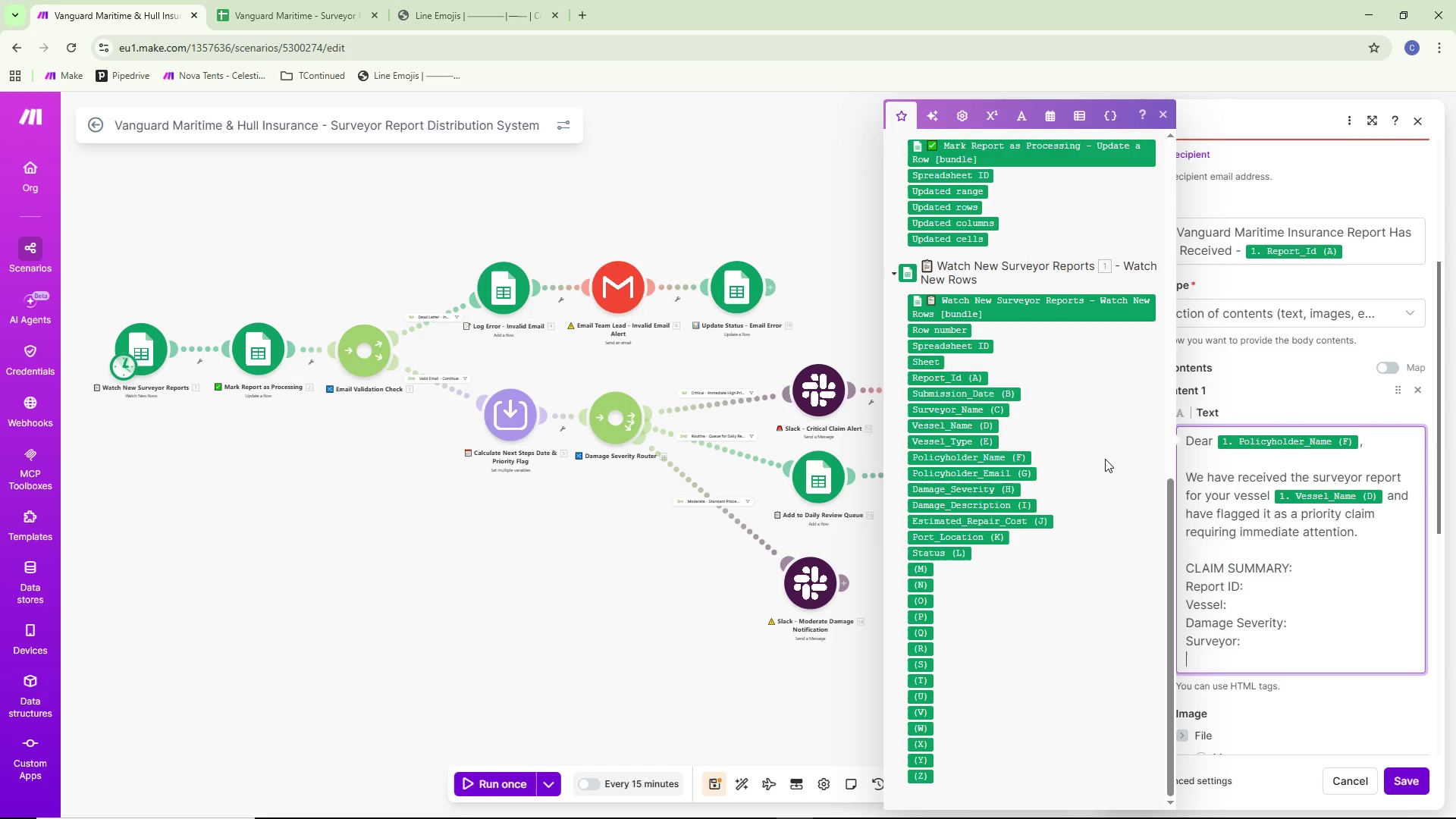 
type(Submission Date:)
 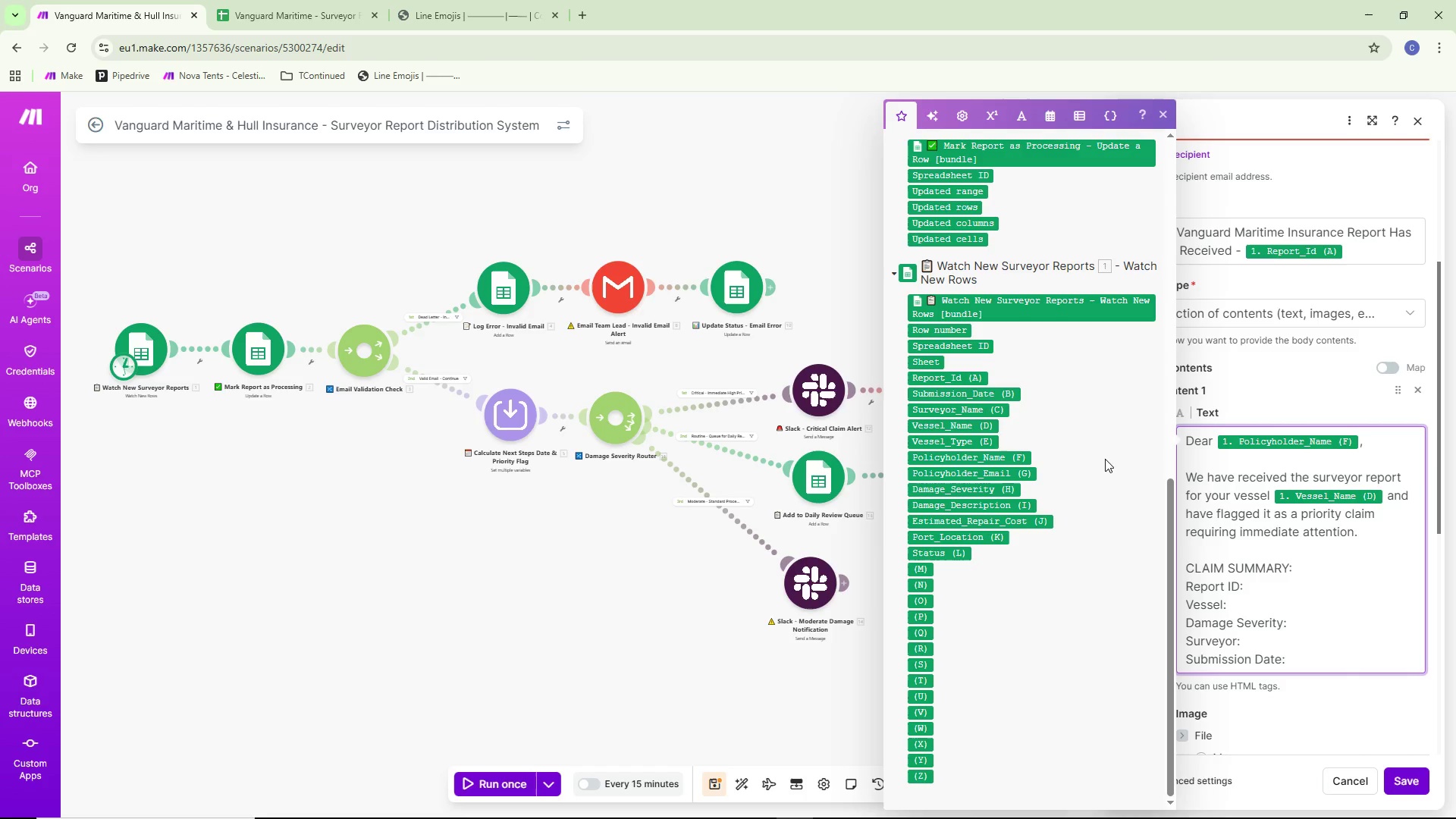 
key(Enter)
 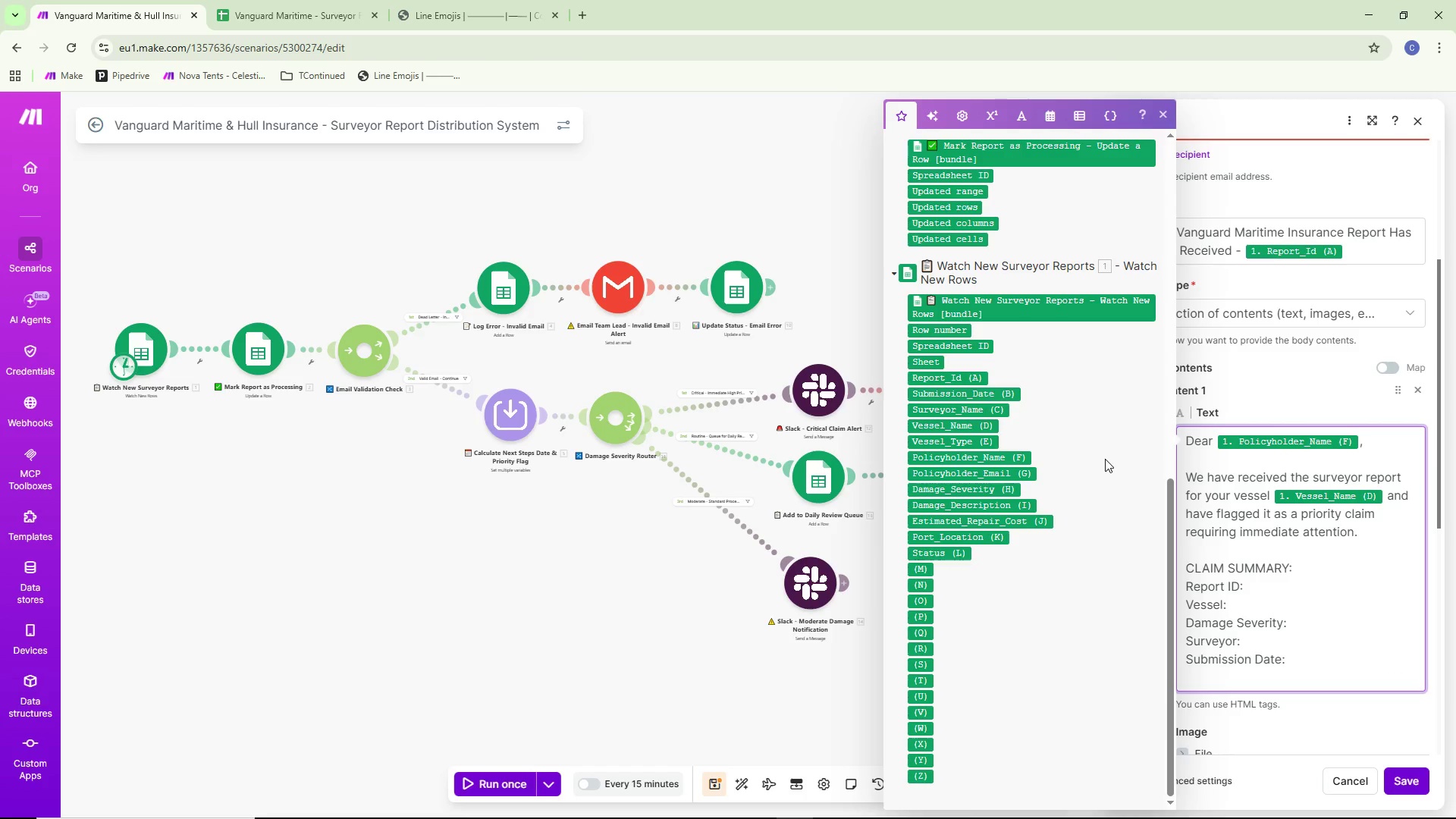 
key(Enter)
 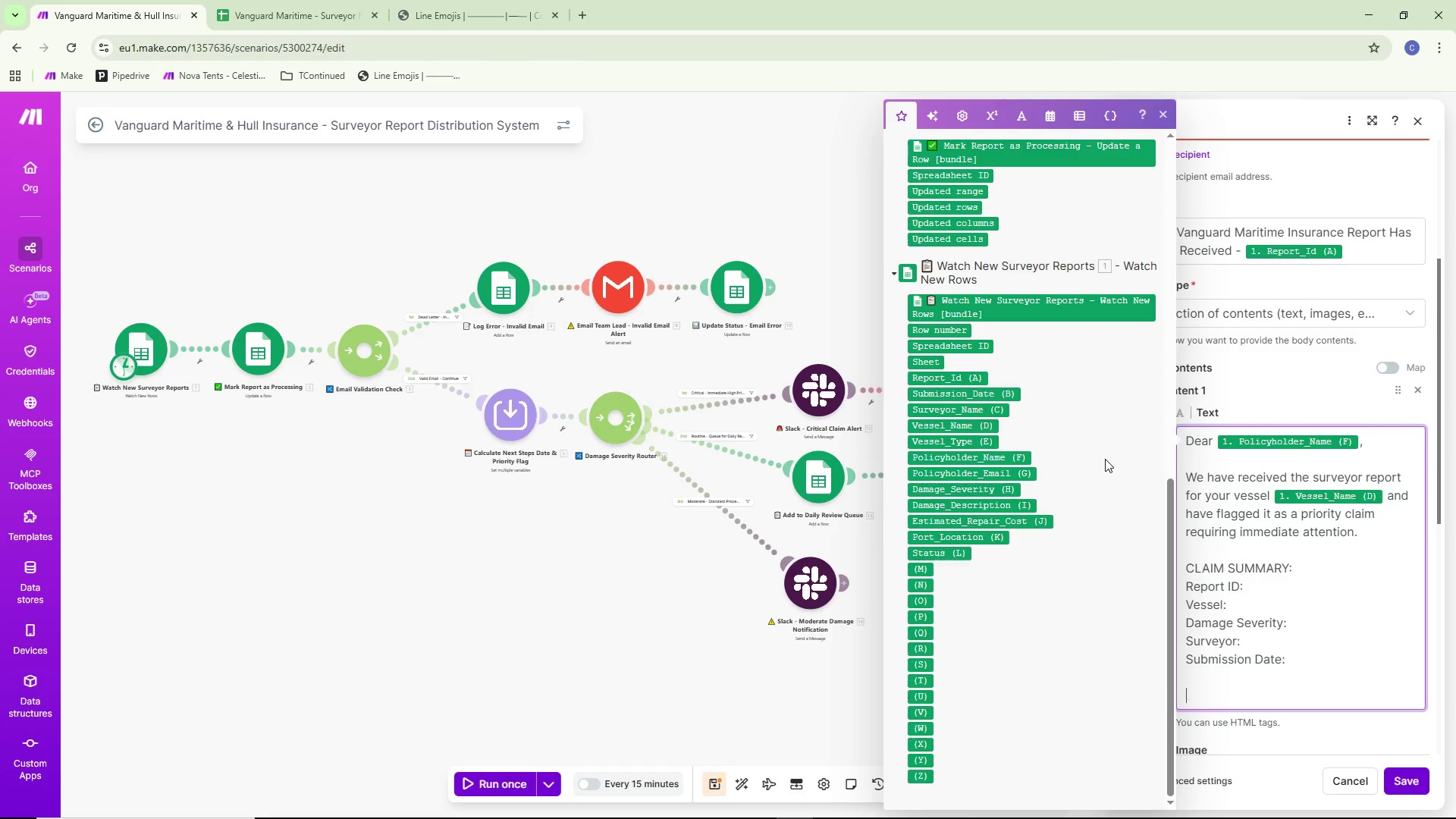 
type(NEXT STEPS:)
 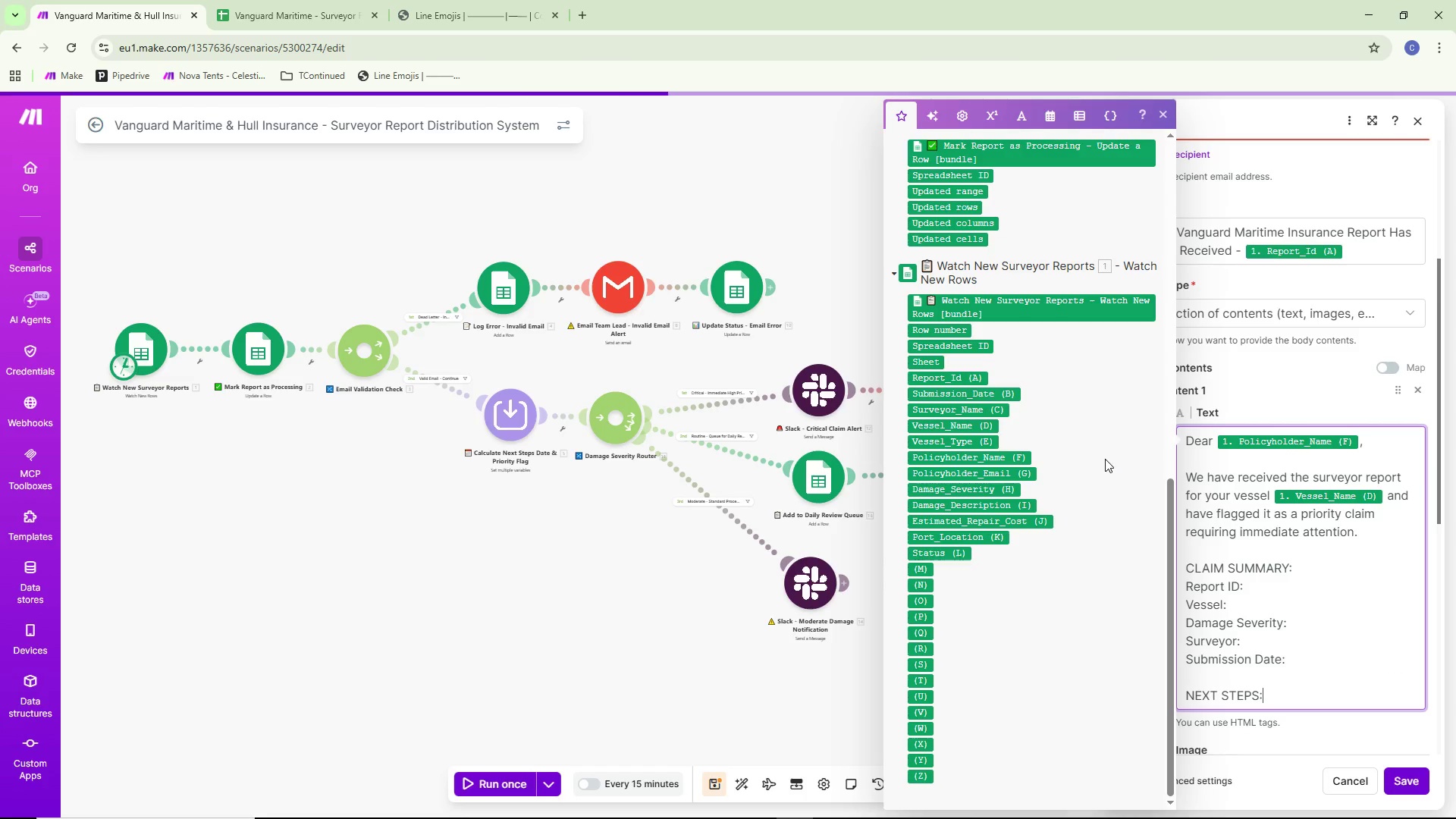 
key(Enter)
 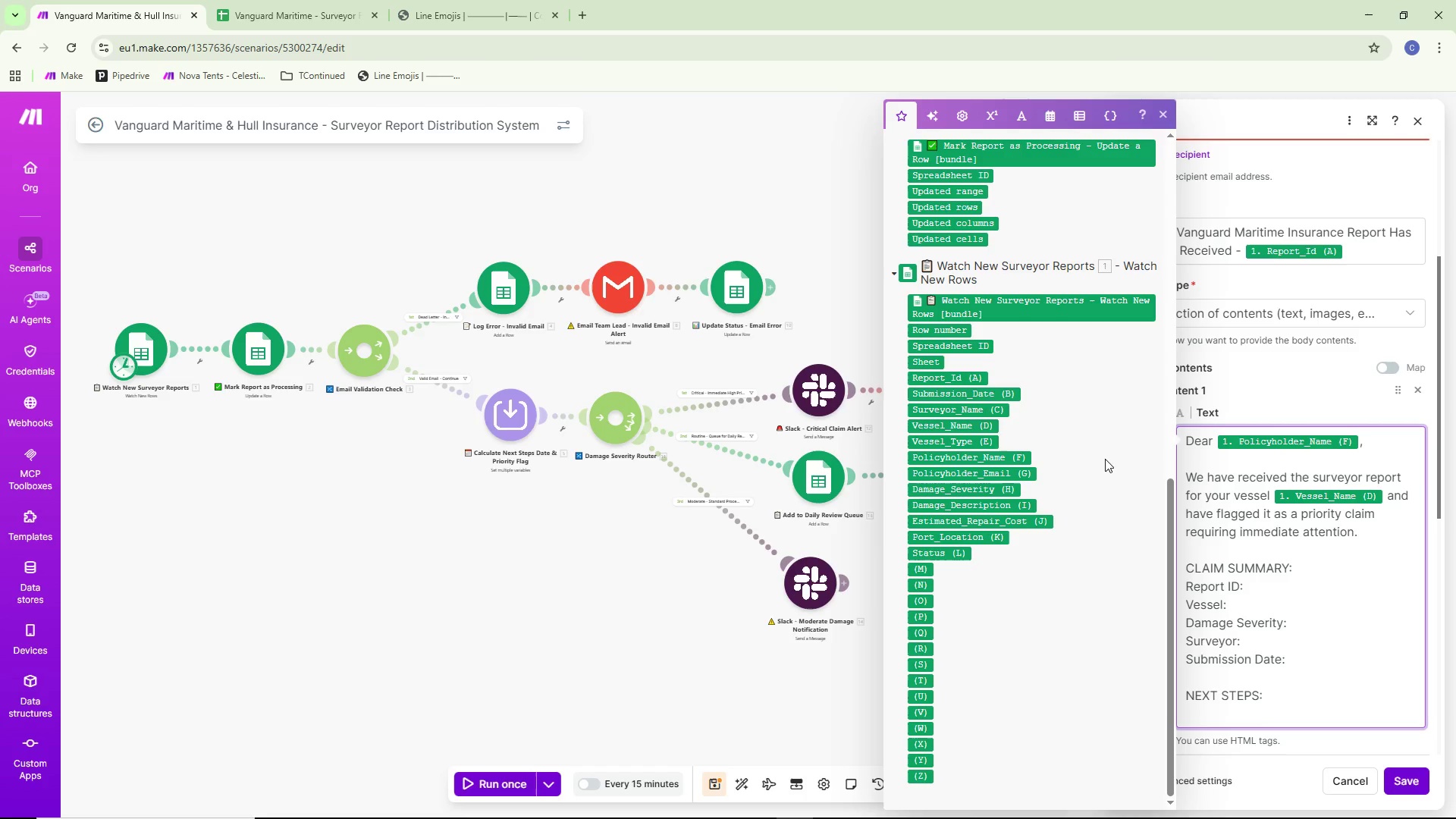 
wait(5.51)
 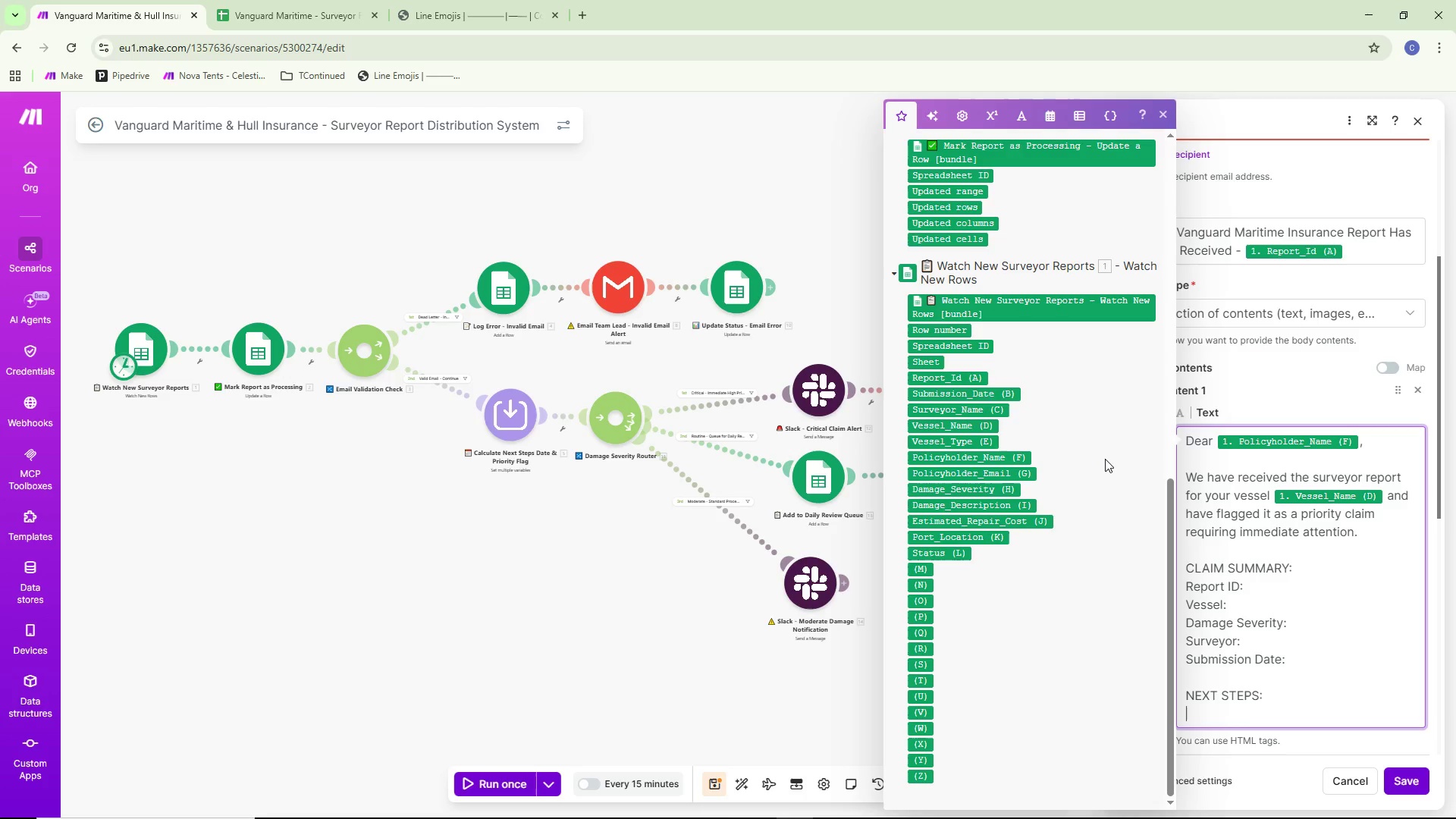 
type(A senior claims adjuster has beenalerted amd)
key(Backspace)
key(Backspace)
type(nd will contact you directly within 24 hours. )
 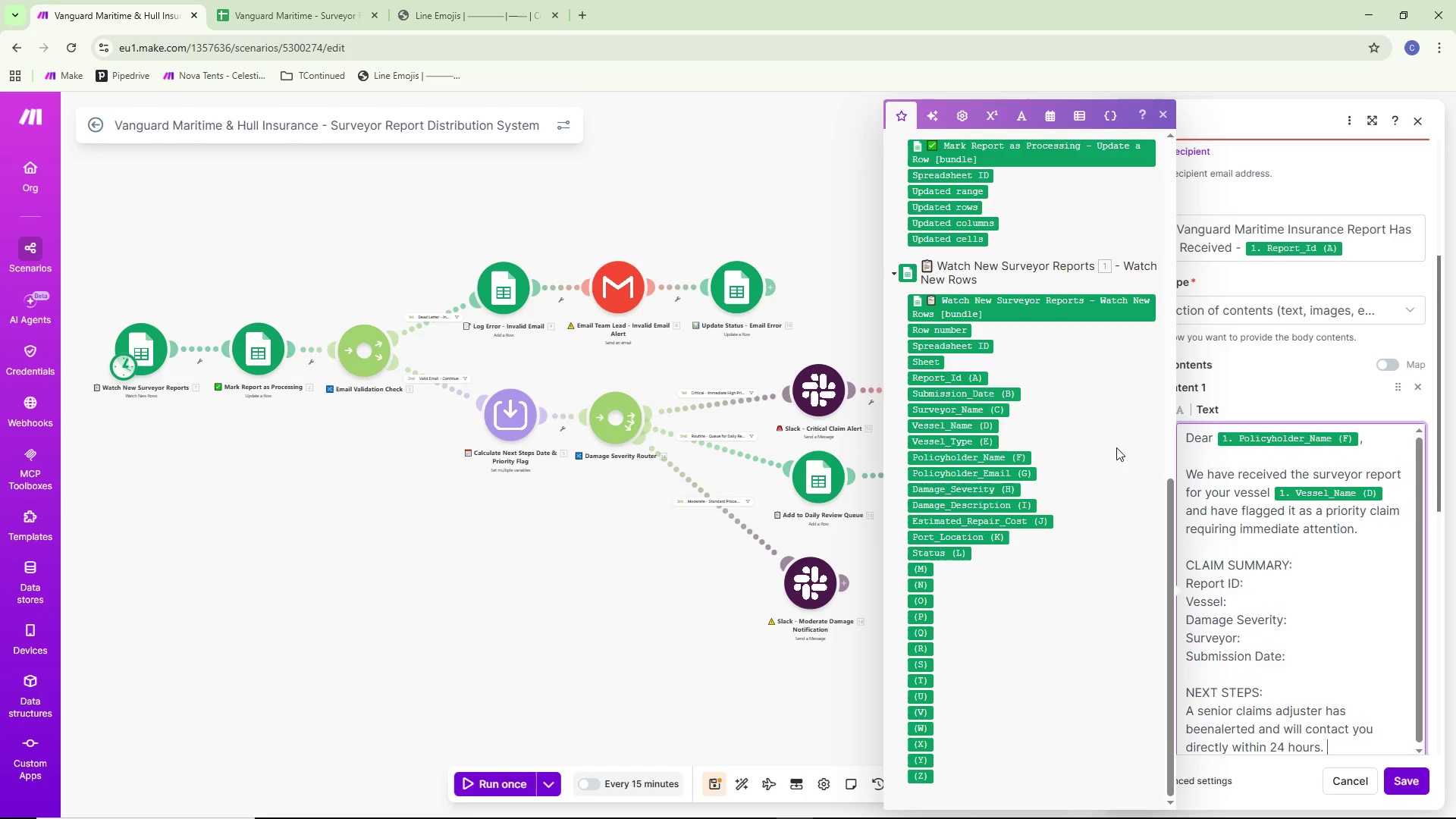 
scroll: coordinate [1303, 599], scroll_direction: down, amount: 2.0
 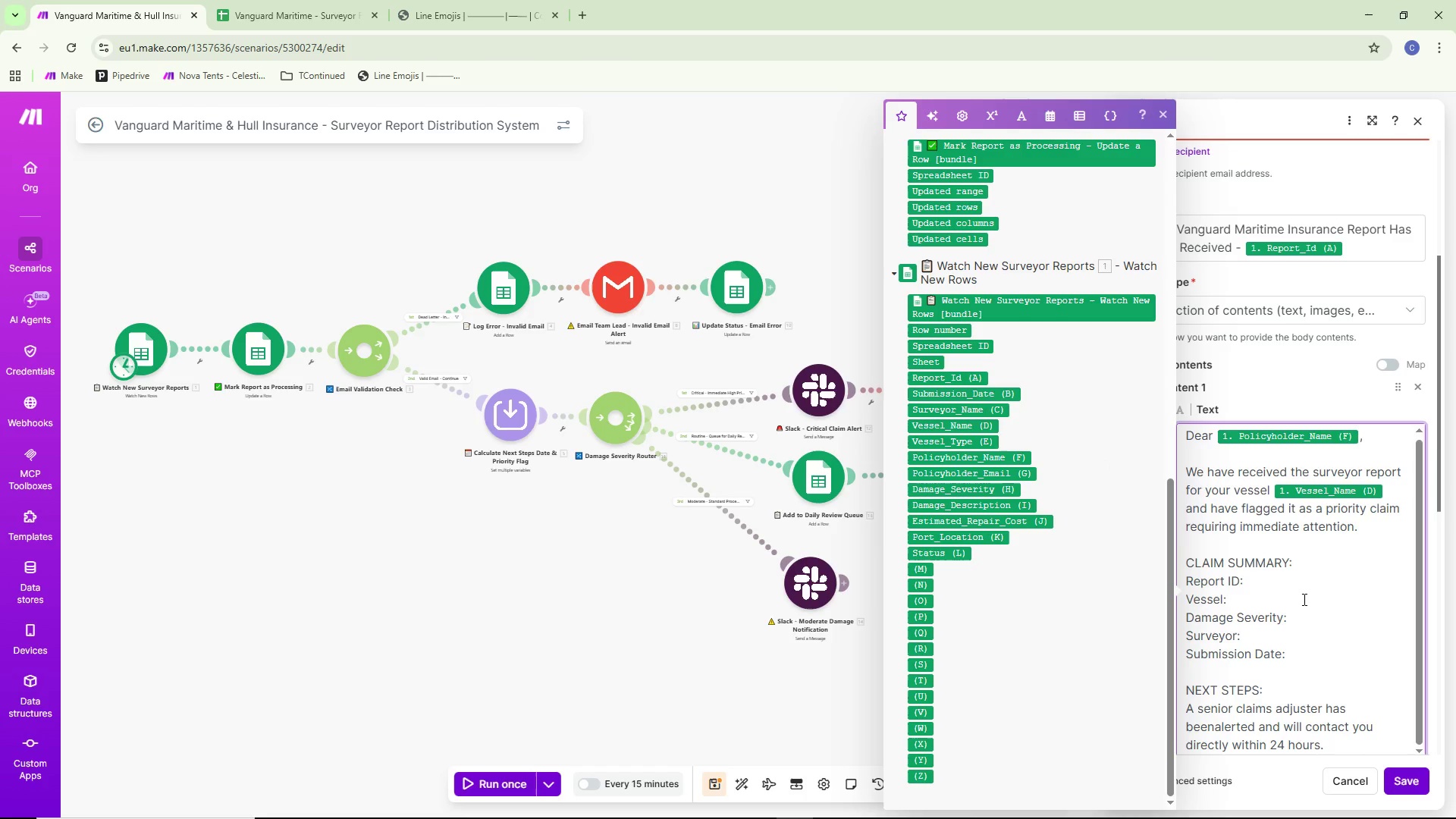 
type(Your next formal update is scheduled )
 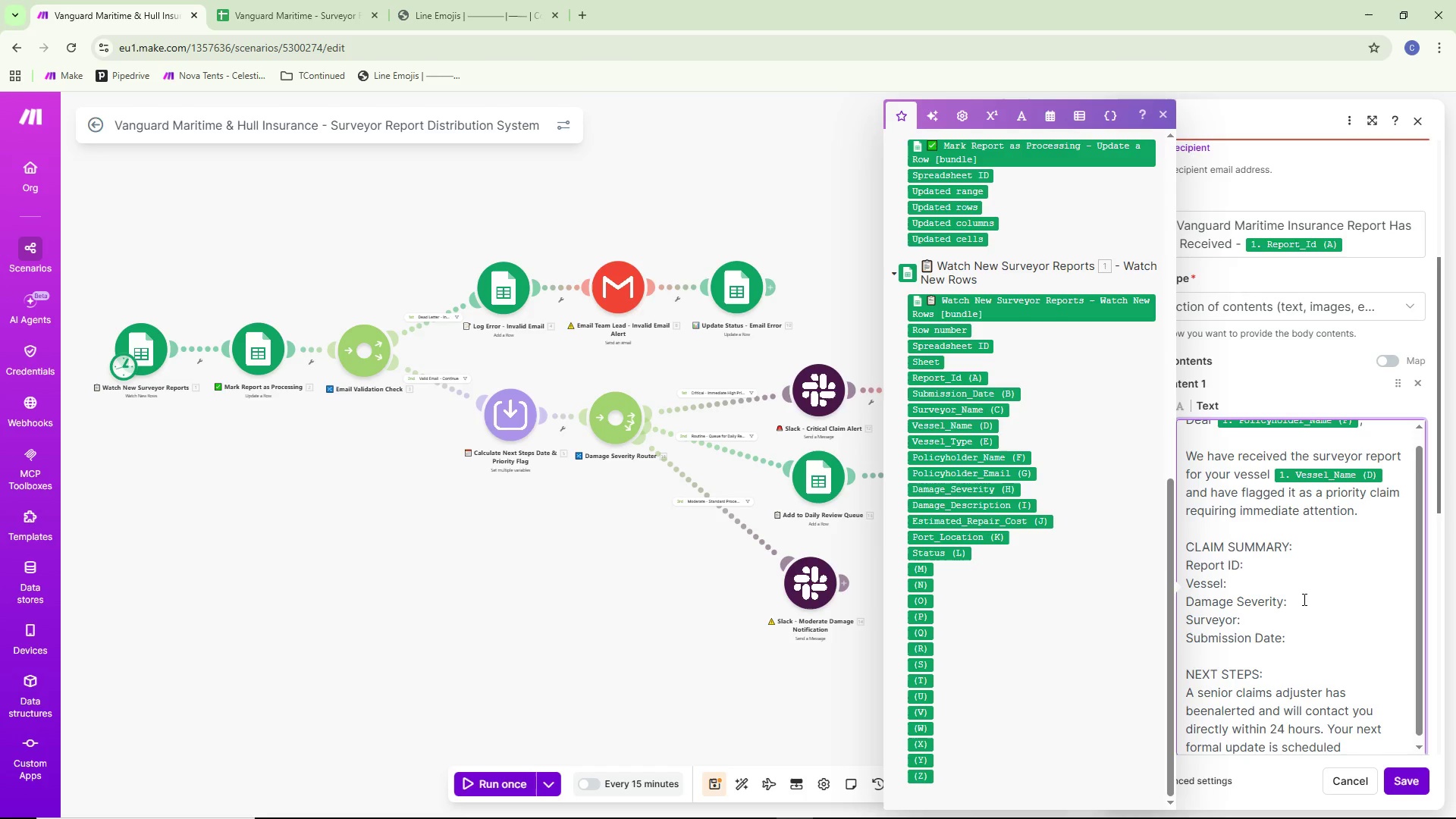 
type(for )
 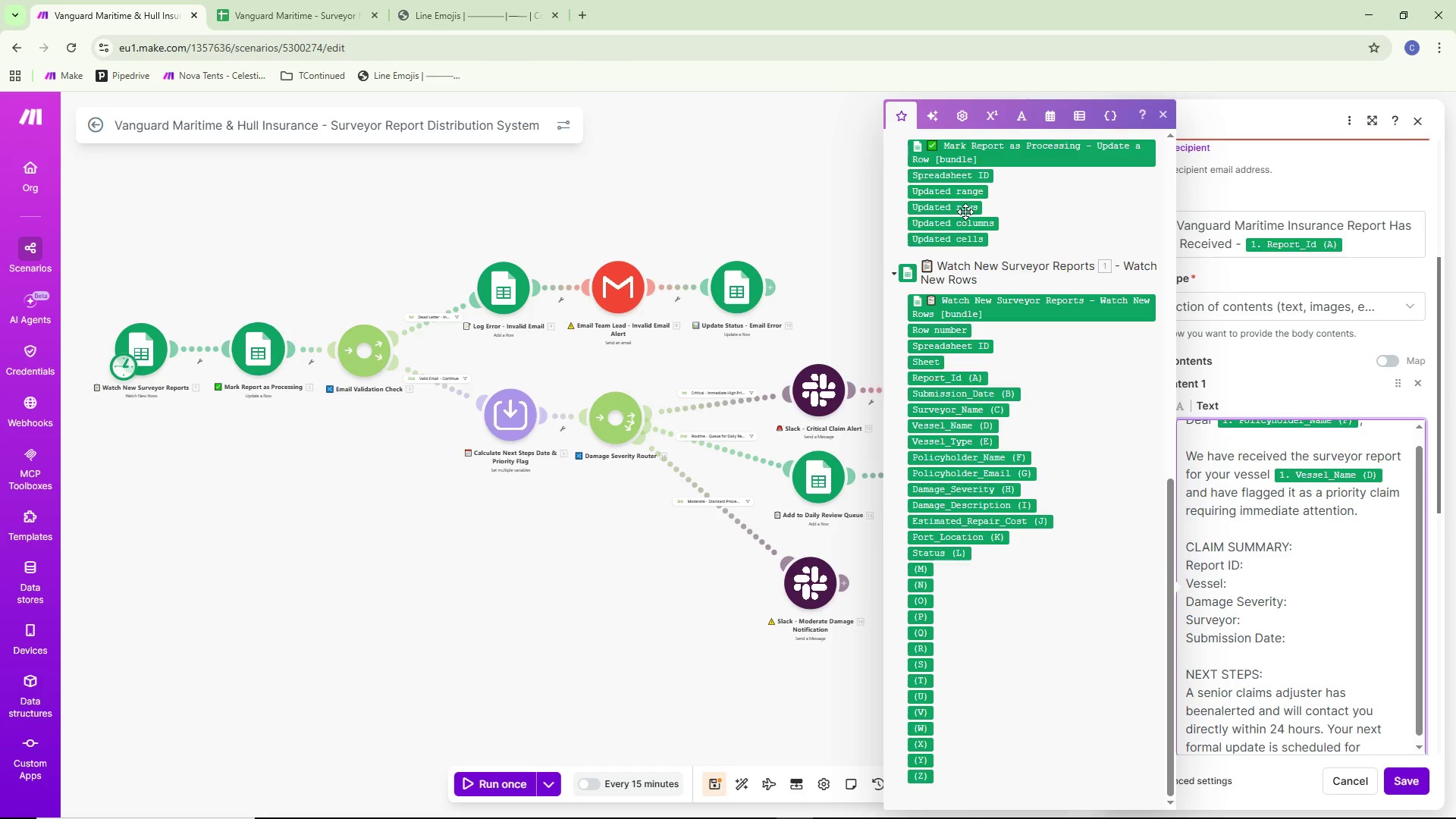 
scroll: coordinate [985, 177], scroll_direction: up, amount: 2.0
 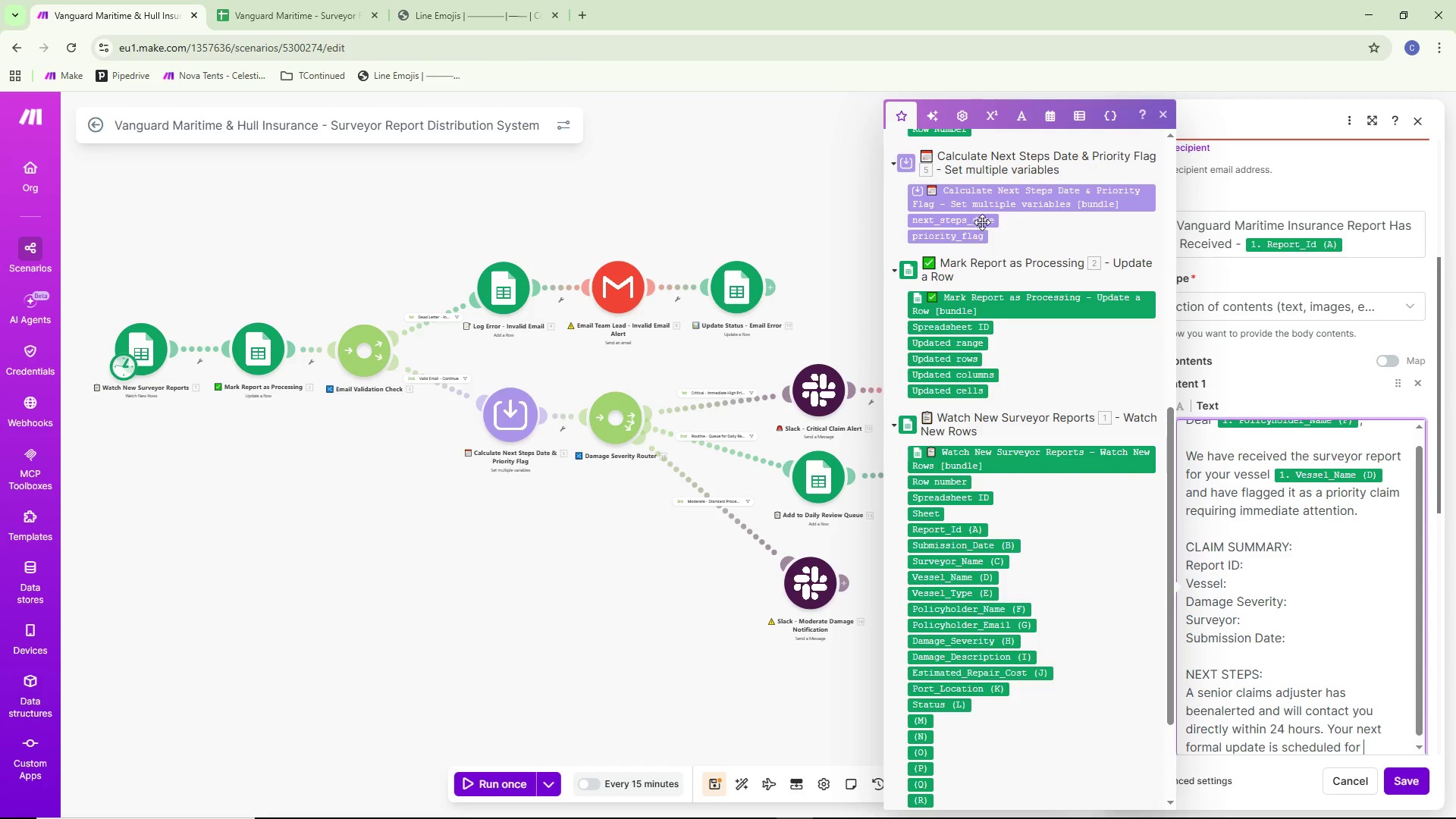 
left_click([982, 221])
 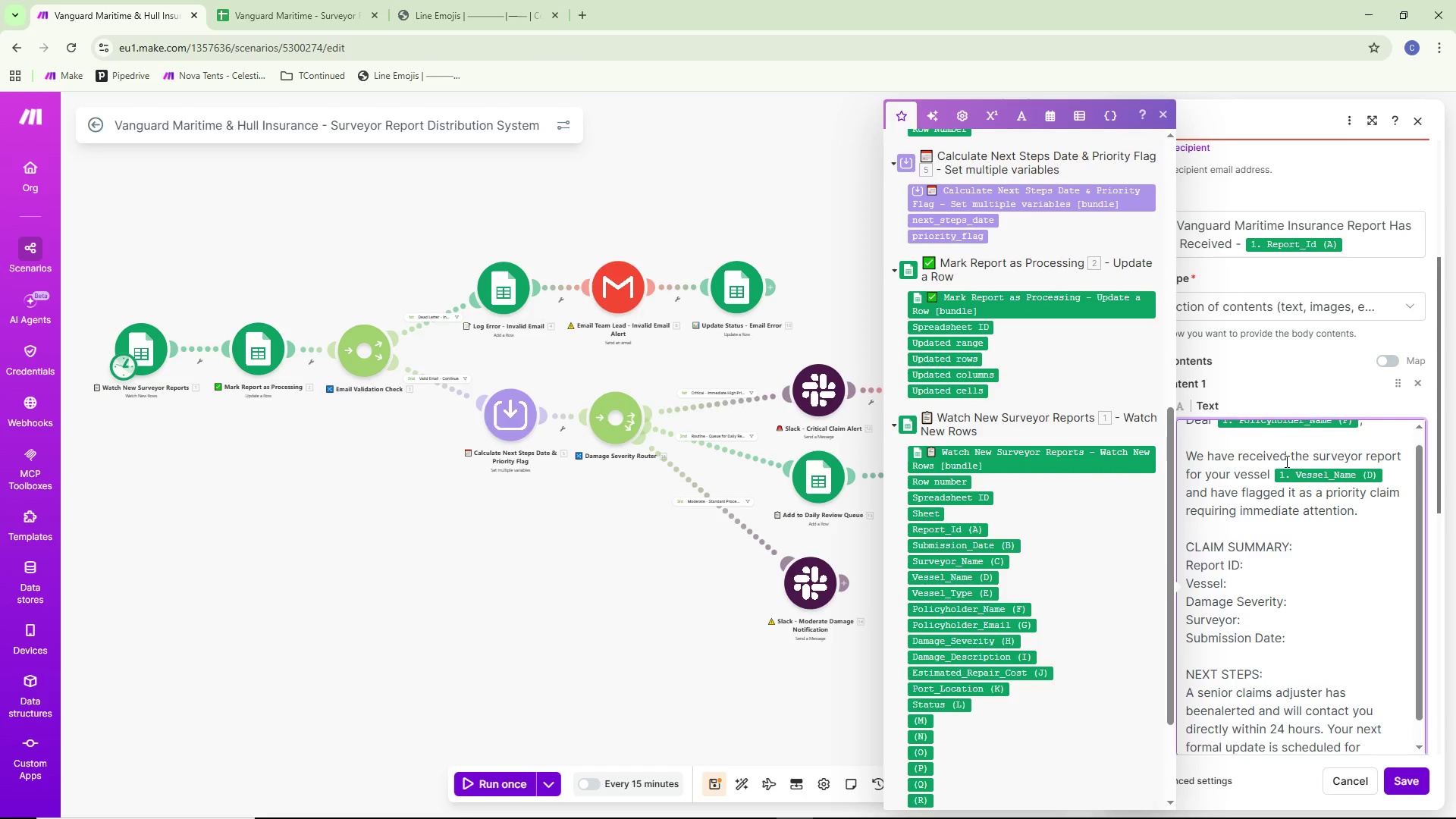 
scroll: coordinate [1287, 465], scroll_direction: down, amount: 3.0
 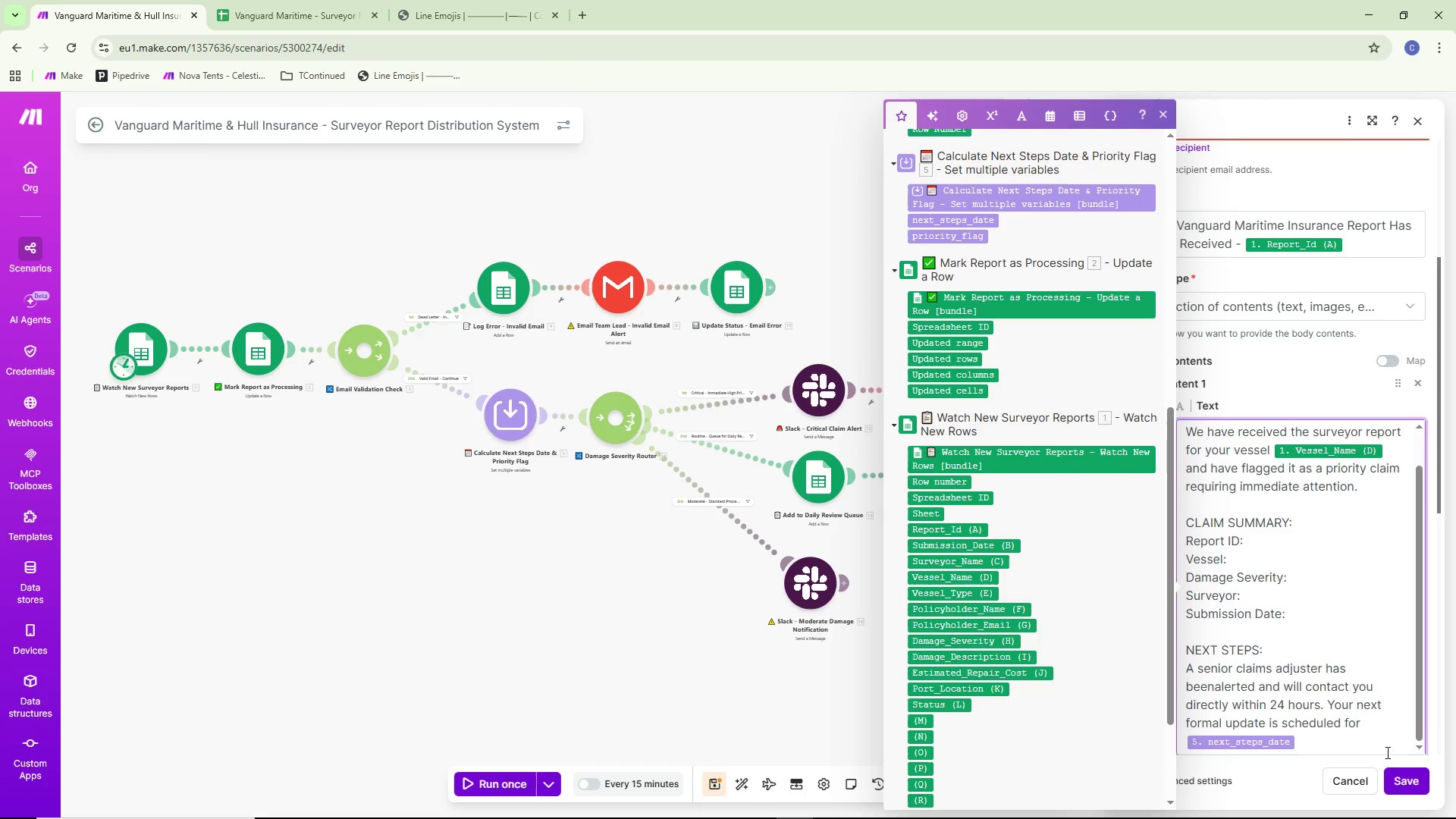 
key(Period)
 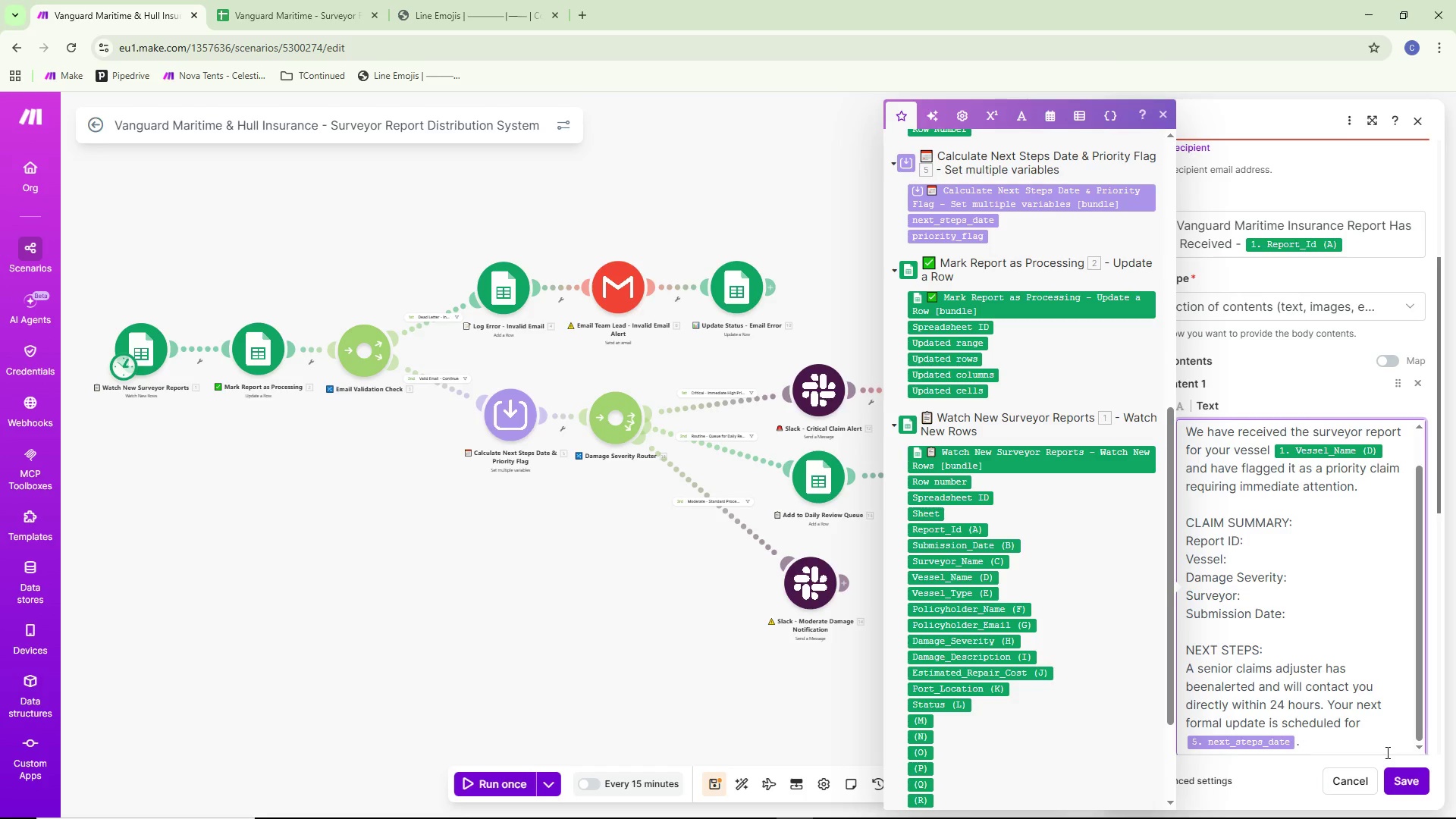 
key(NumpadEnter)
 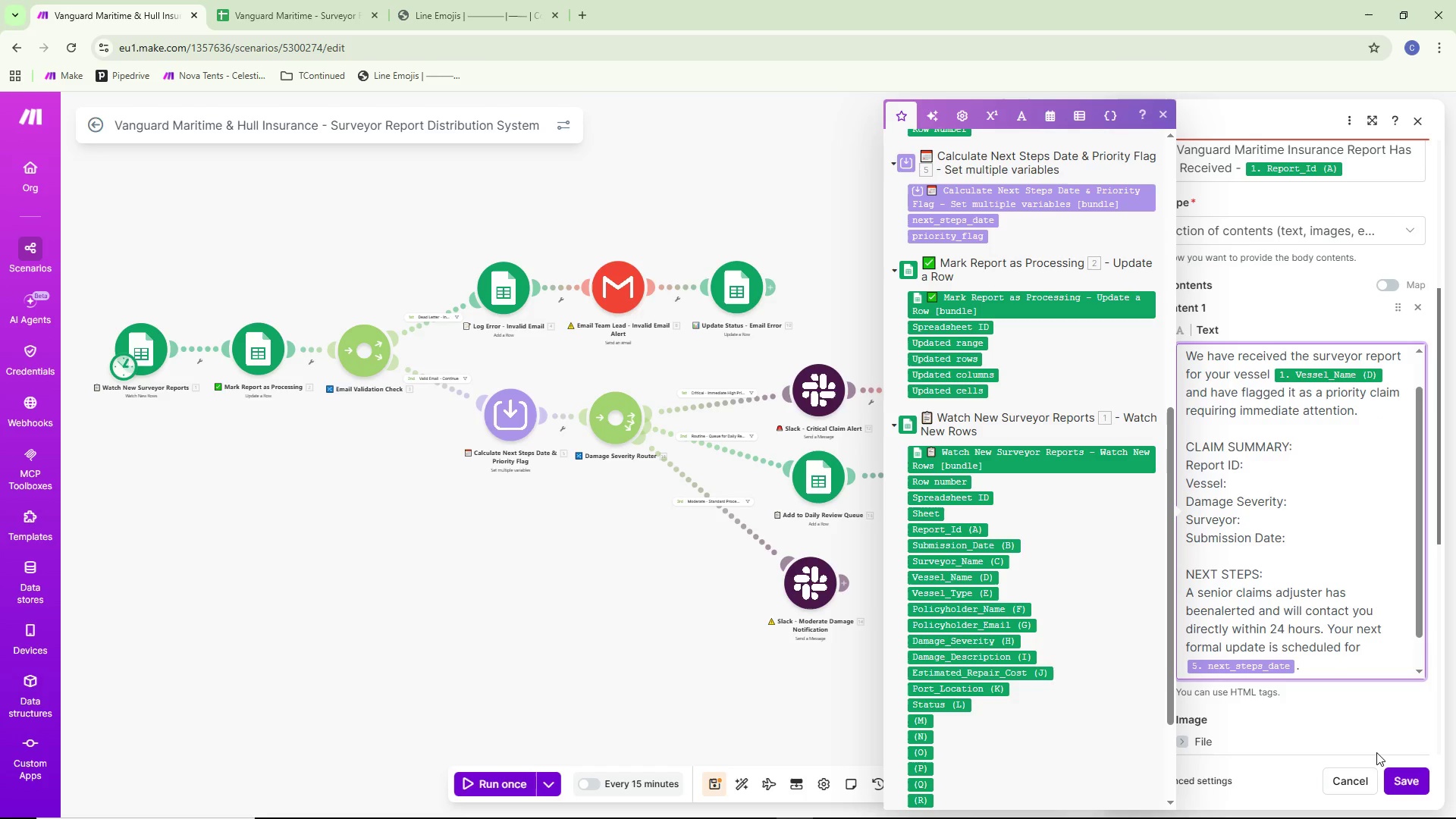 
scroll: coordinate [1386, 752], scroll_direction: down, amount: 1.0
 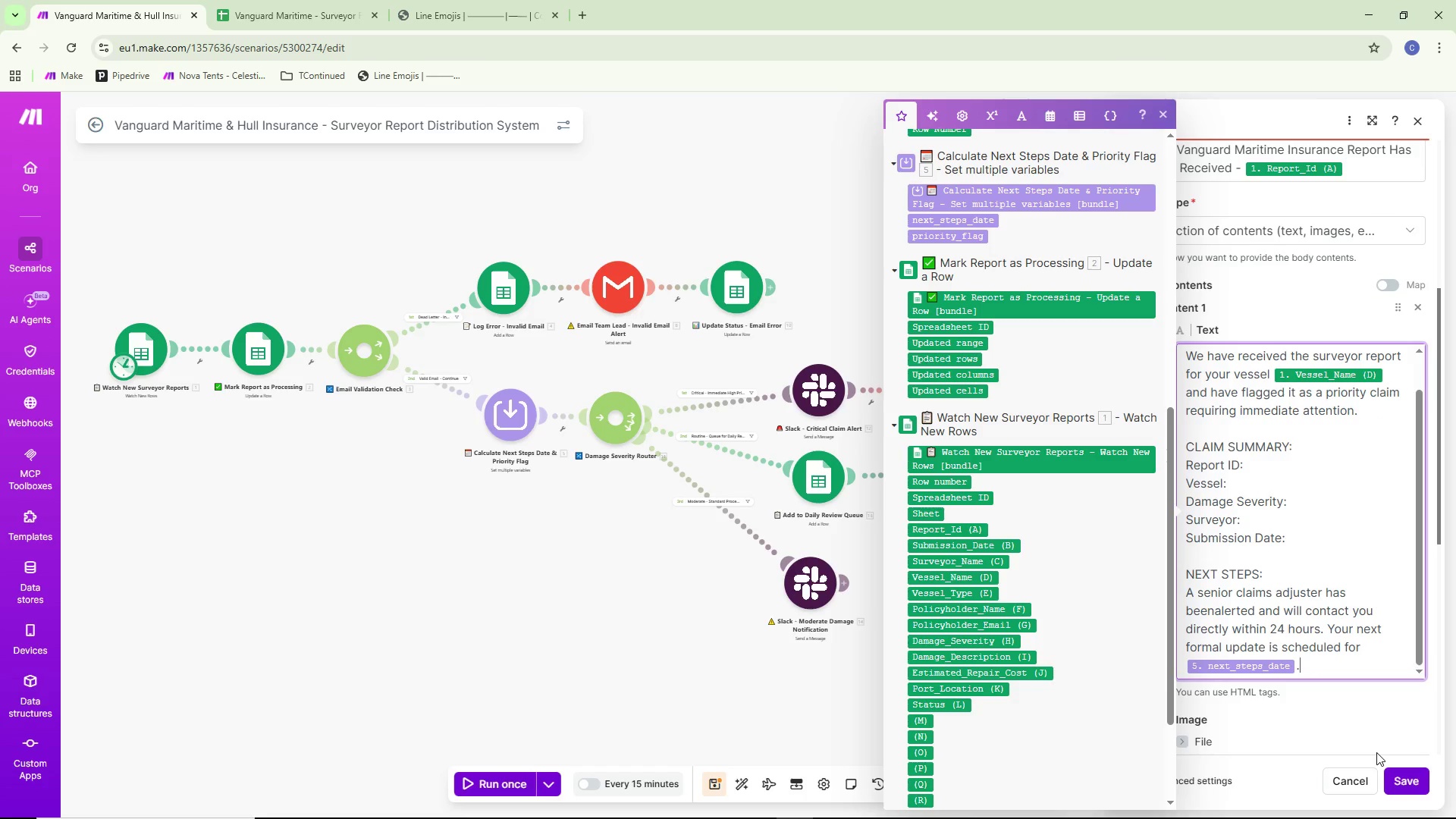 
key(NumpadEnter)
 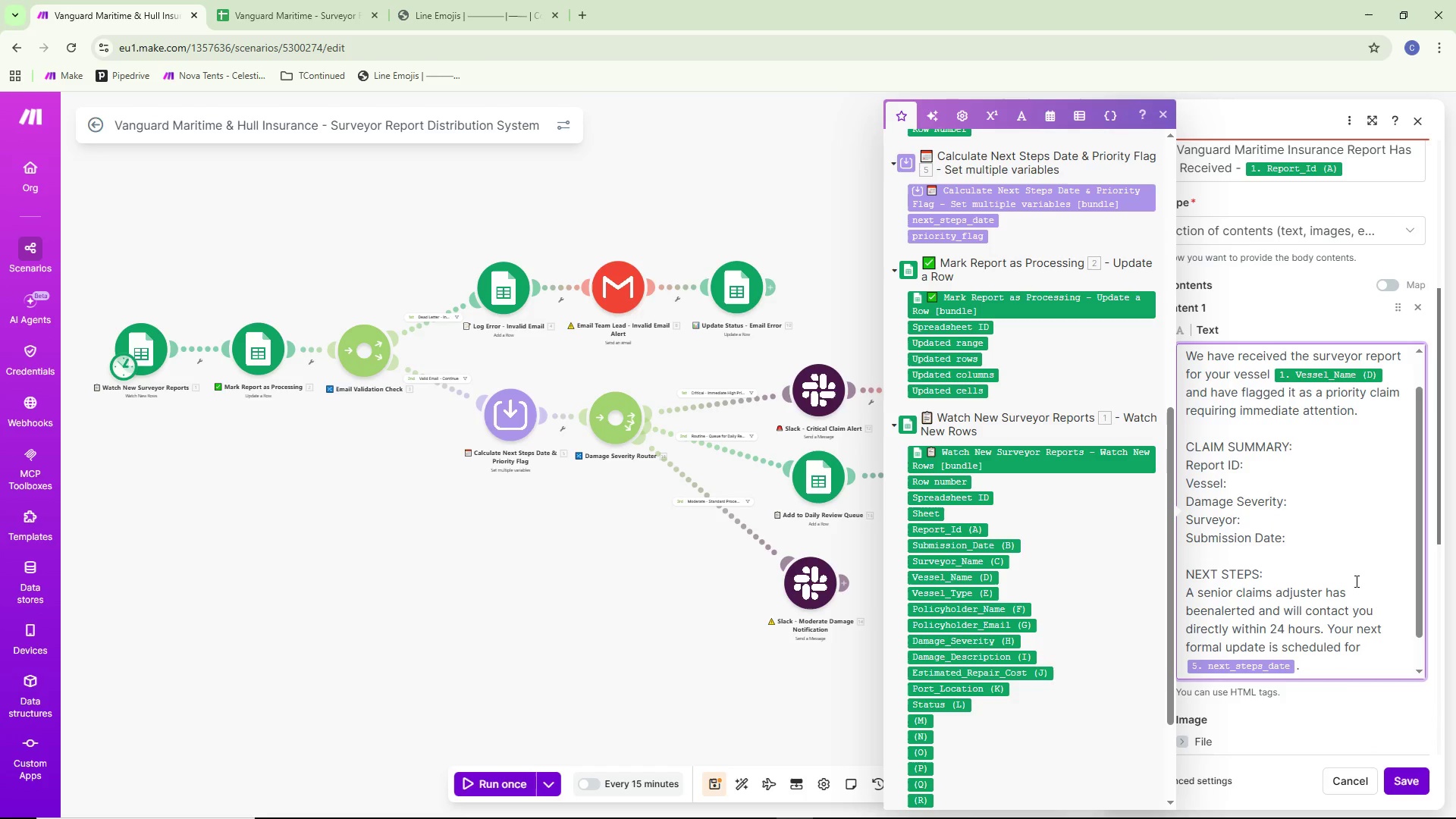 
scroll: coordinate [1364, 559], scroll_direction: down, amount: 8.0
 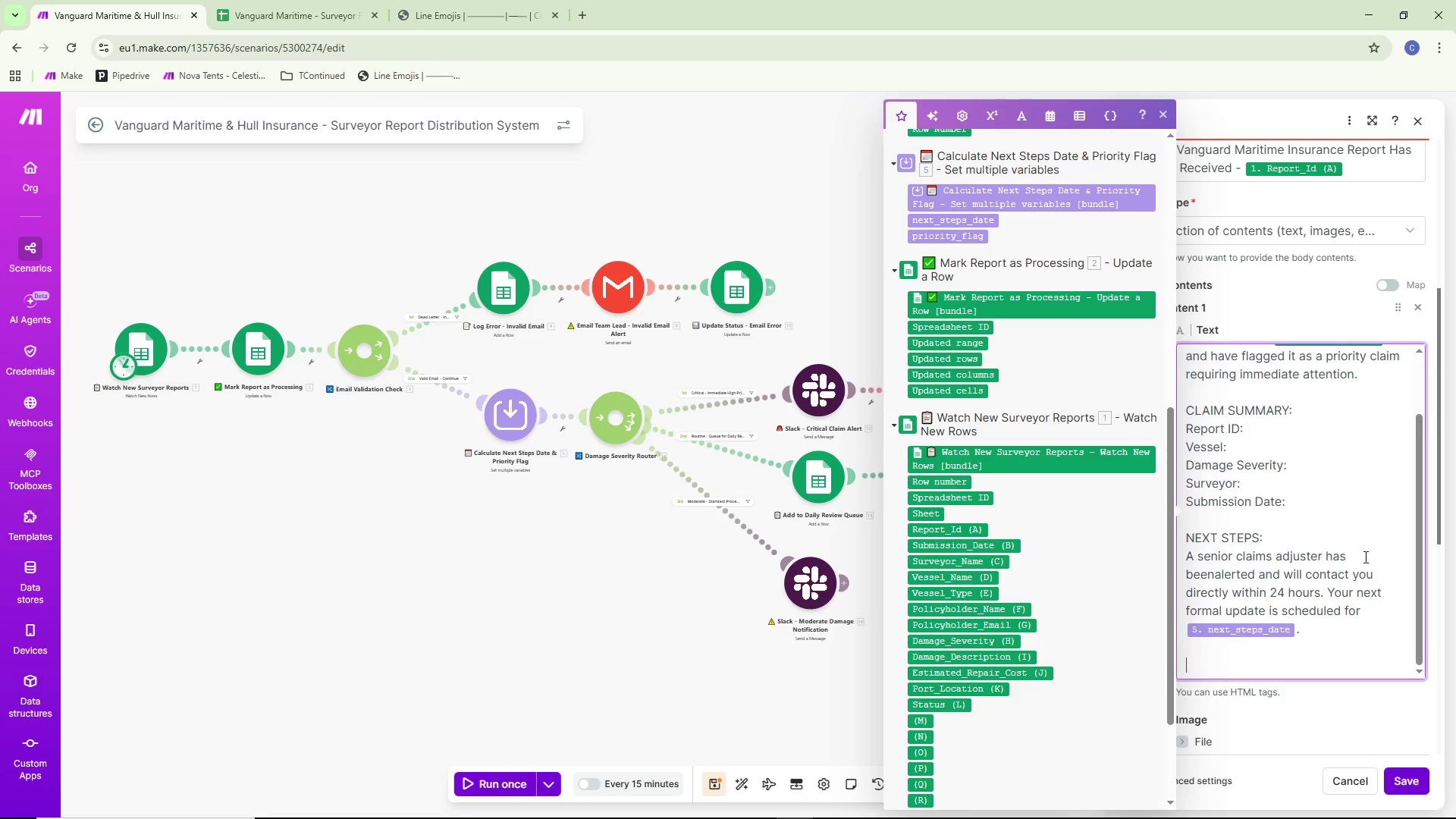 
type(If you need immediate assistance please)
 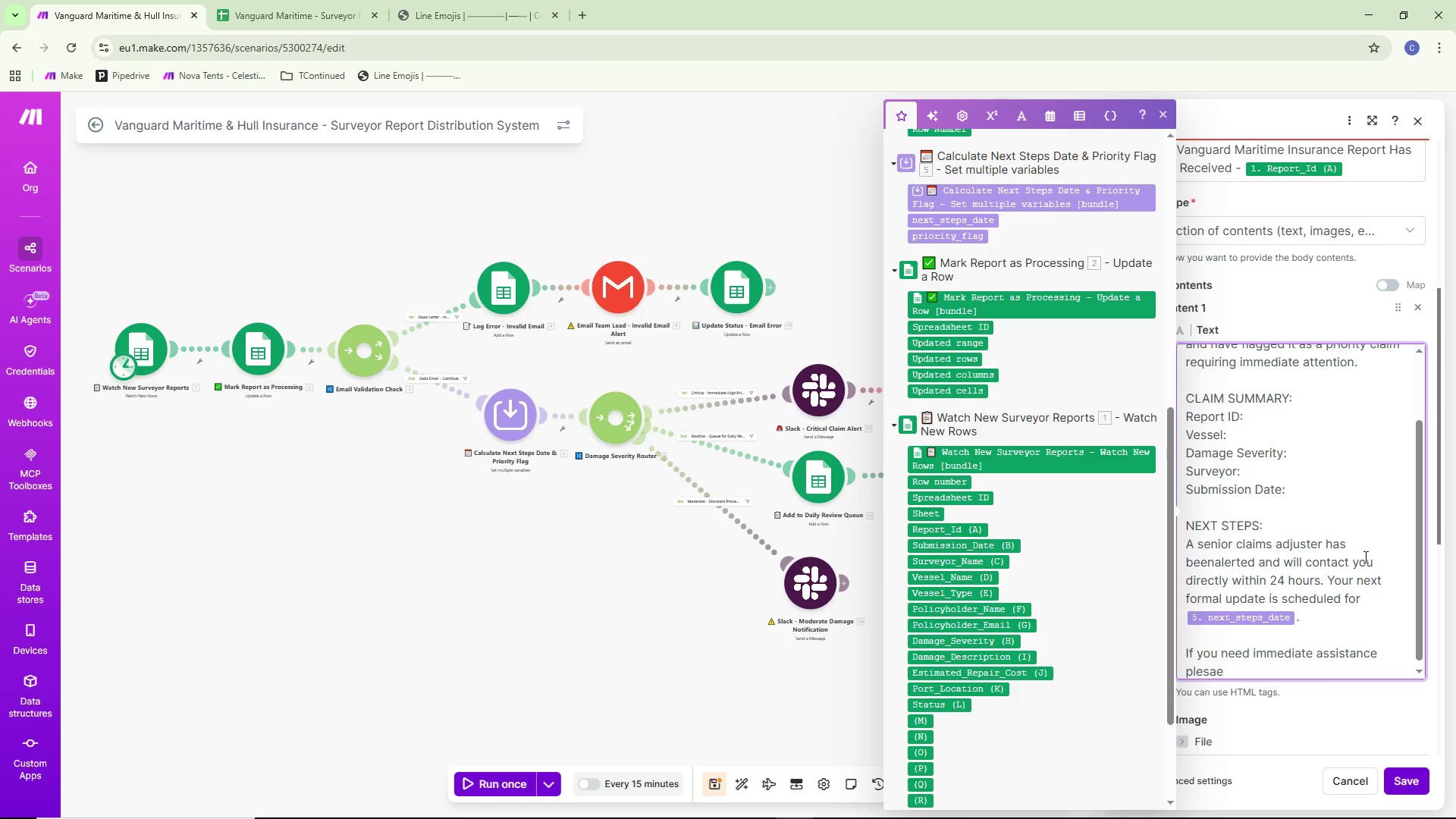 
type( call our emergency claims line at 1-800-VANGUIA)
key(Backspace)
key(Backspace)
type(ARD.)
key(NumpadEnter)
key(NumpadEnter)
 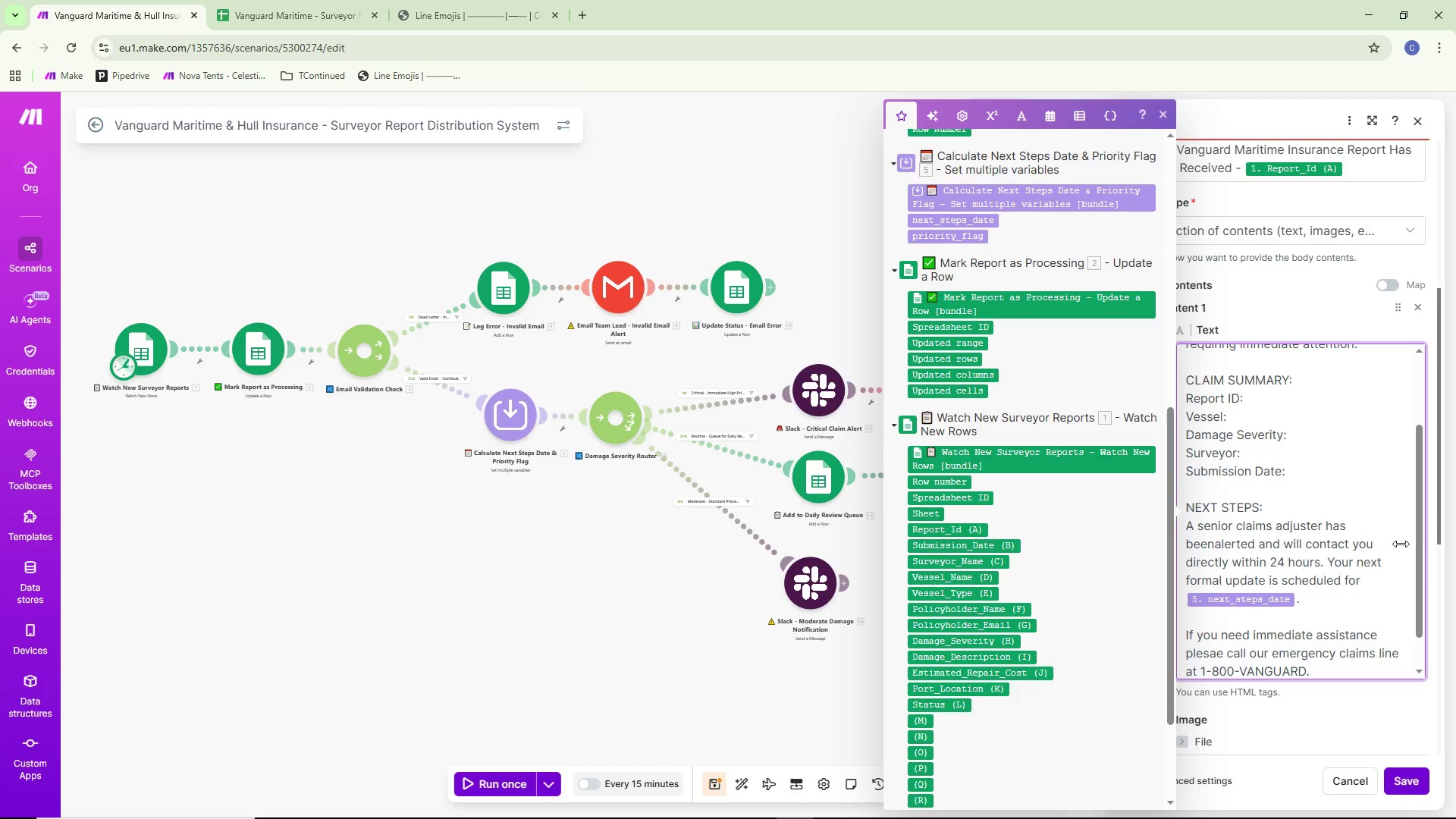 
scroll: coordinate [1295, 597], scroll_direction: down, amount: 7.0
 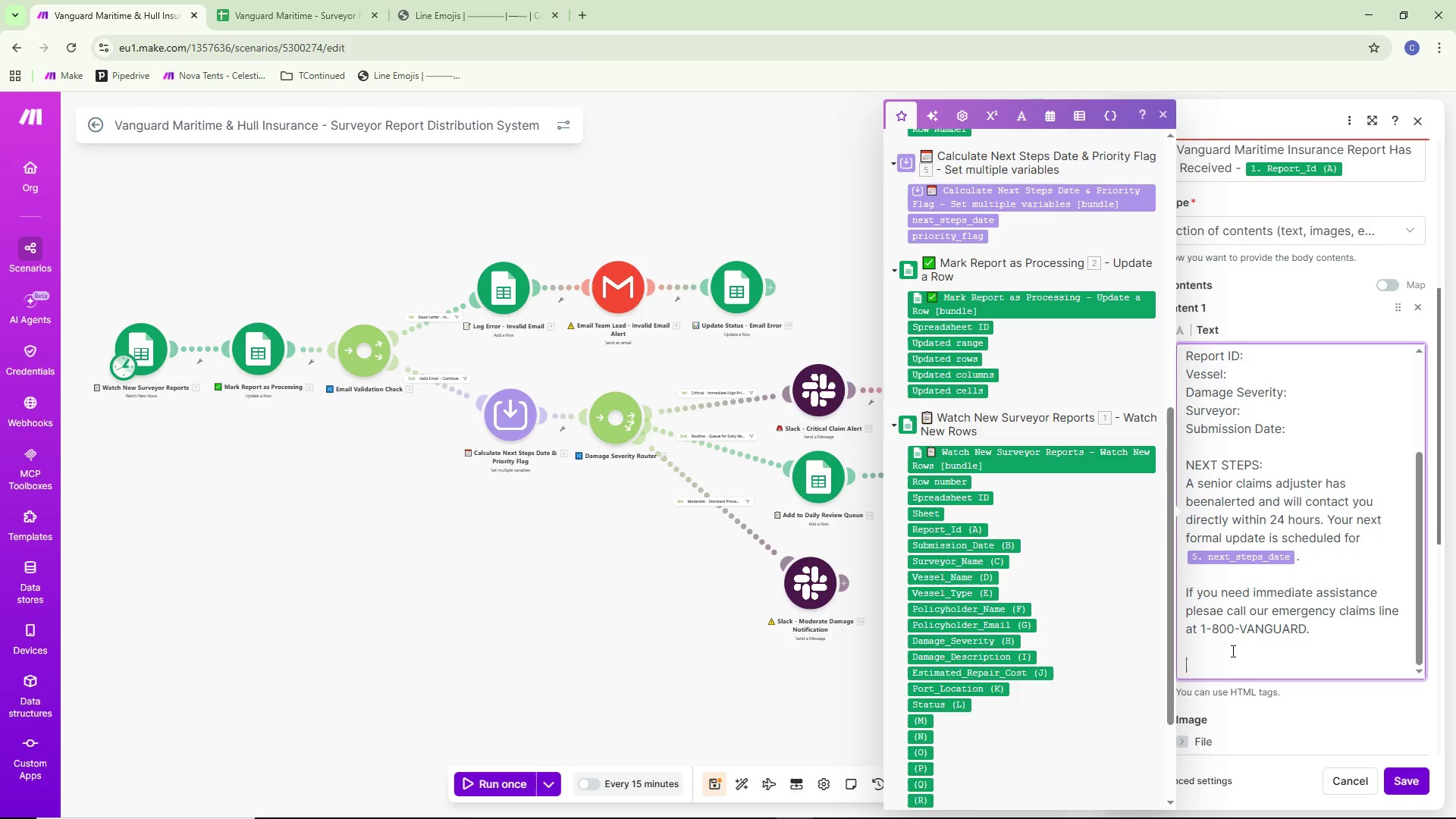 
left_click([1230, 653])
 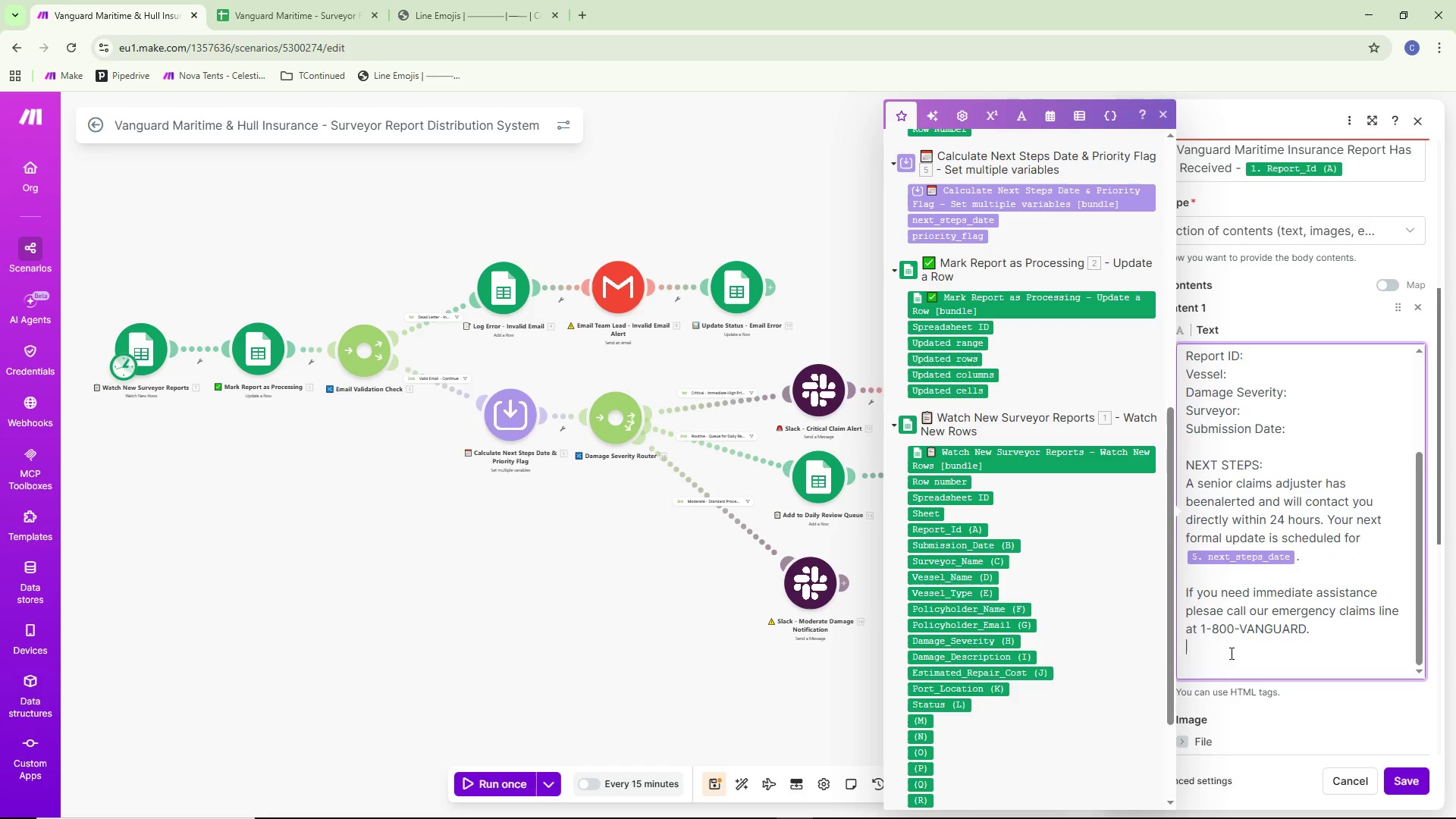 
left_click([1222, 656])
 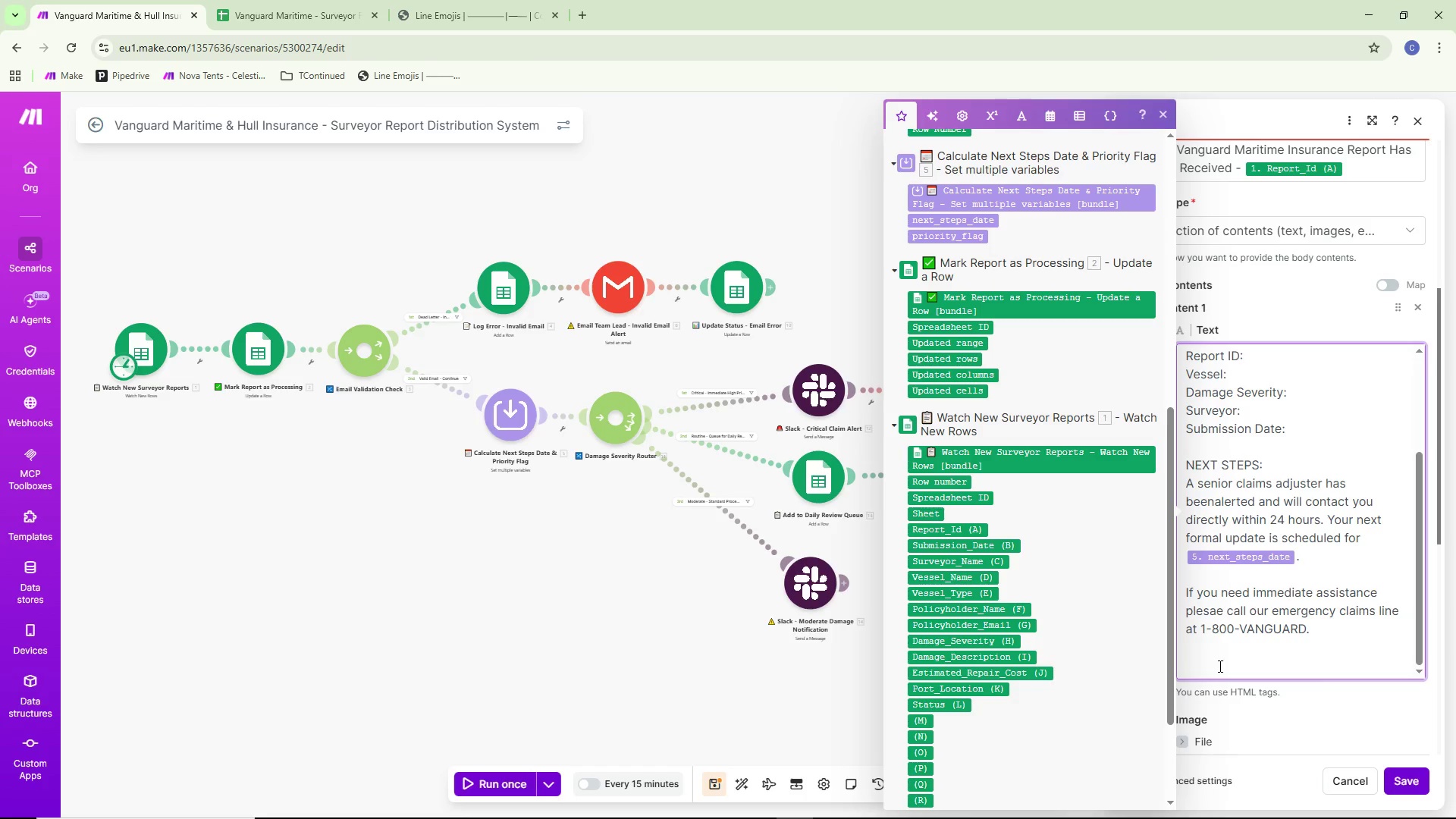 
type(Sincerely,)
 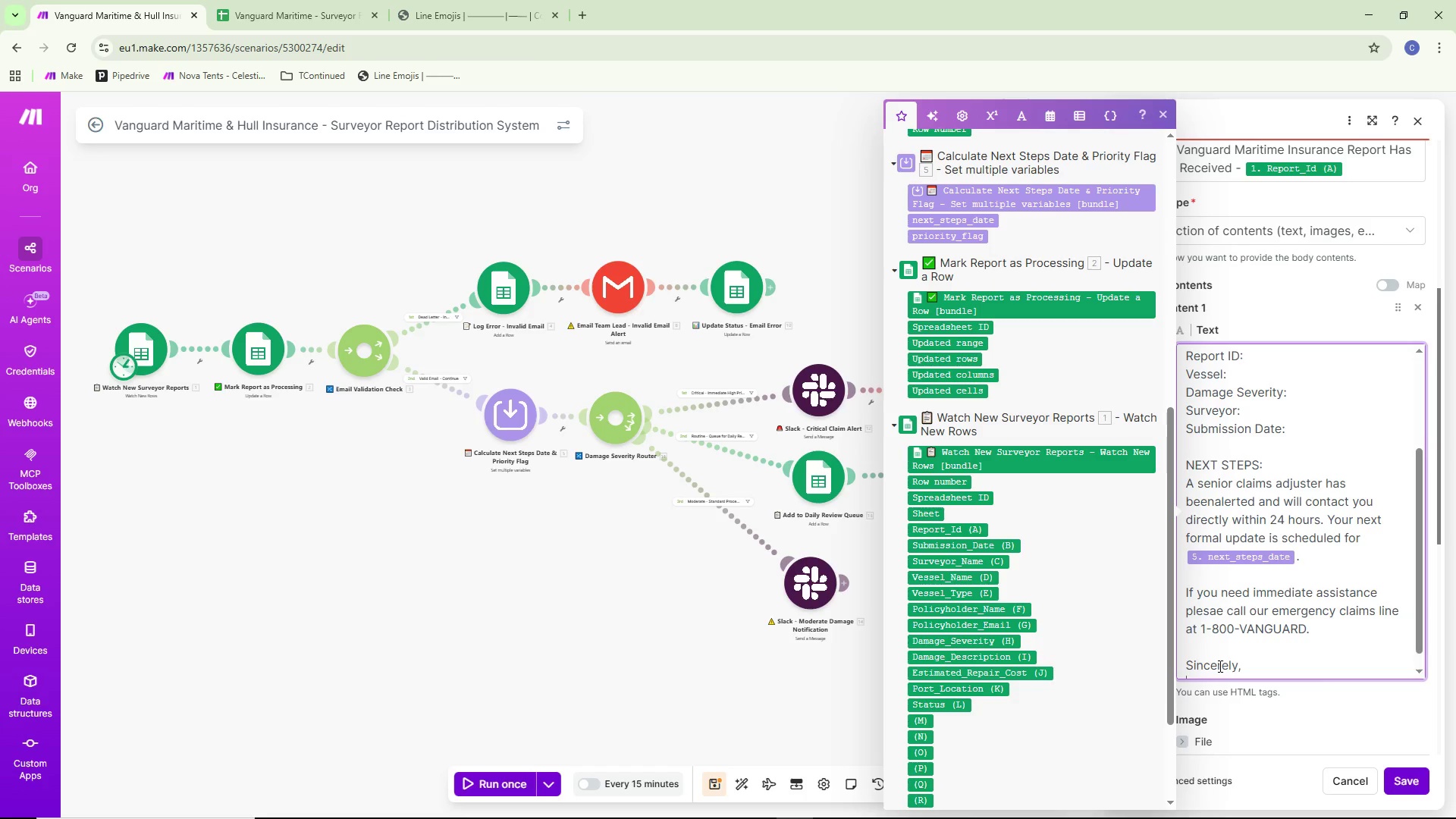 
key(Enter)
 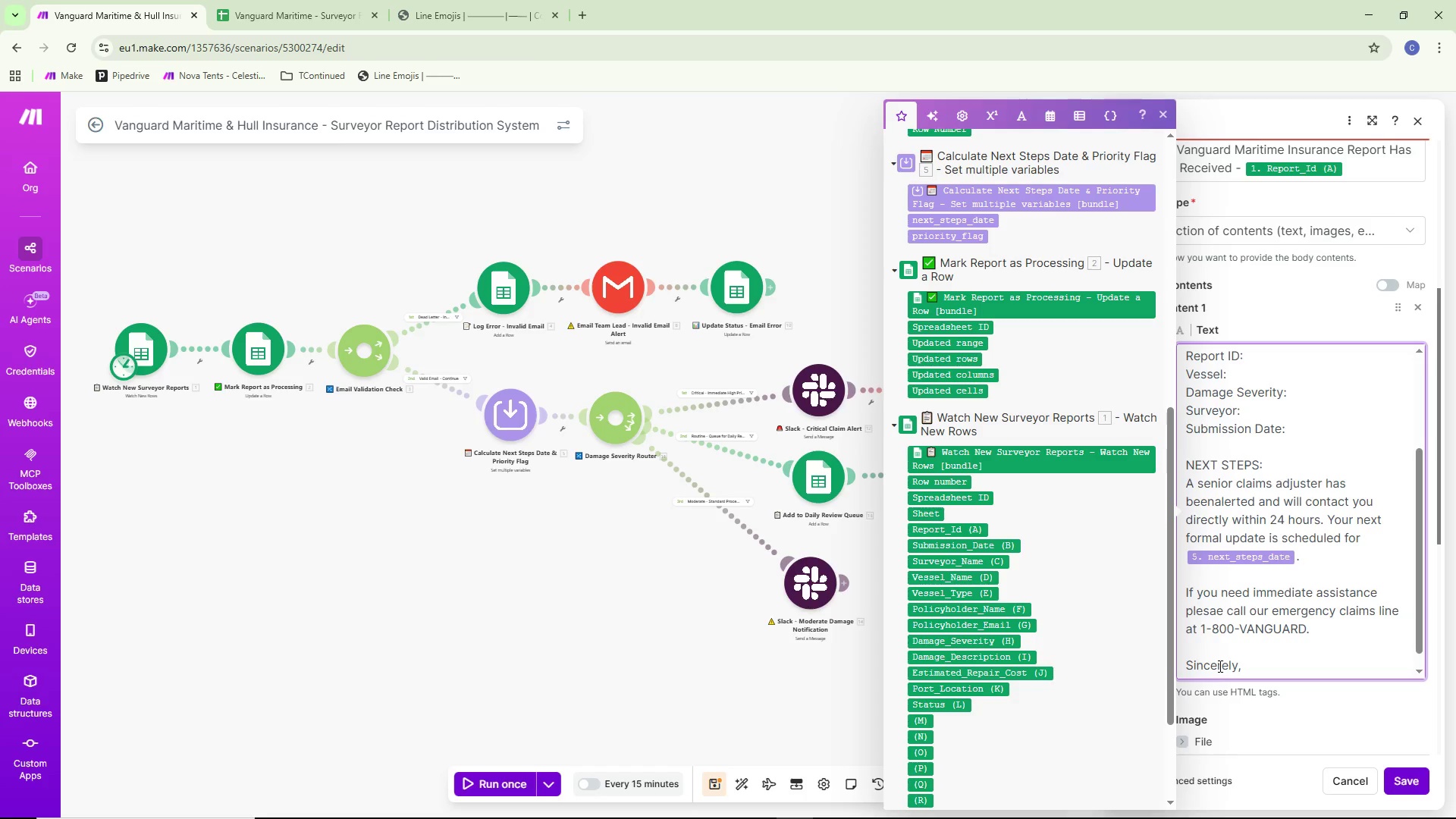 
type(Vanguard Maritime & Hull Insurance)
 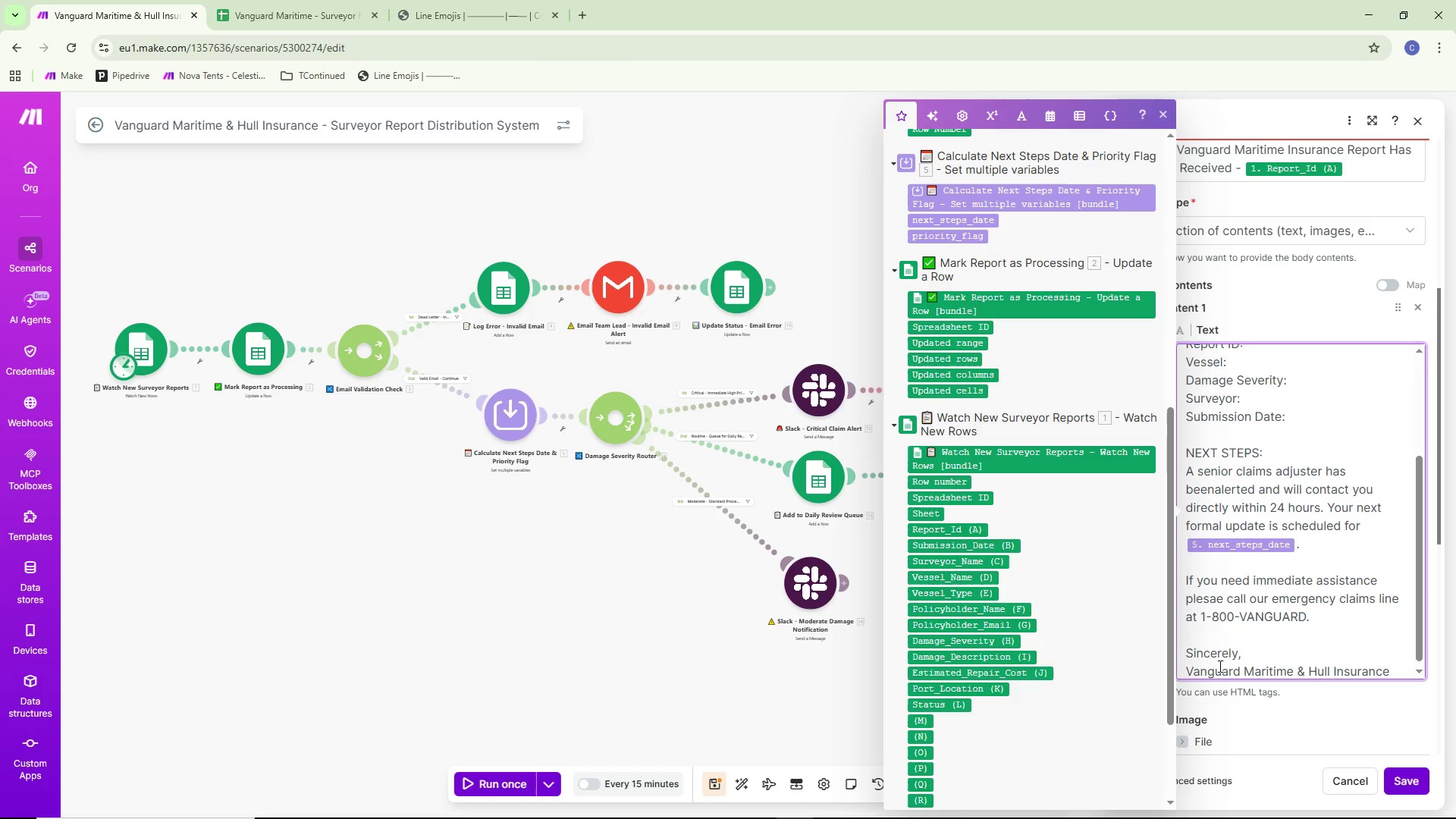 
wait(5.2)
 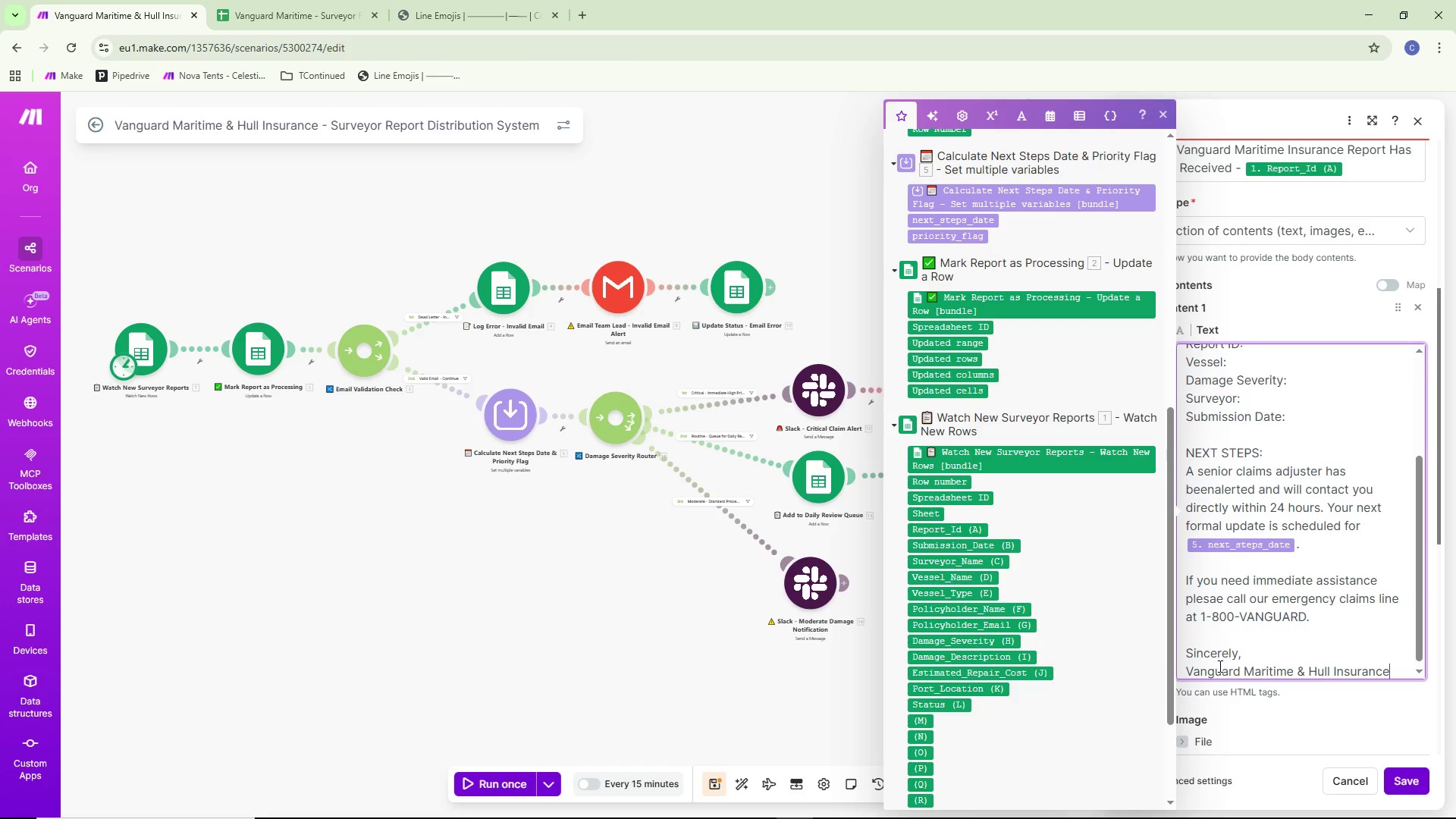 
key(Space)
 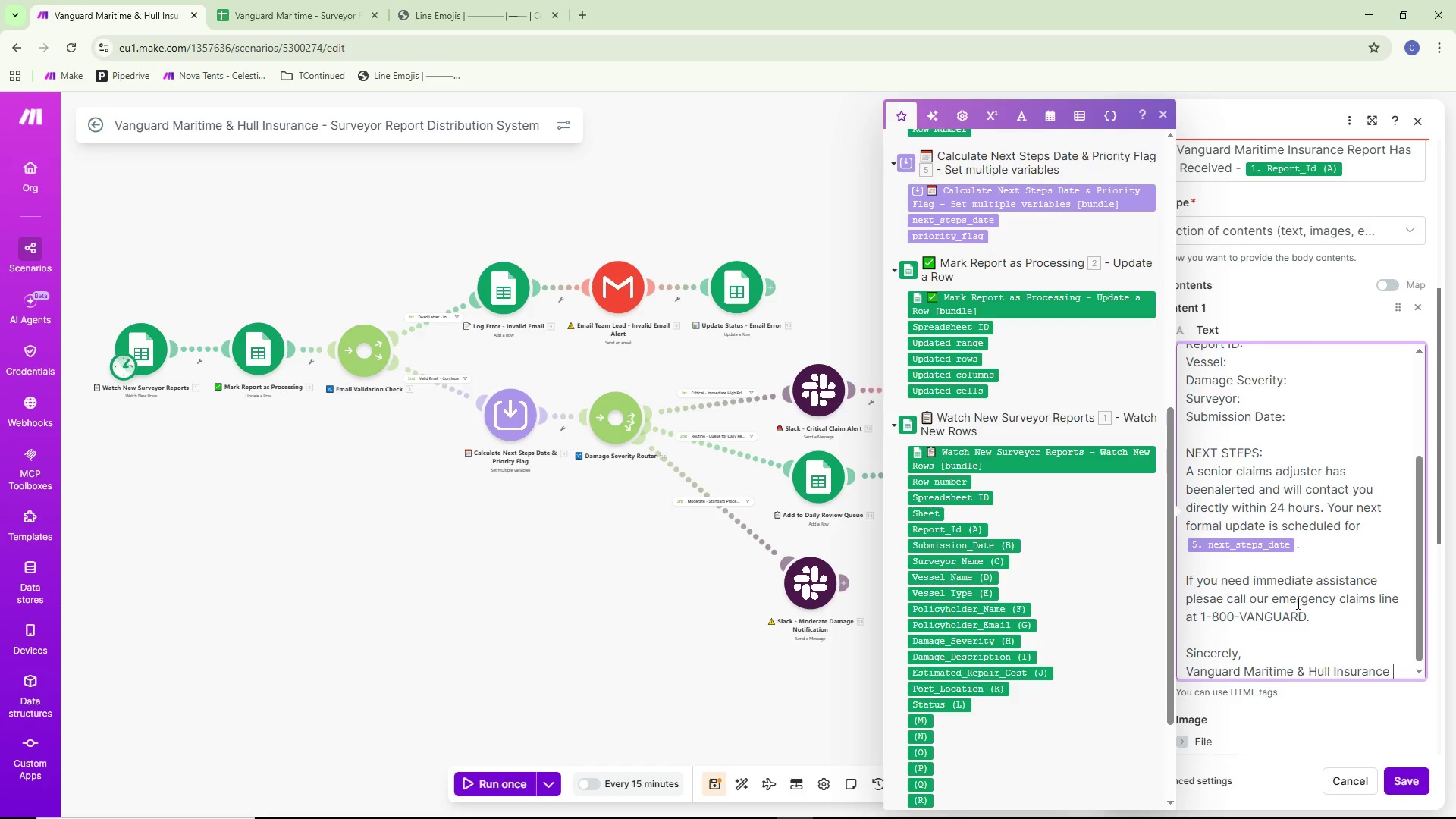 
scroll: coordinate [1300, 602], scroll_direction: down, amount: 4.0
 